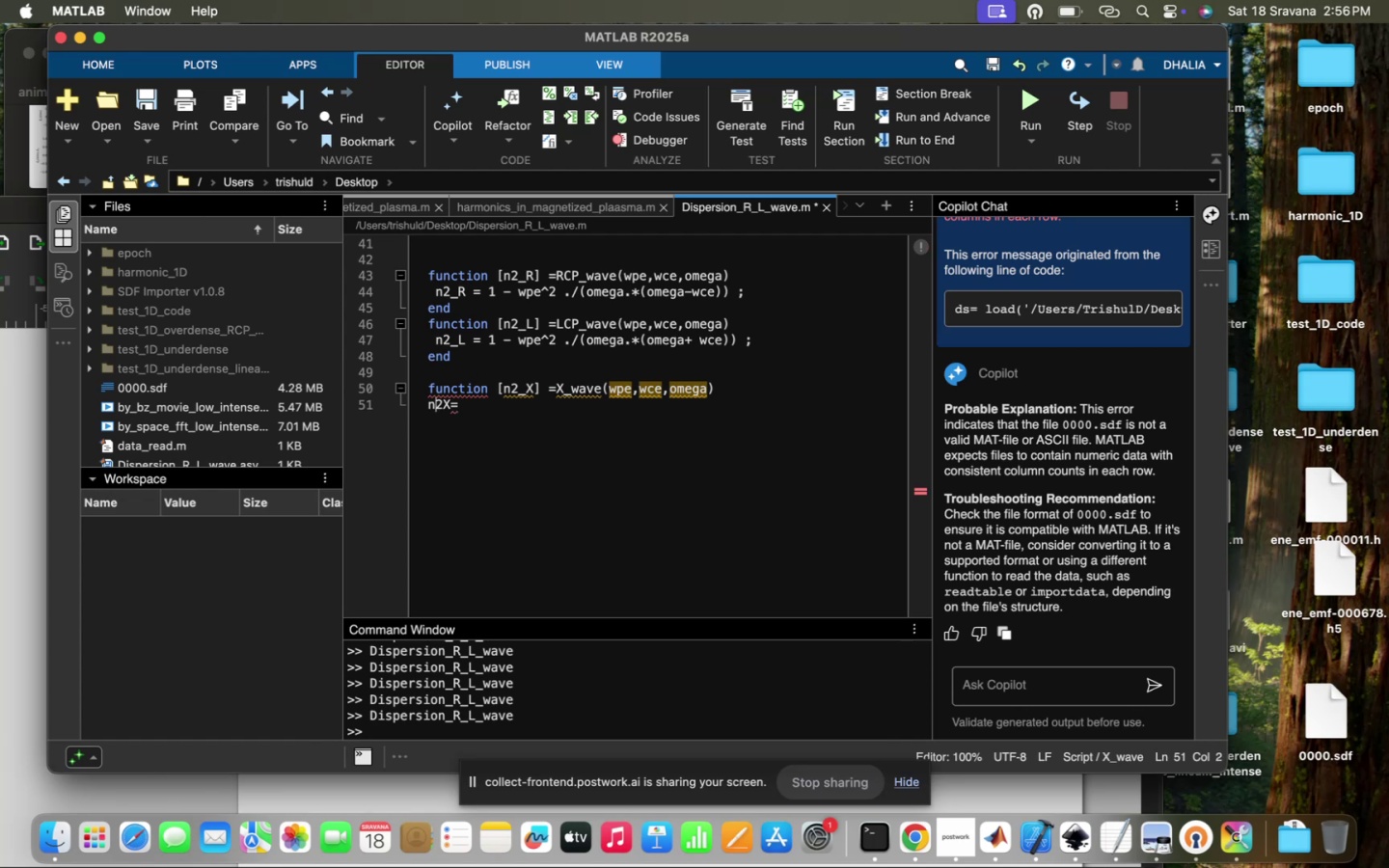 
key(ArrowRight)
 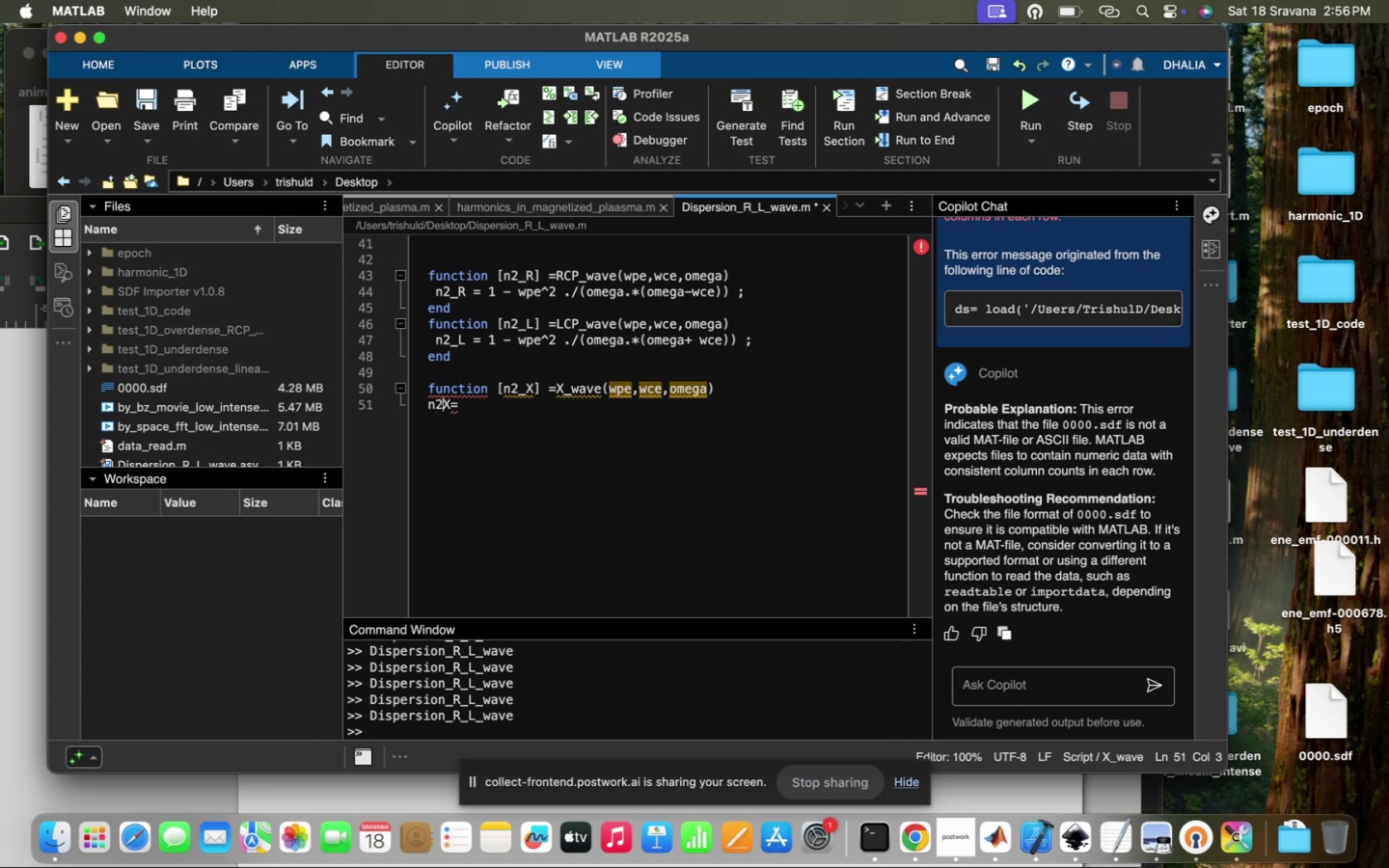 
key(Shift+Minus)
 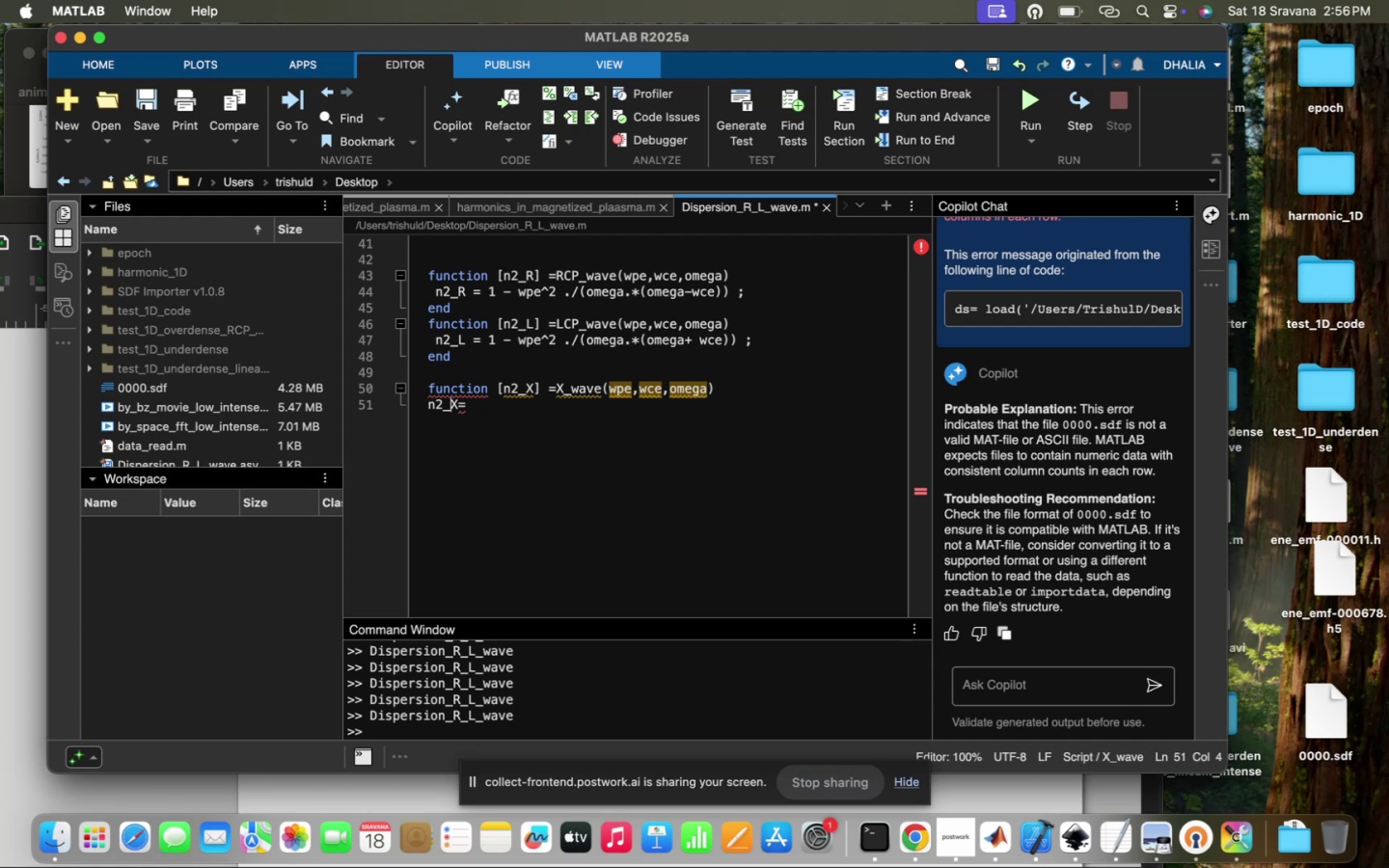 
wait(11.18)
 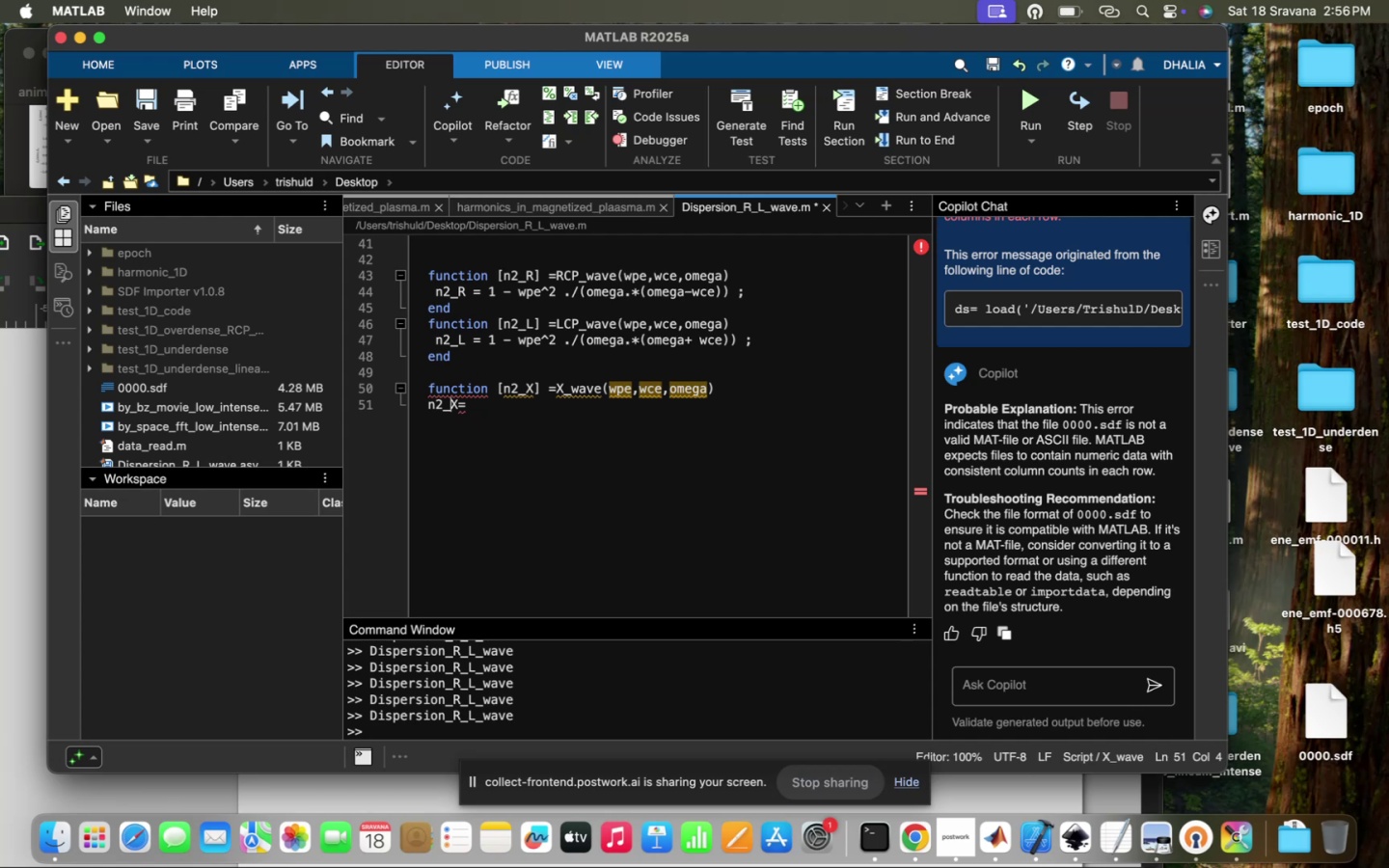 
scroll: coordinate [512, 400], scroll_direction: down, amount: 6.0
 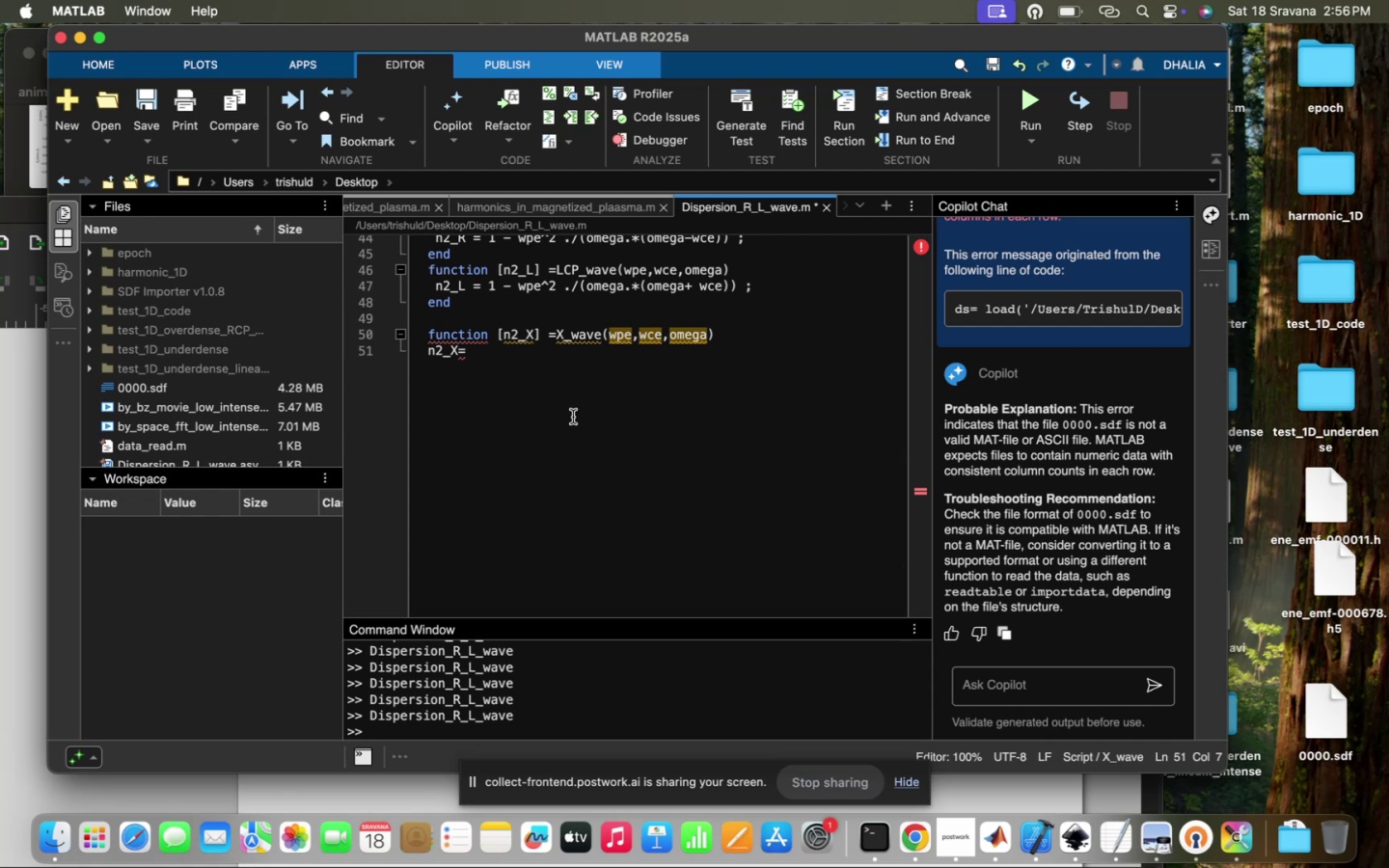 
wait(7.88)
 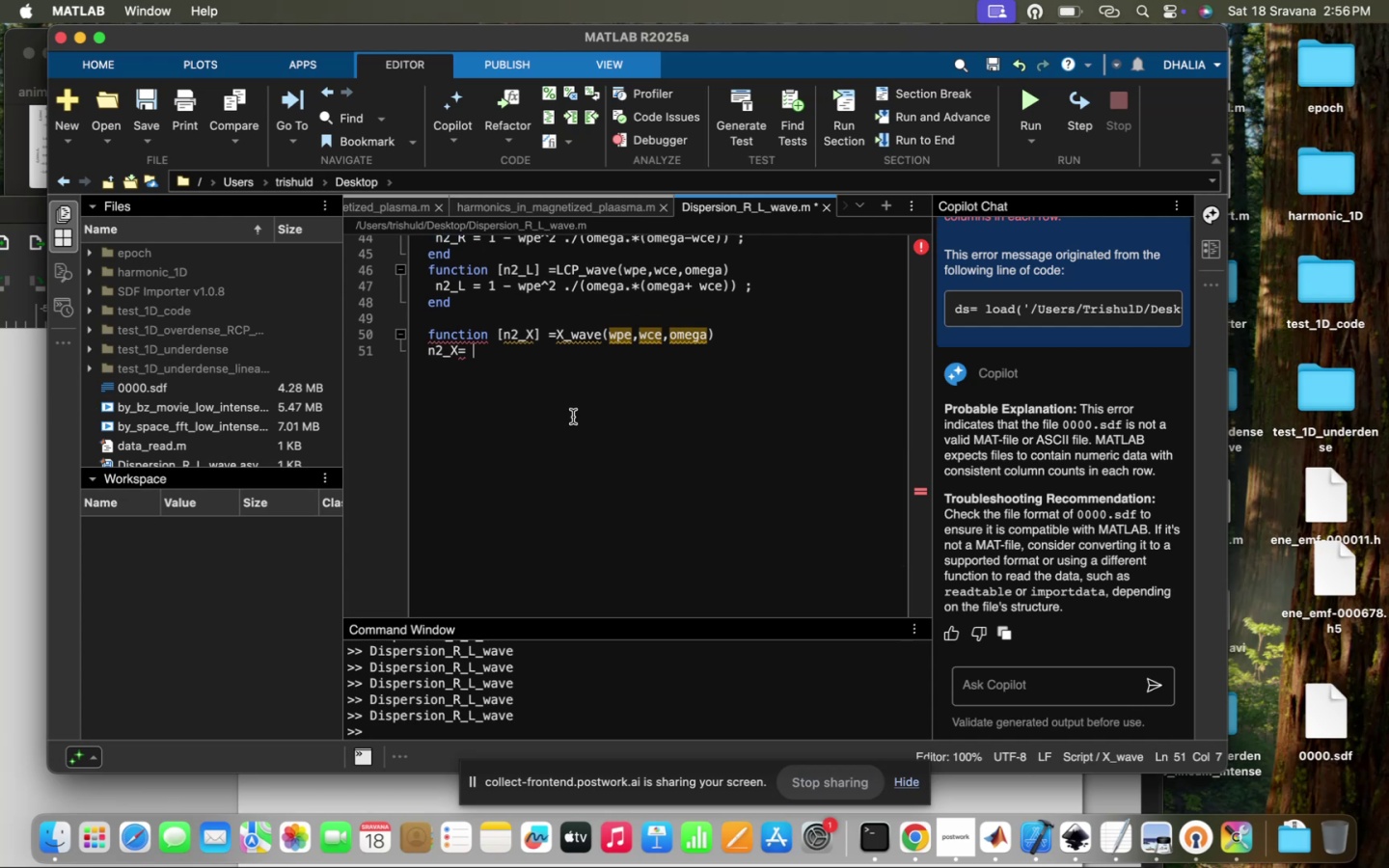 
scroll: coordinate [573, 417], scroll_direction: down, amount: 6.0
 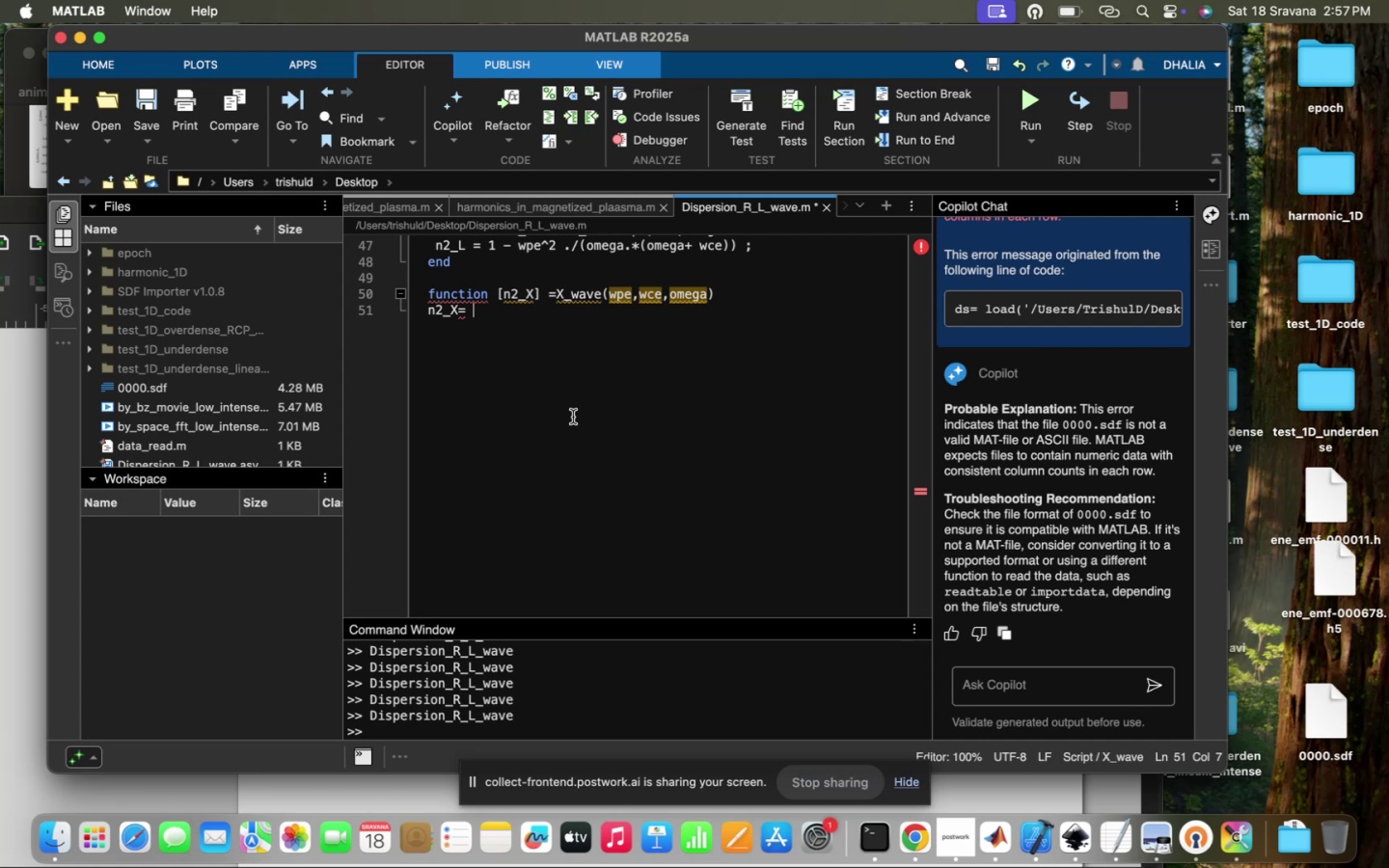 
wait(42.18)
 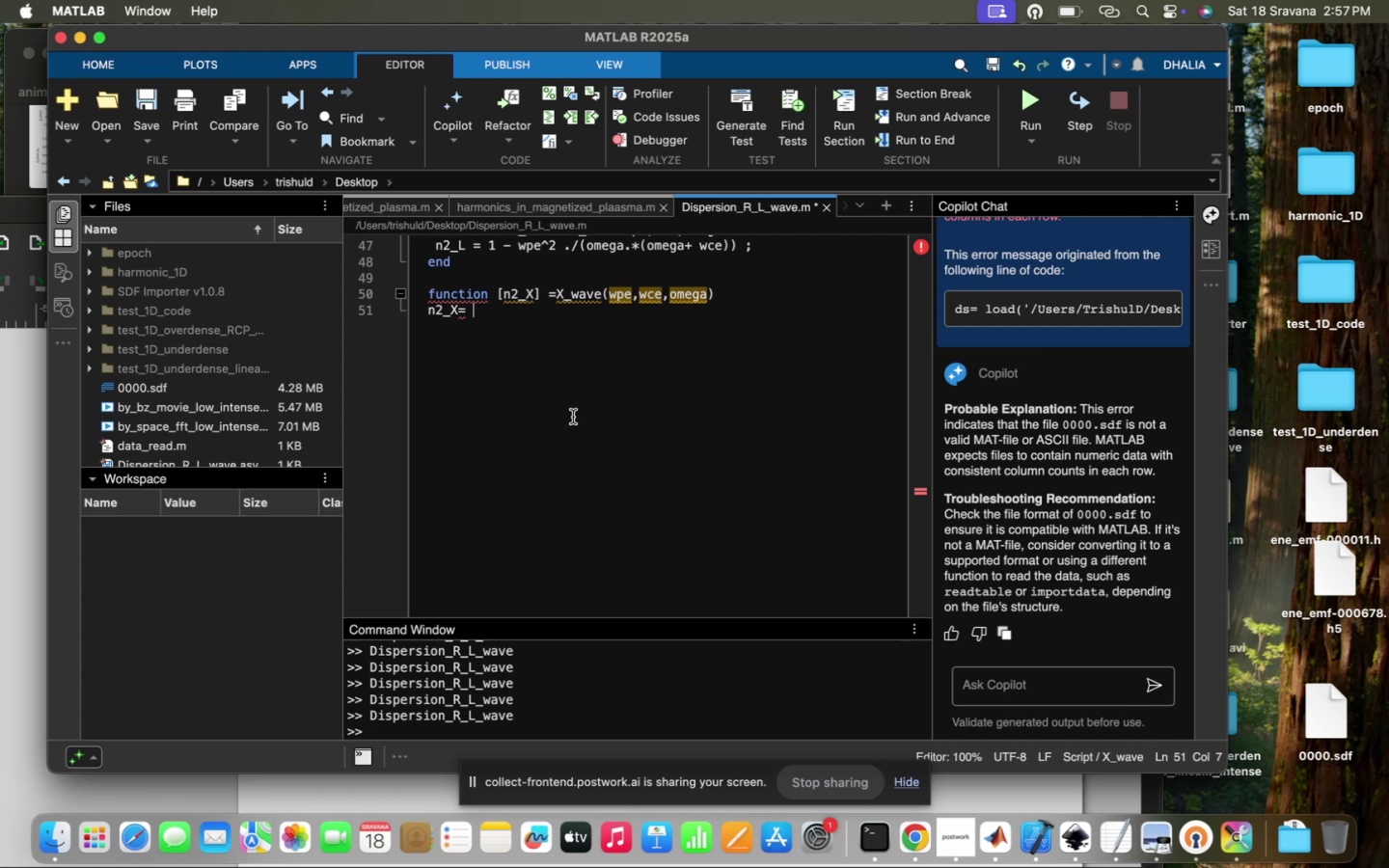 
scroll: coordinate [573, 417], scroll_direction: down, amount: 5.0
 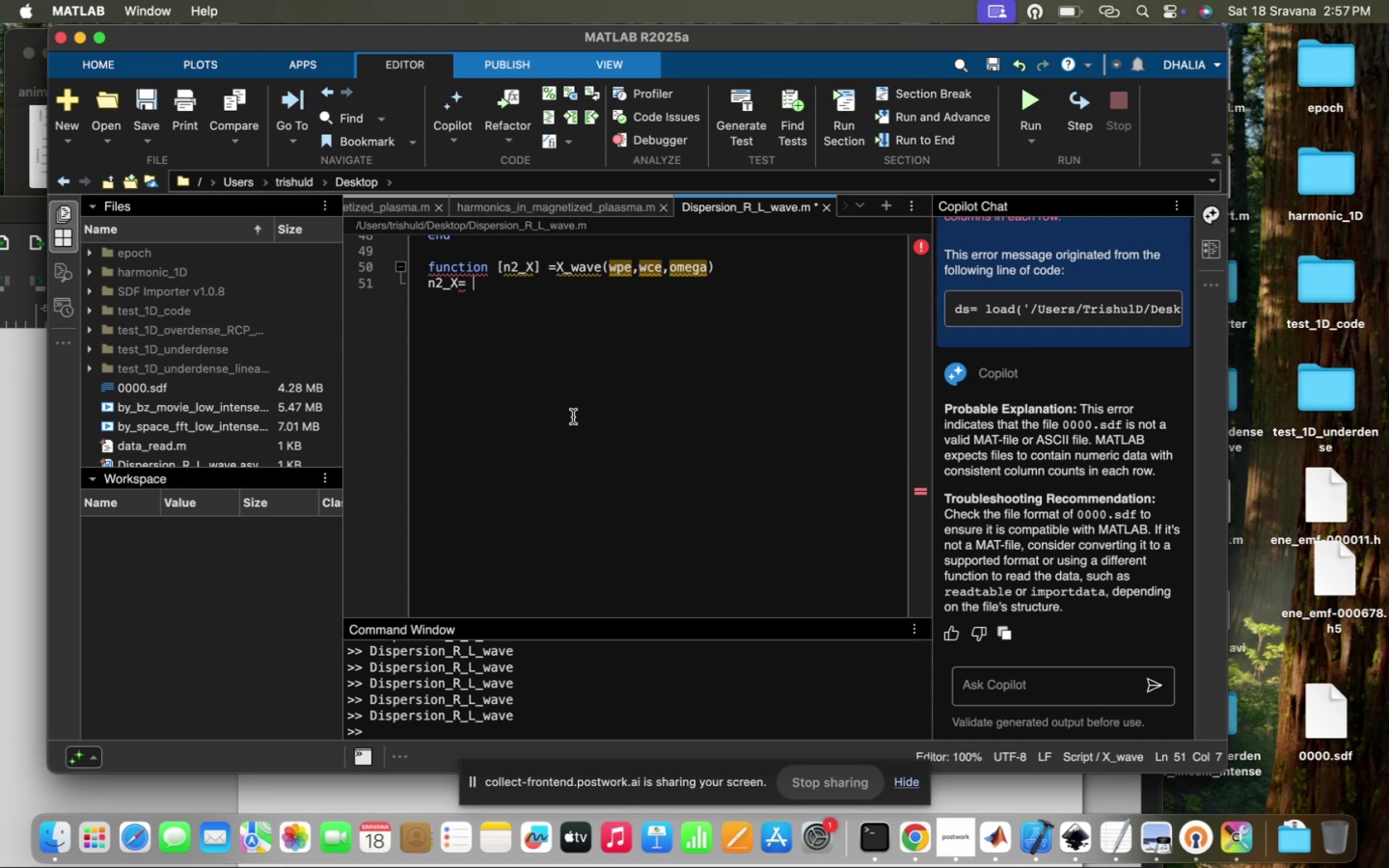 
wait(20.26)
 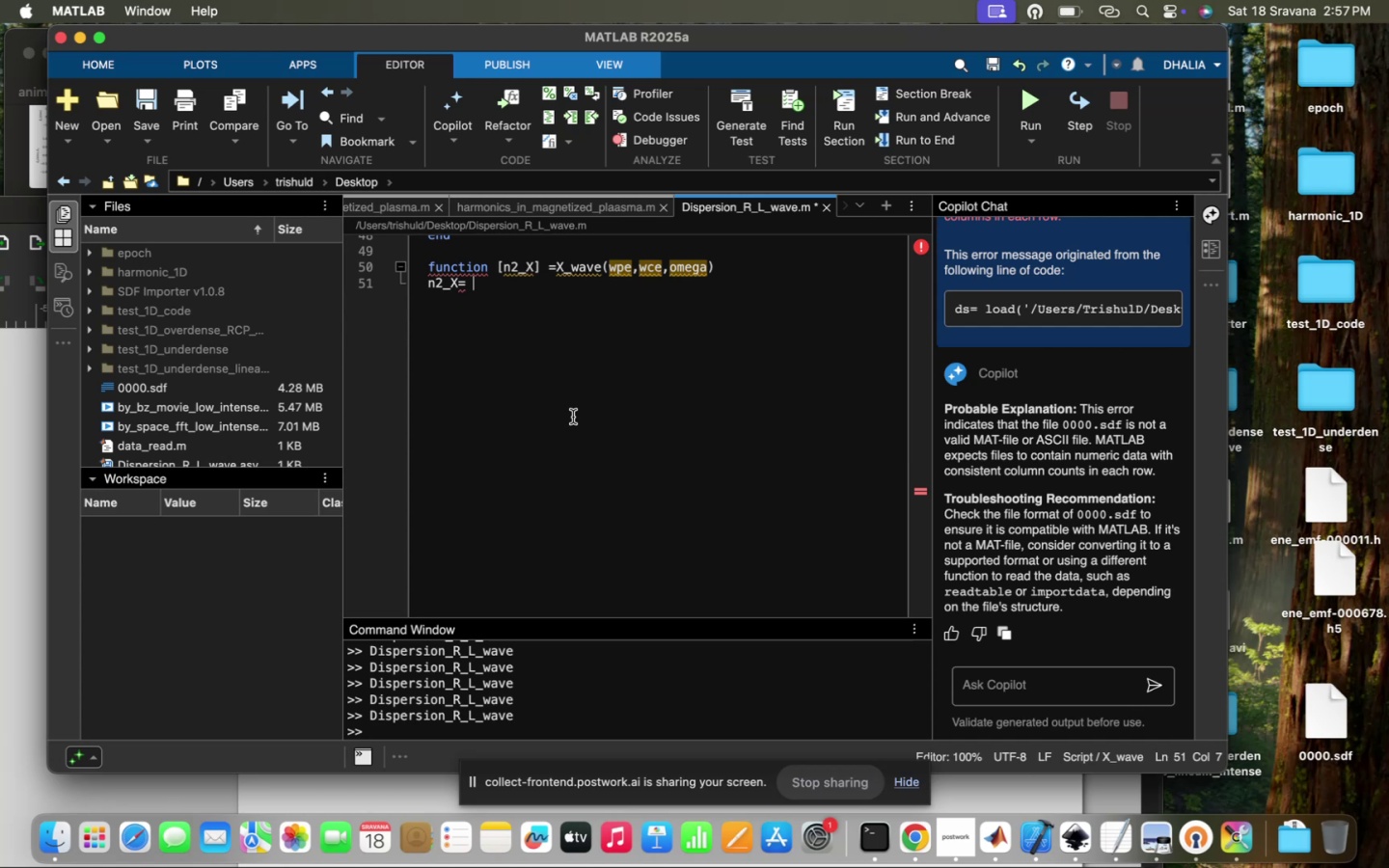 
scroll: coordinate [573, 417], scroll_direction: down, amount: 6.0
 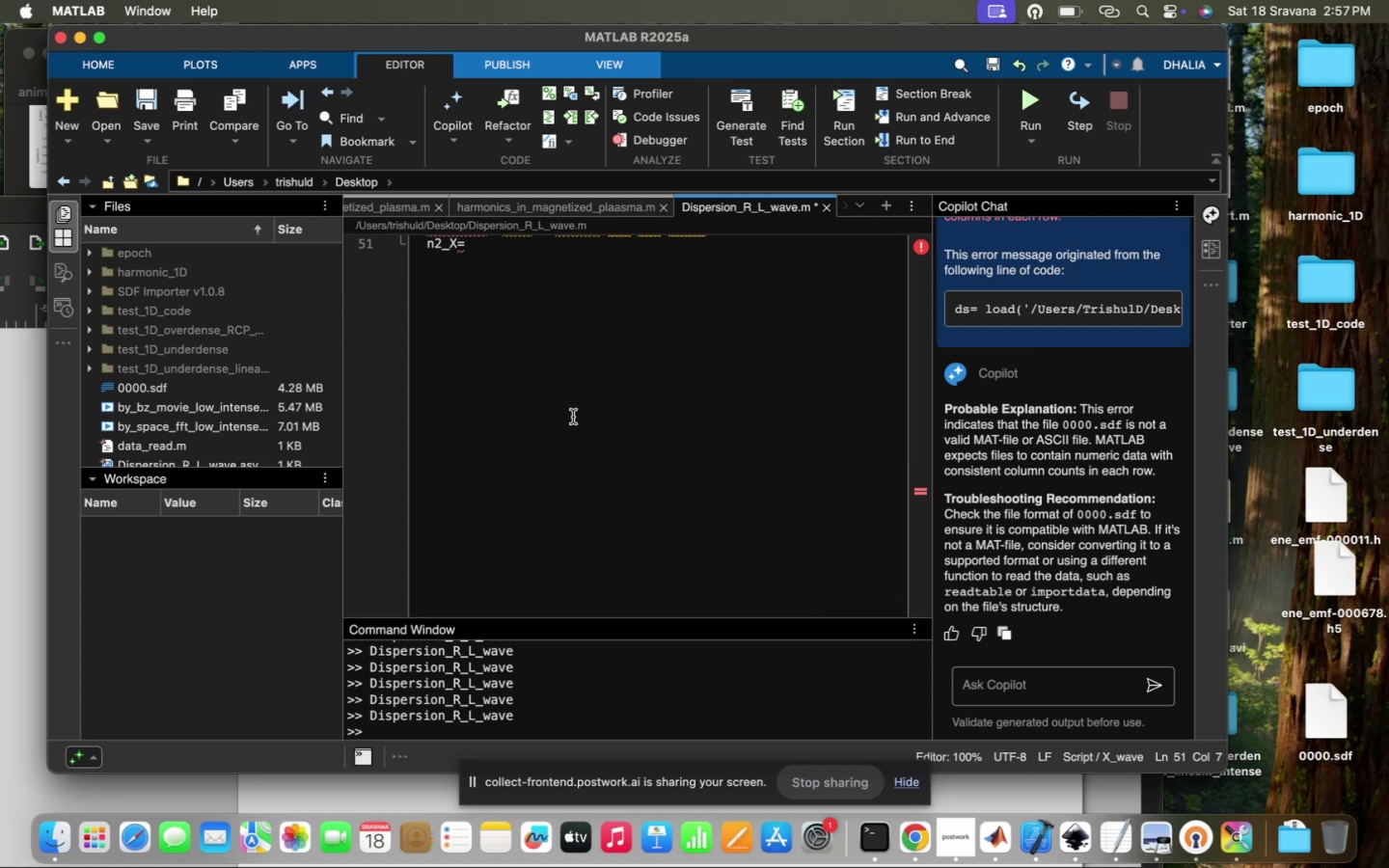 
wait(8.38)
 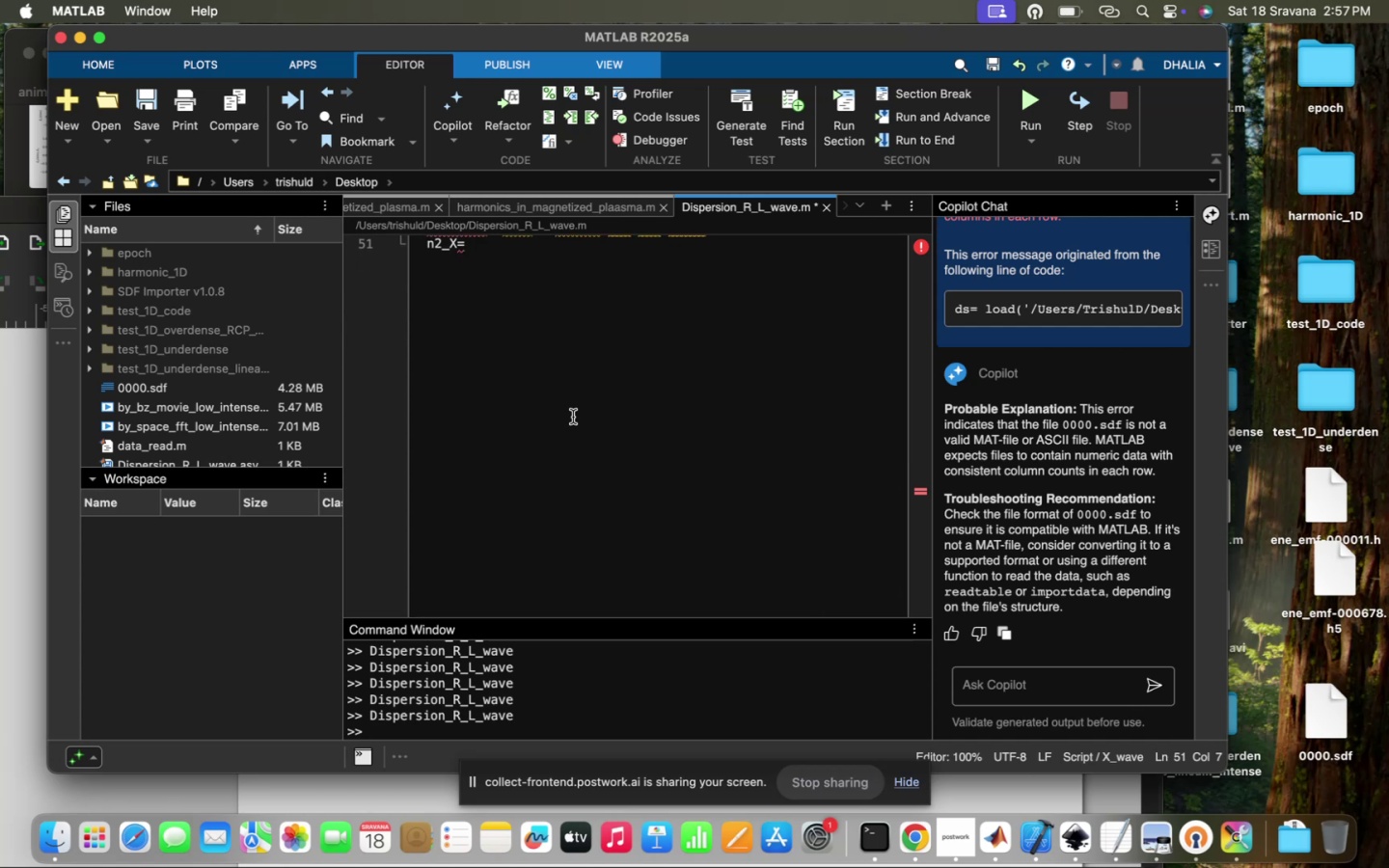 
scroll: coordinate [573, 423], scroll_direction: up, amount: 33.0
 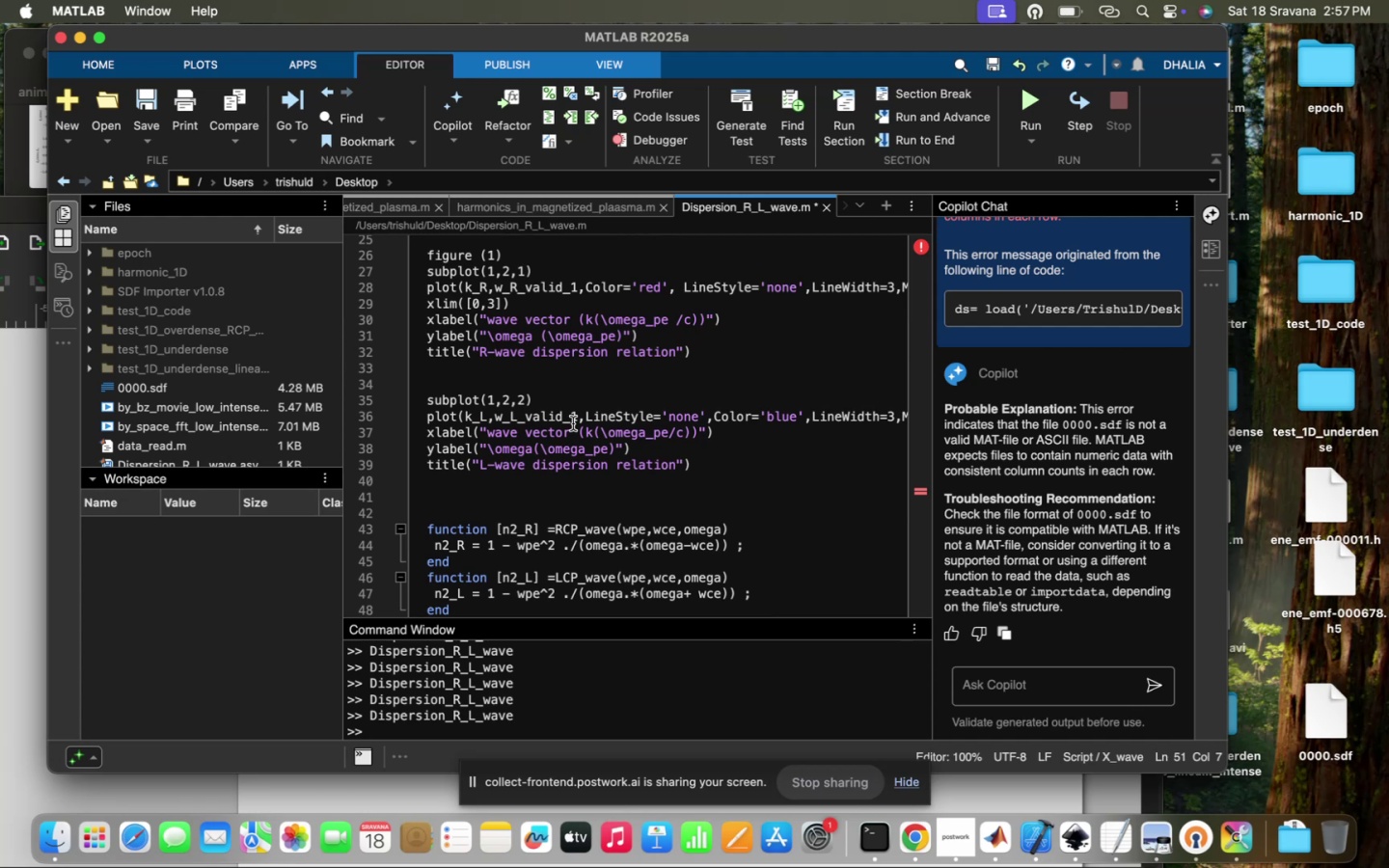 
wait(14.5)
 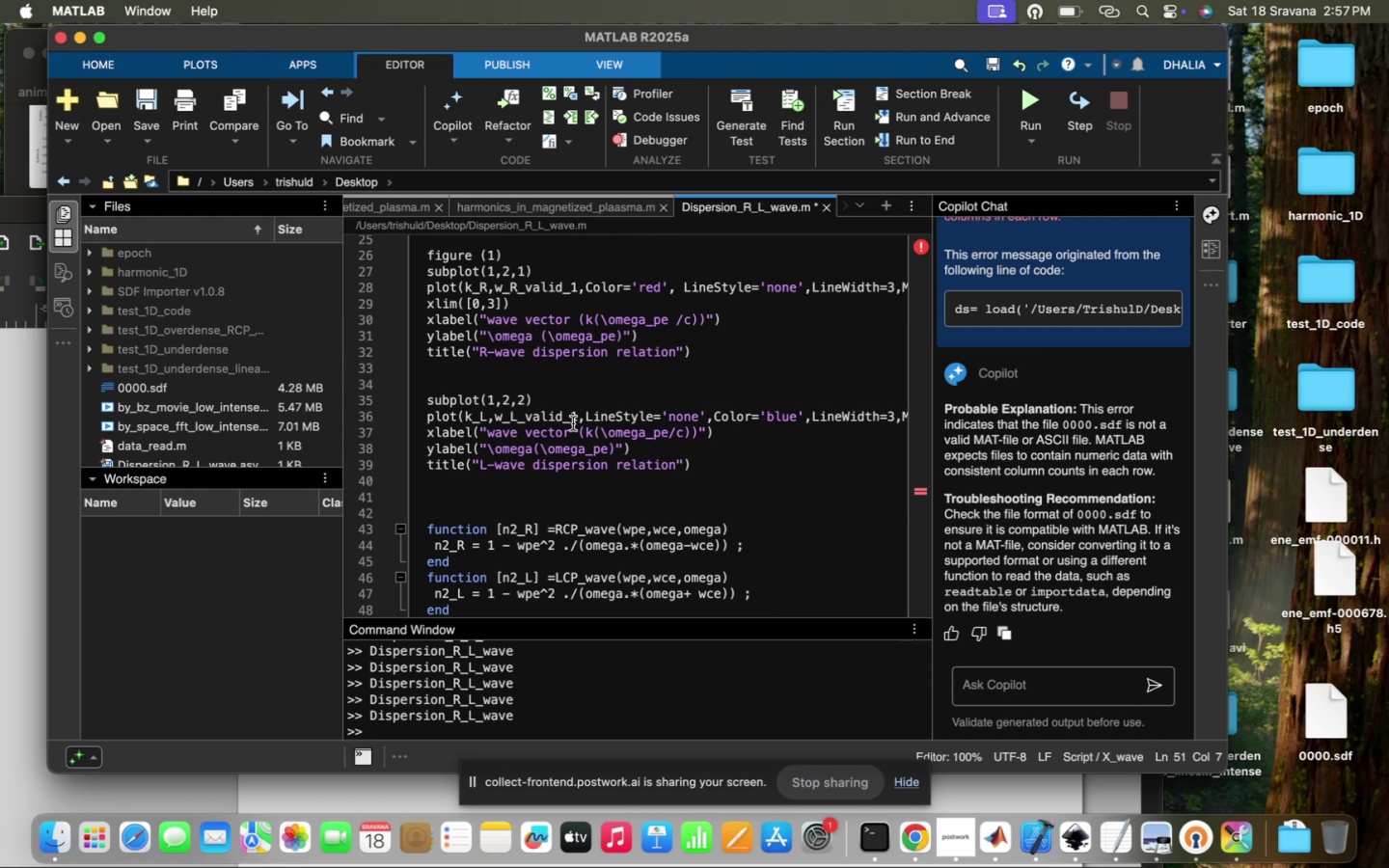 
scroll: coordinate [573, 423], scroll_direction: down, amount: 3.0
 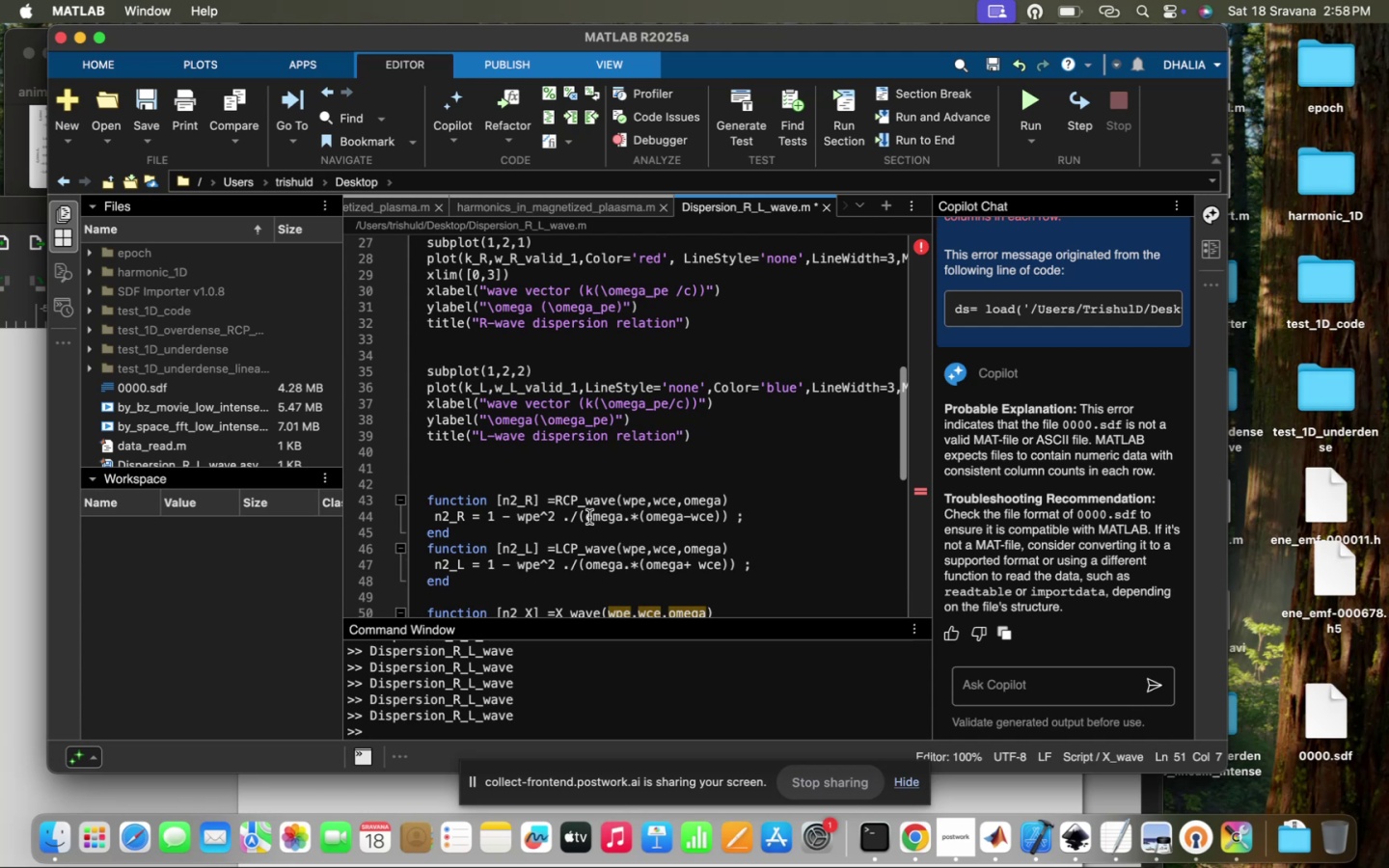 
left_click([589, 517])
 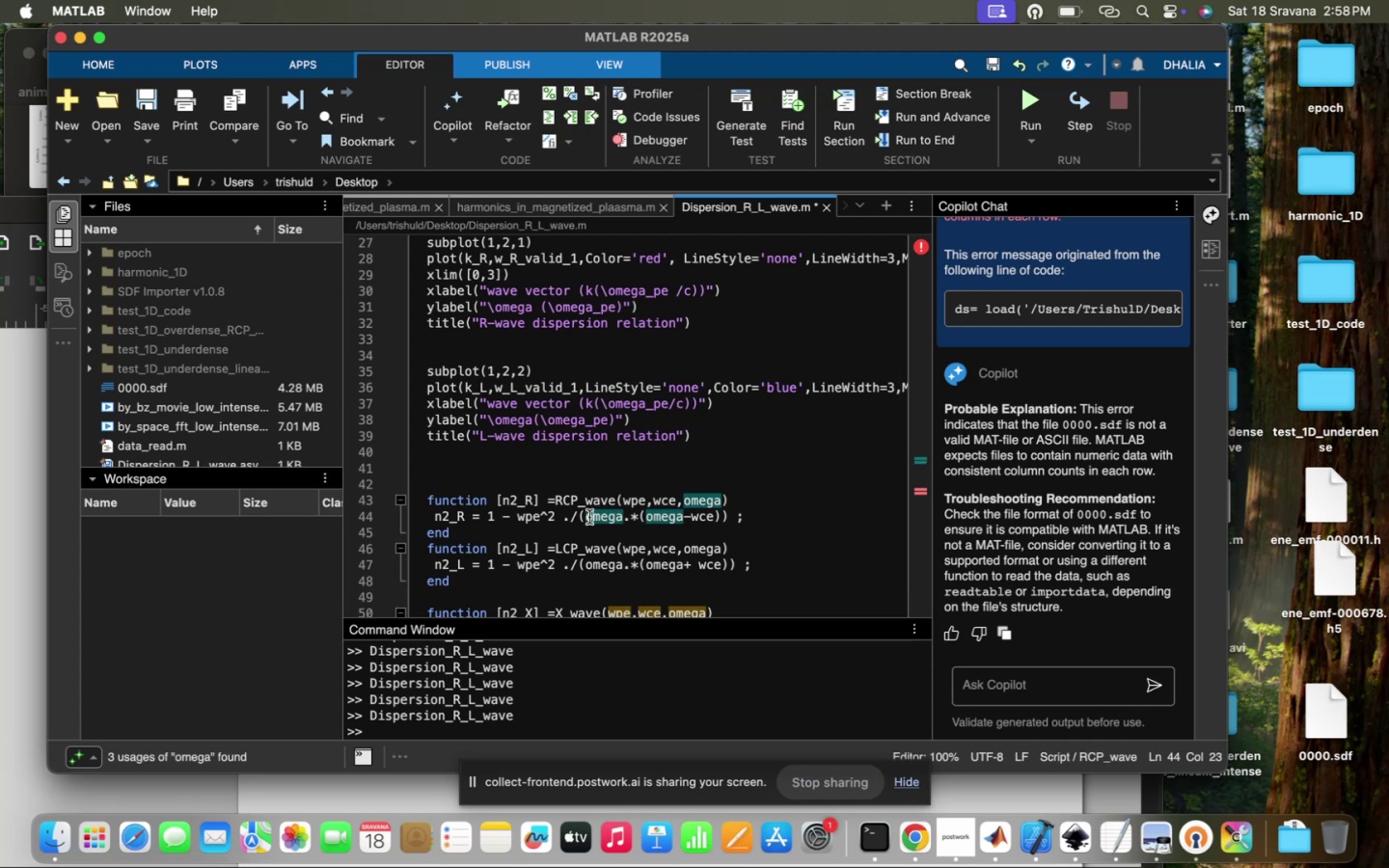 
scroll: coordinate [589, 517], scroll_direction: down, amount: 7.0
 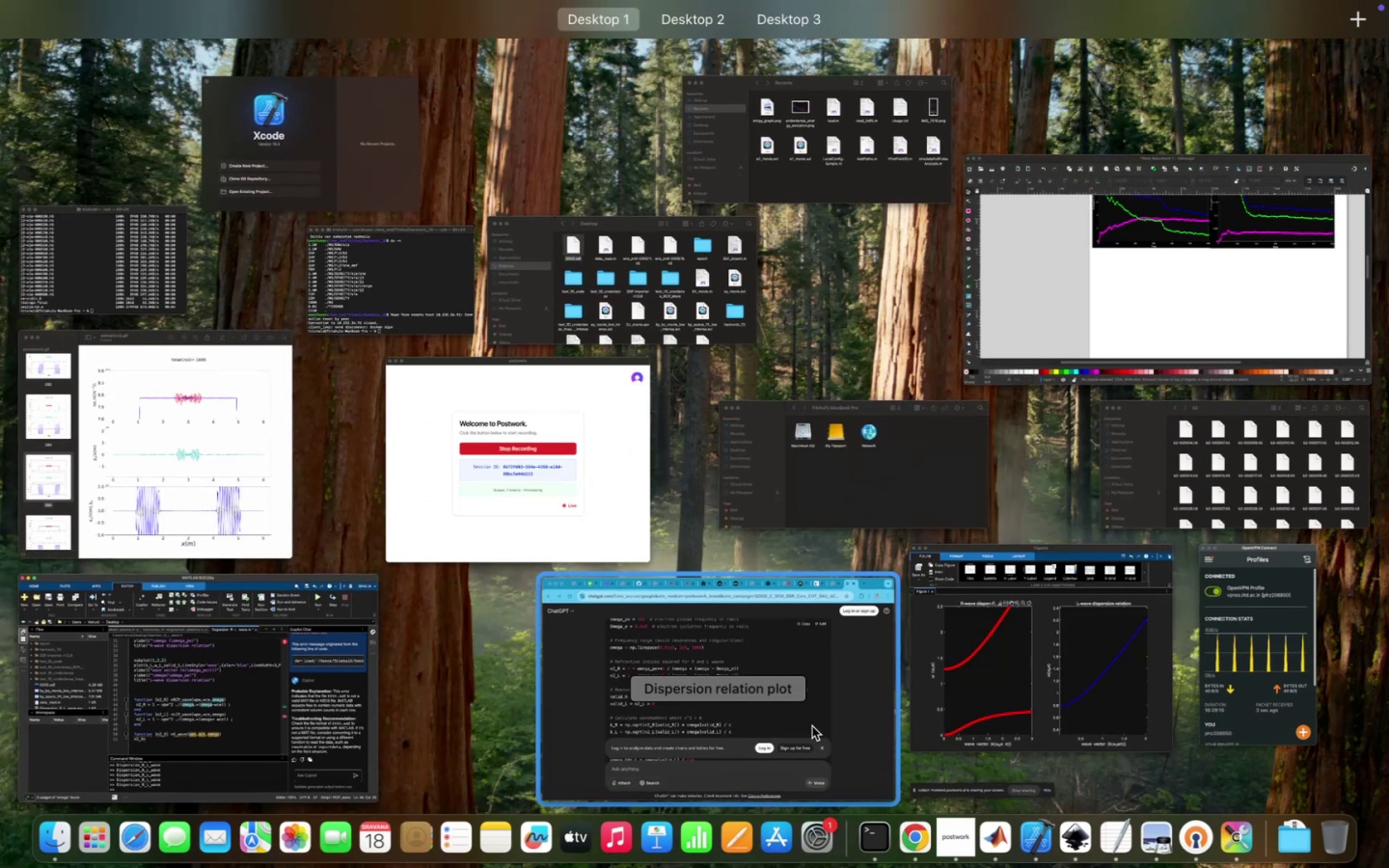 
left_click([776, 729])
 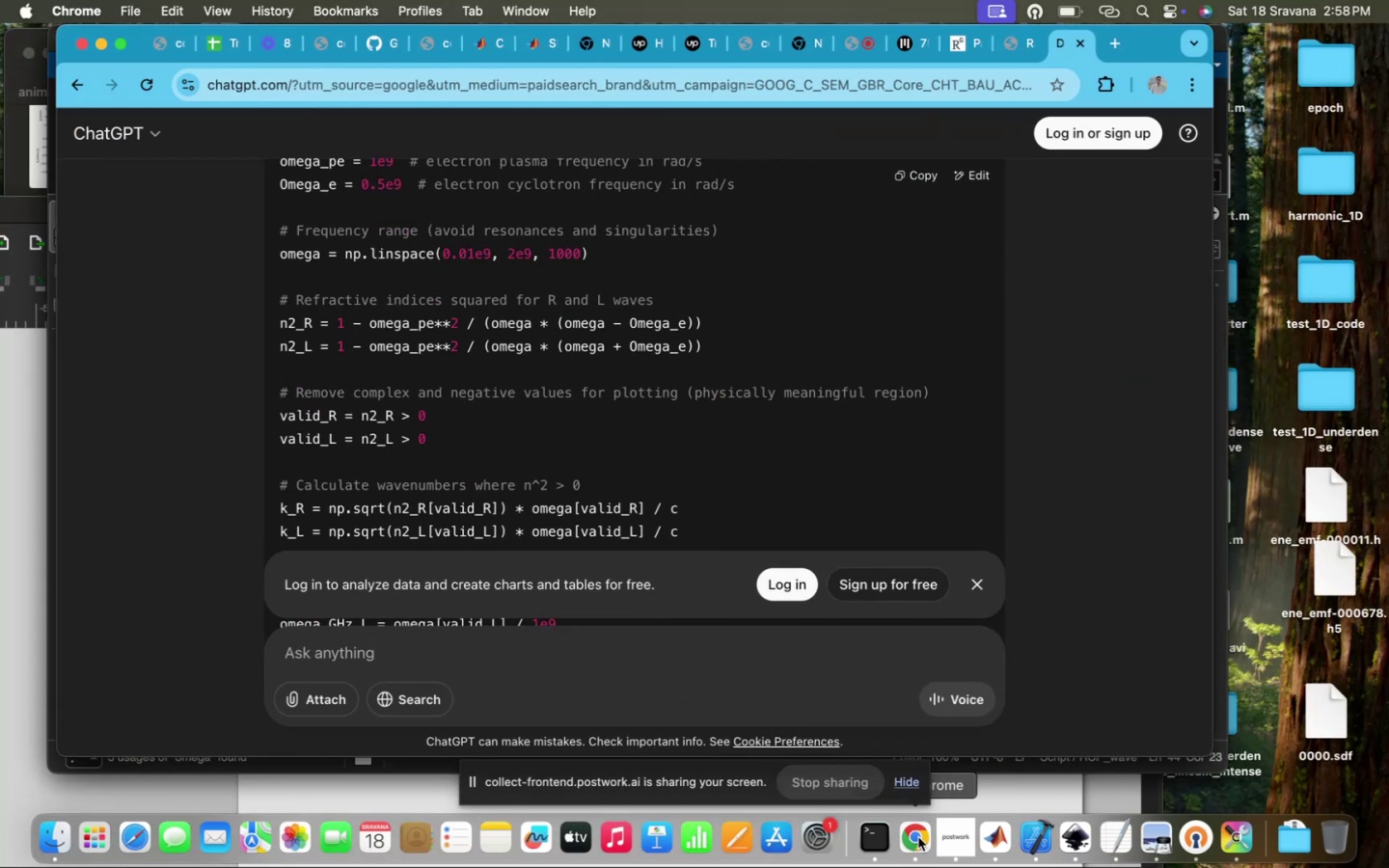 
wait(7.45)
 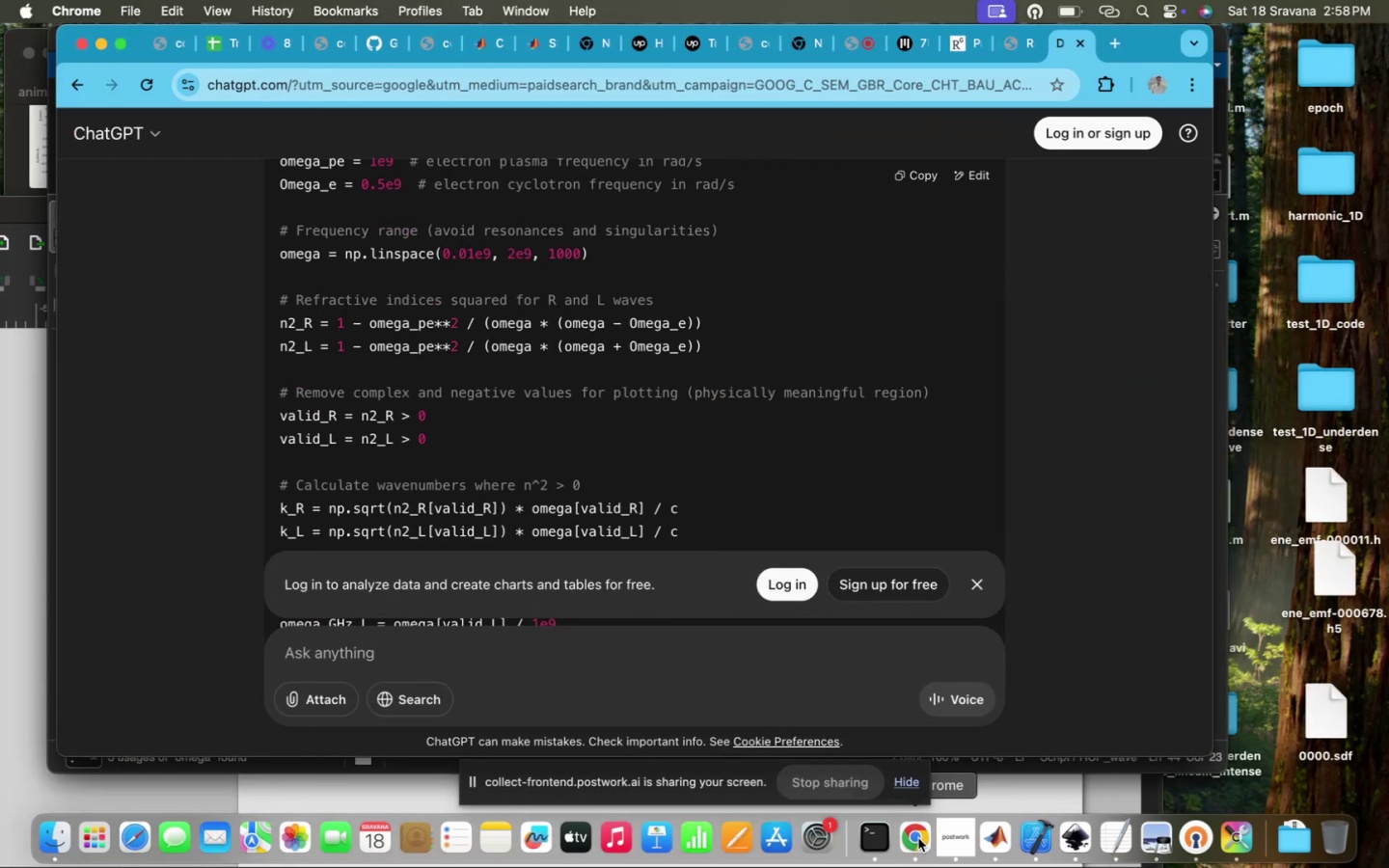 
scroll: coordinate [918, 837], scroll_direction: down, amount: 1.0
 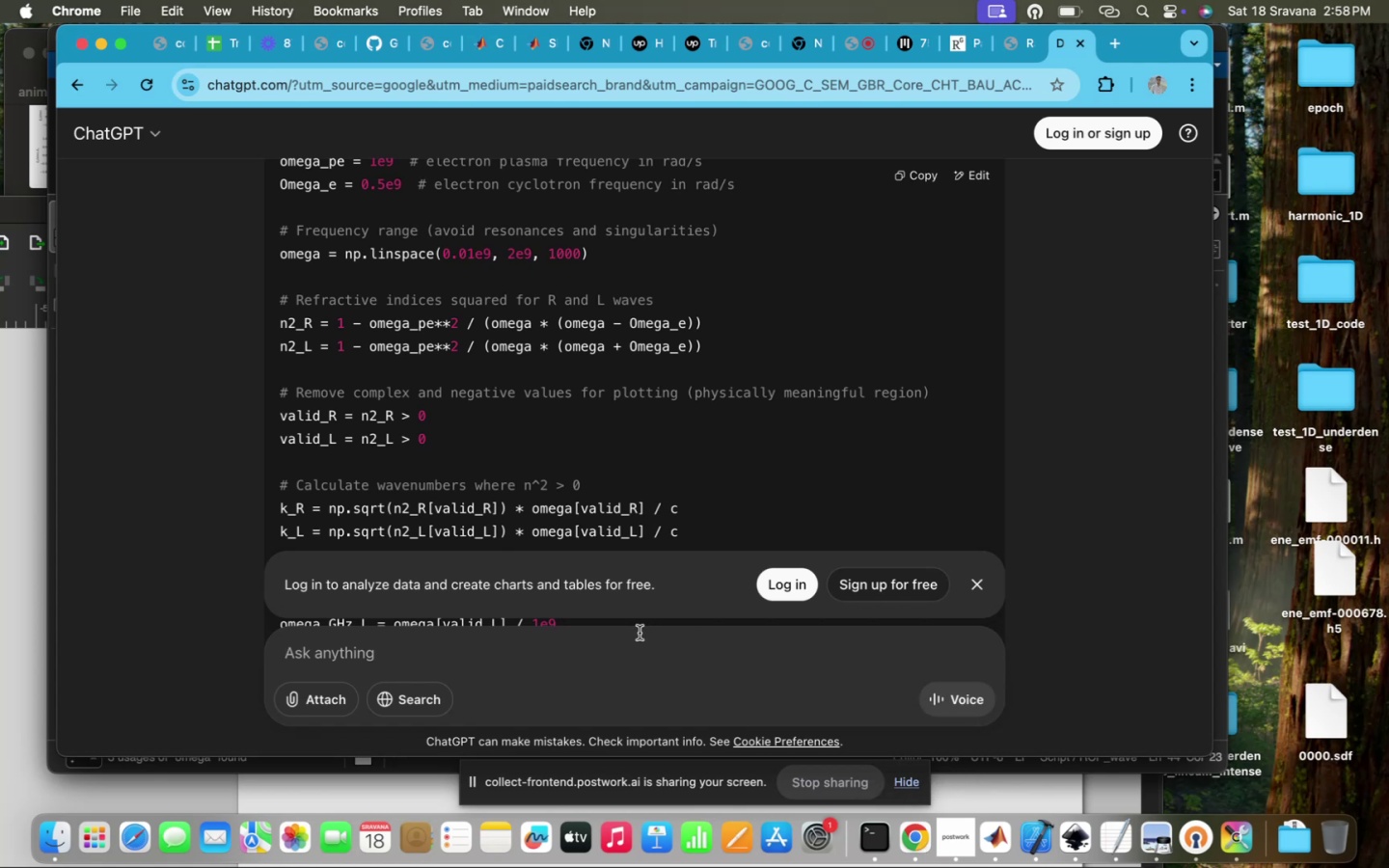 
type(for XV)
key(Backspace)
type( wavw)
key(Backspace)
type(4)
key(Backspace)
type(e)
 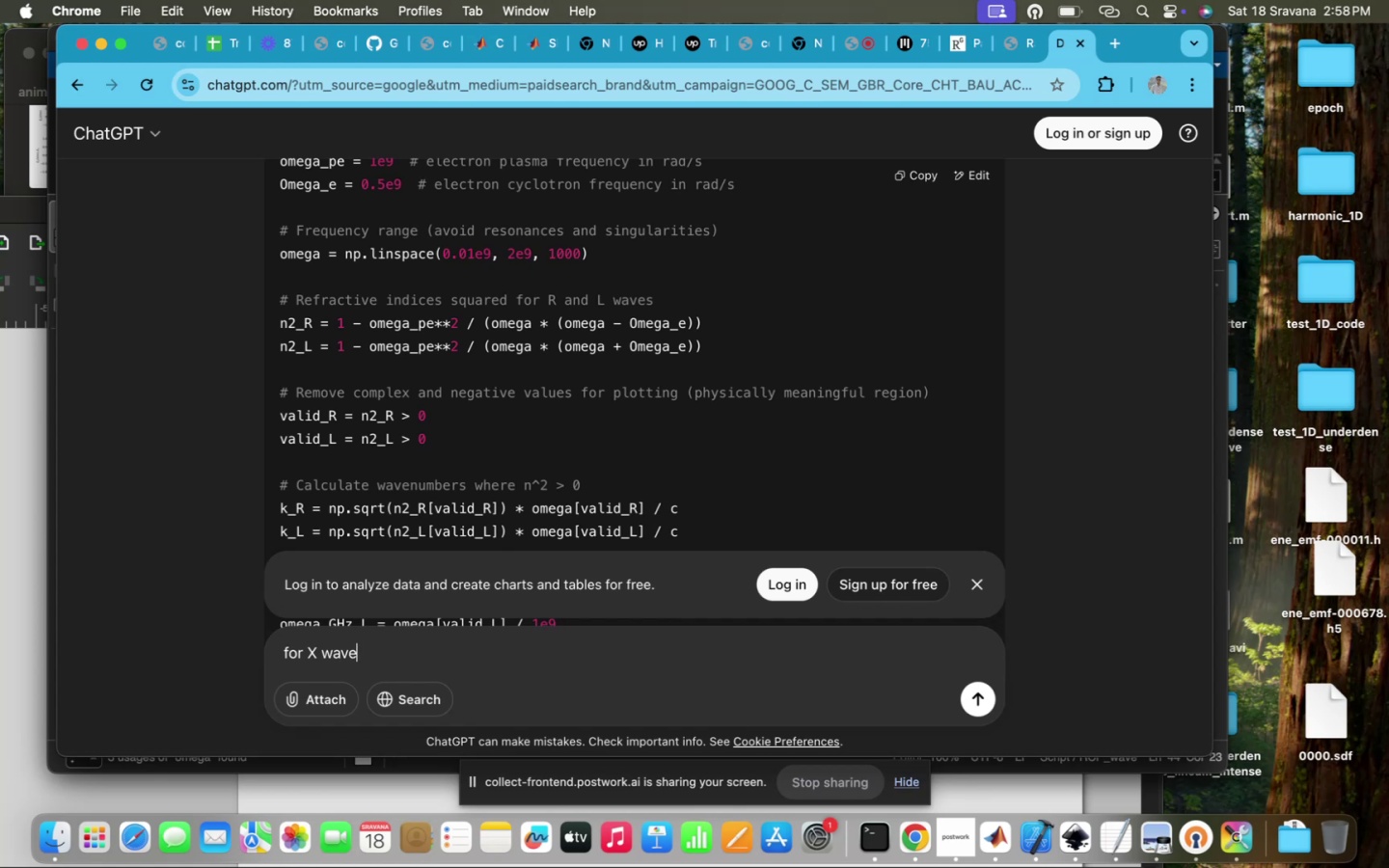 
key(Enter)
 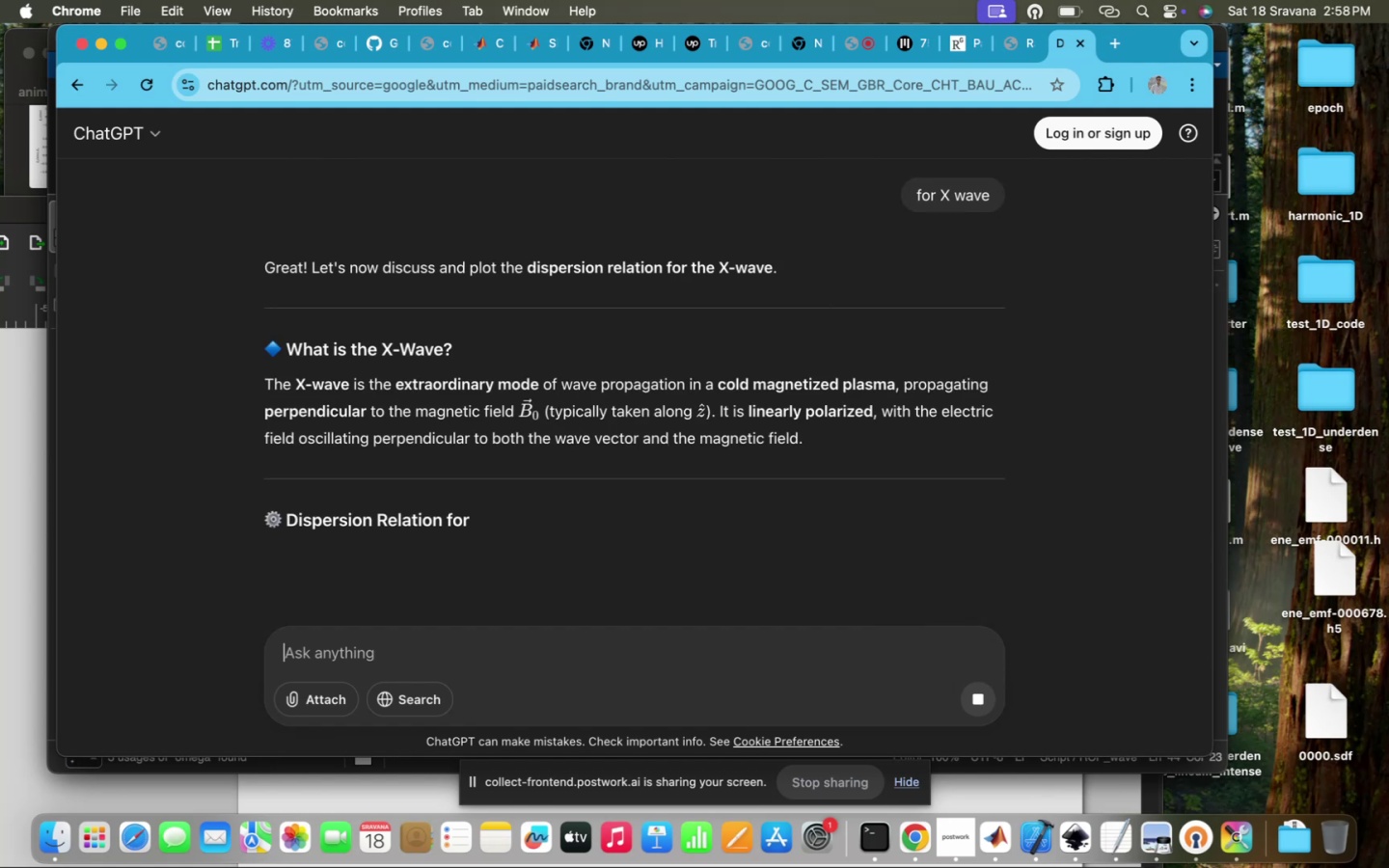 
wait(9.57)
 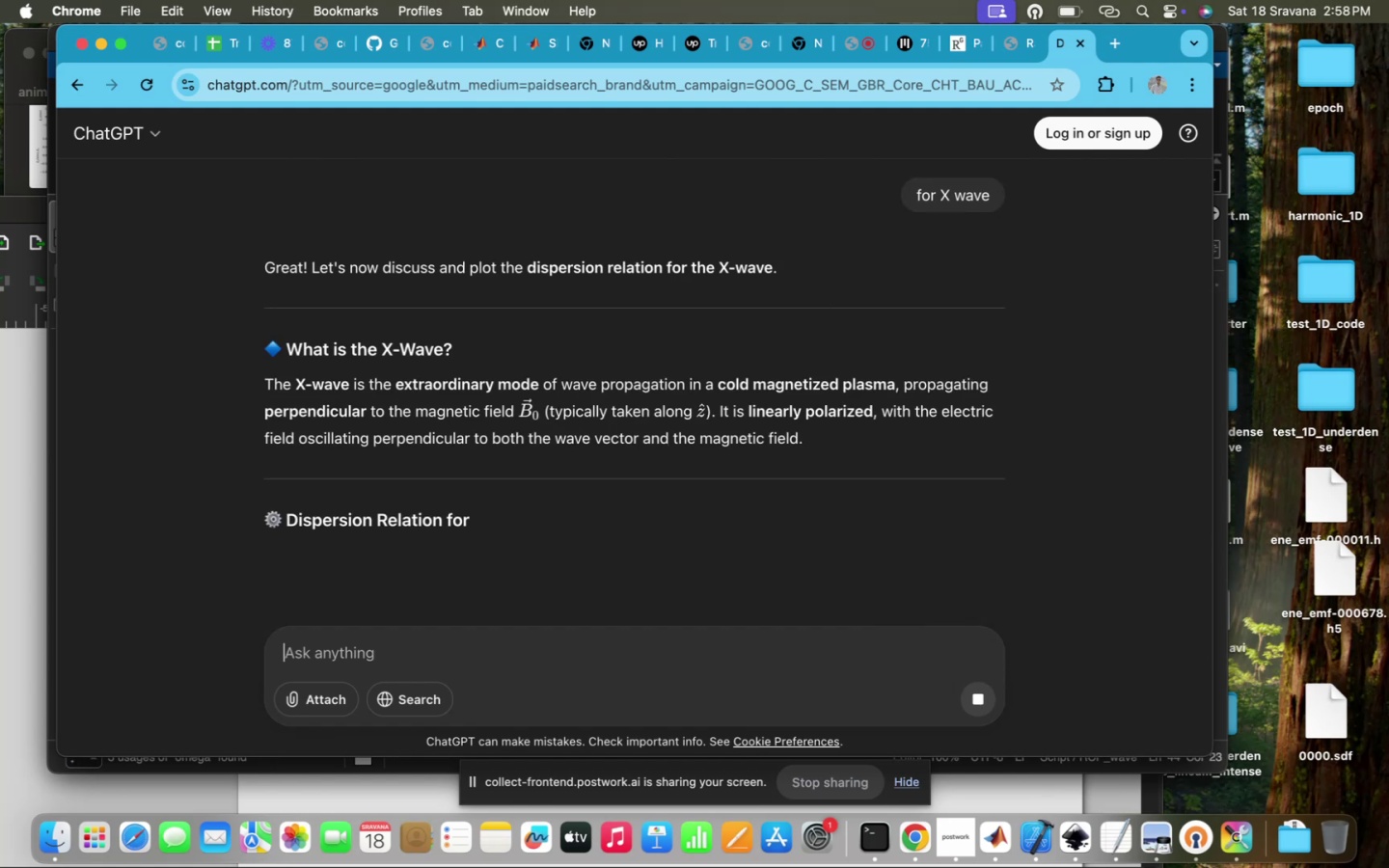 
scroll: coordinate [626, 621], scroll_direction: down, amount: 9.0
 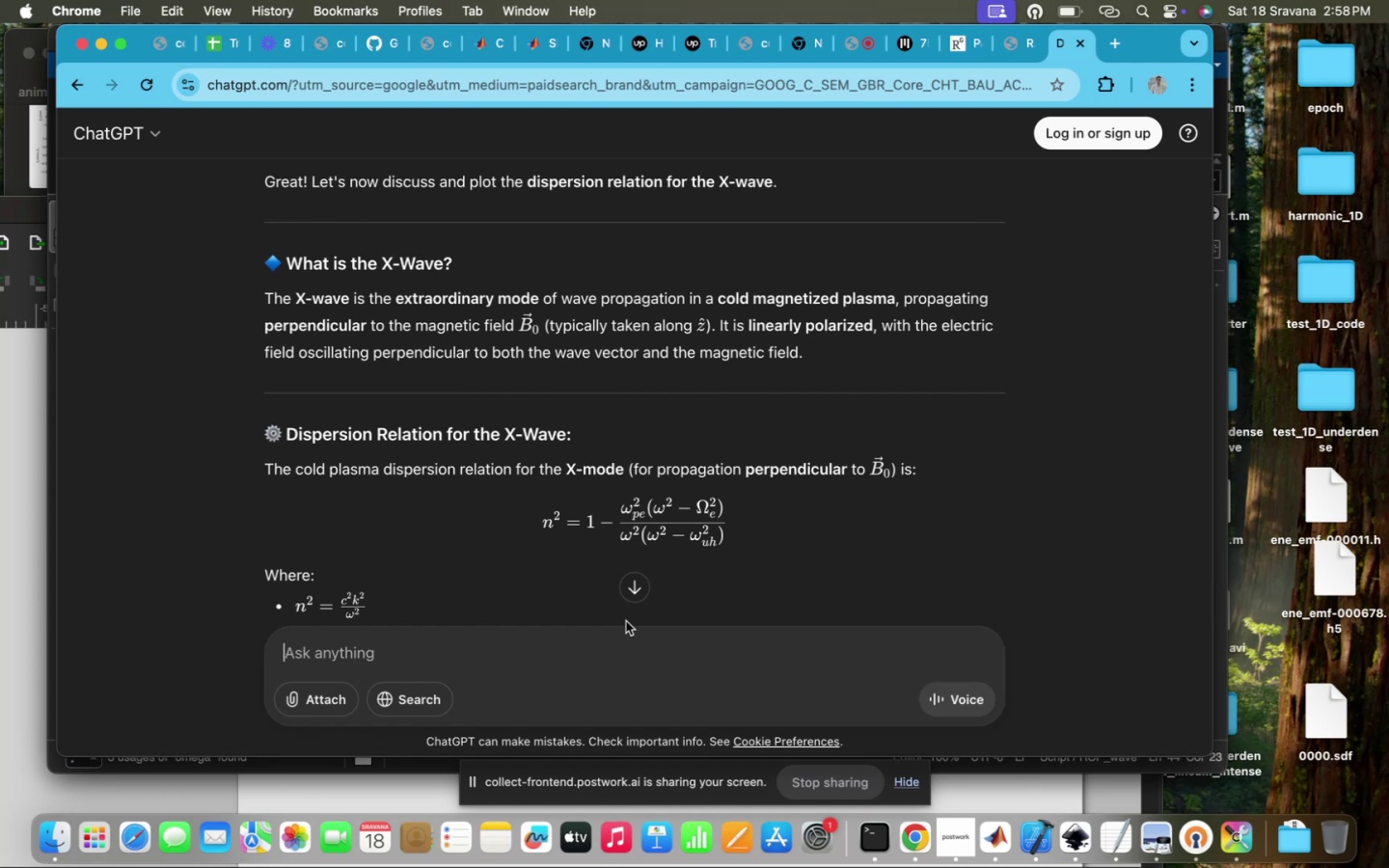 
wait(14.85)
 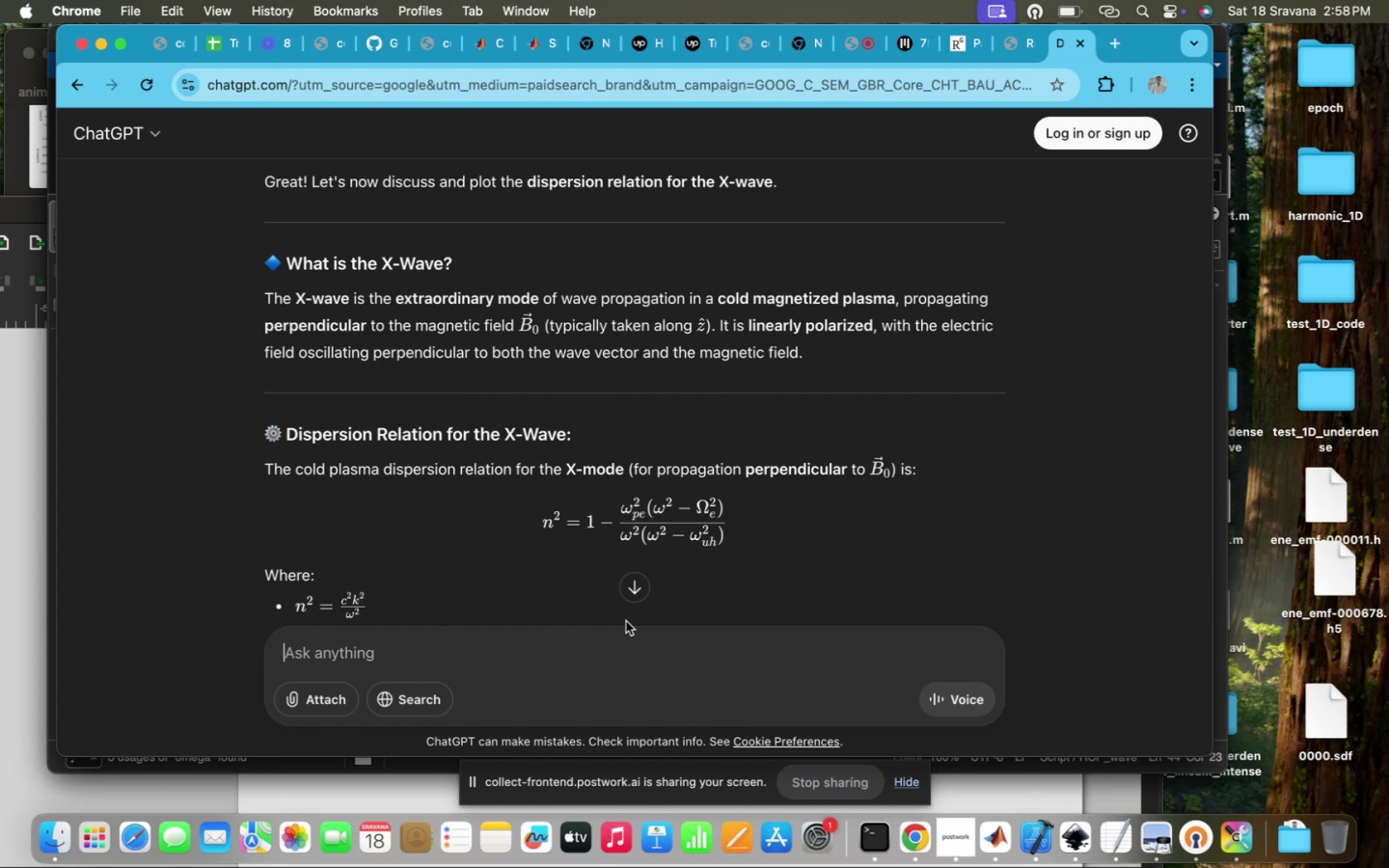 
scroll: coordinate [626, 621], scroll_direction: down, amount: 5.0
 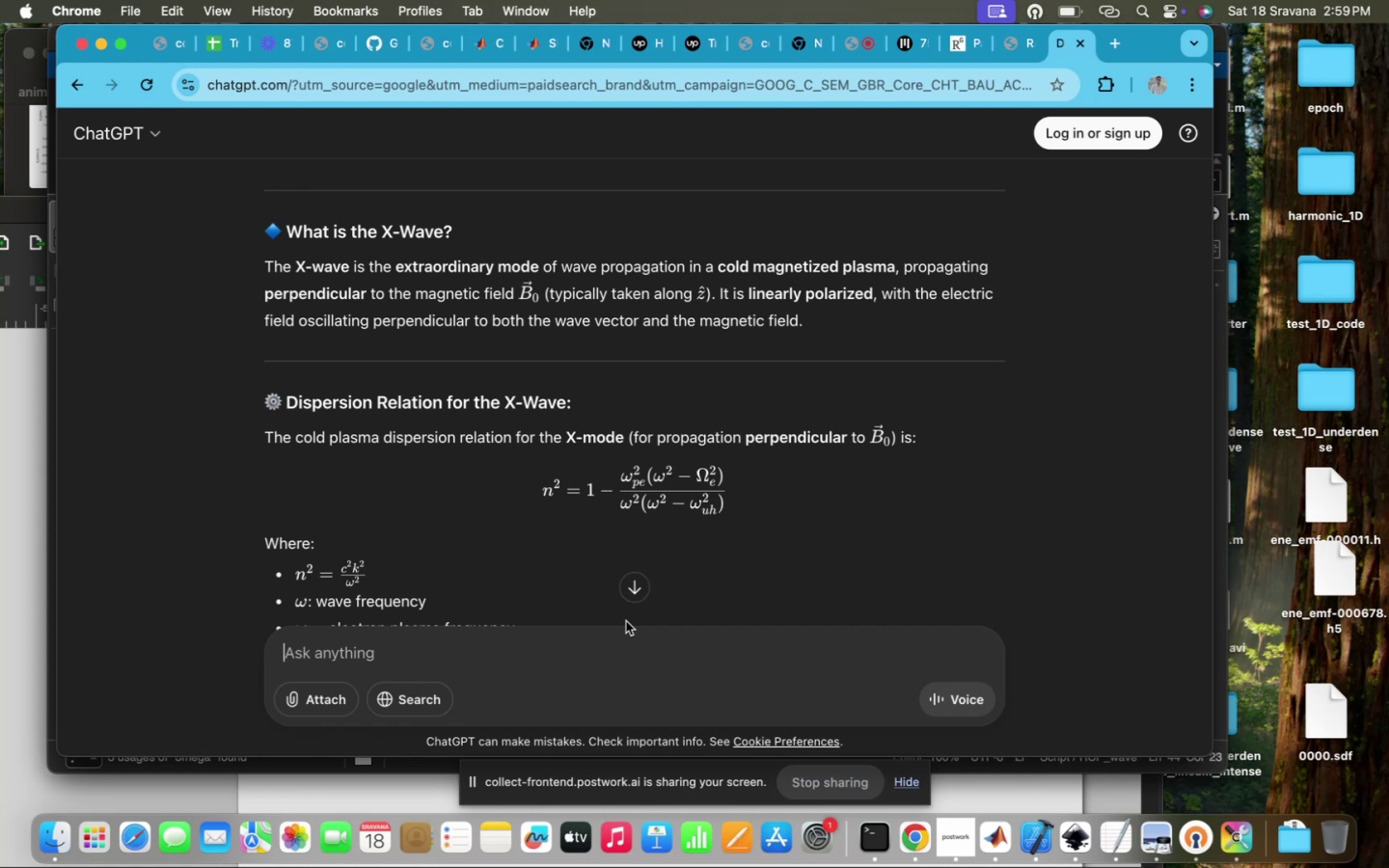 
wait(28.59)
 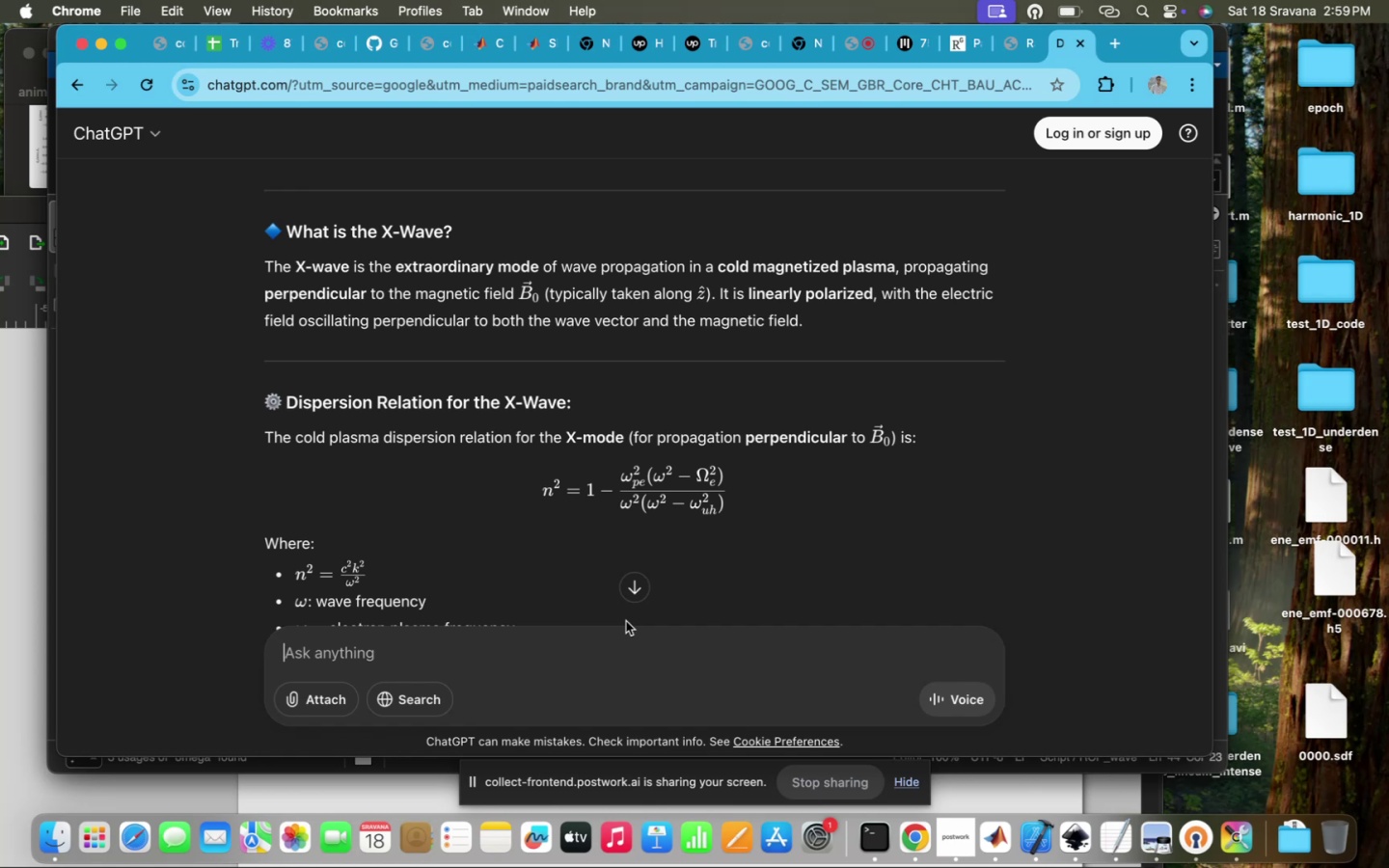 
scroll: coordinate [626, 621], scroll_direction: down, amount: 4.0
 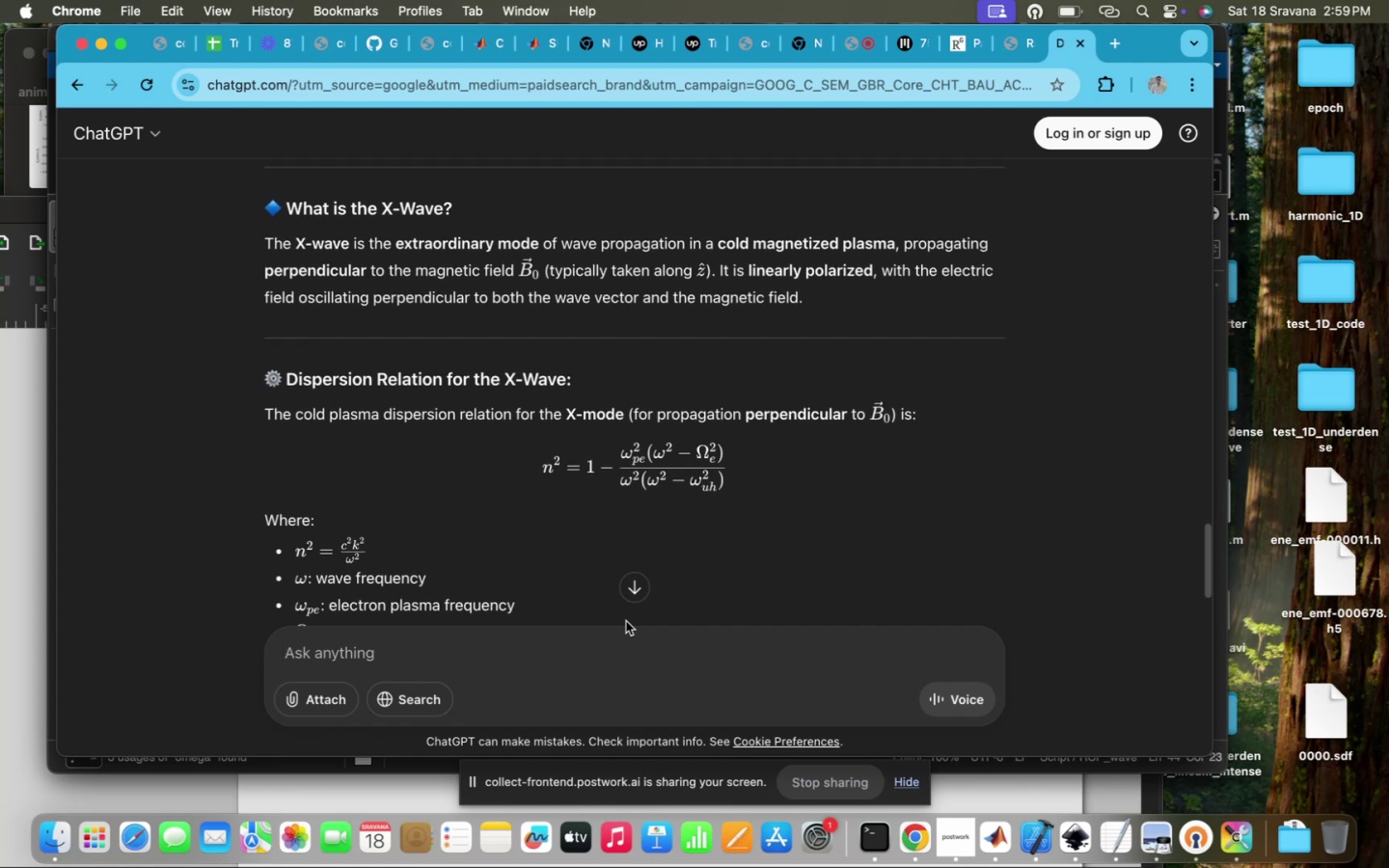 
scroll: coordinate [626, 621], scroll_direction: up, amount: 8.0
 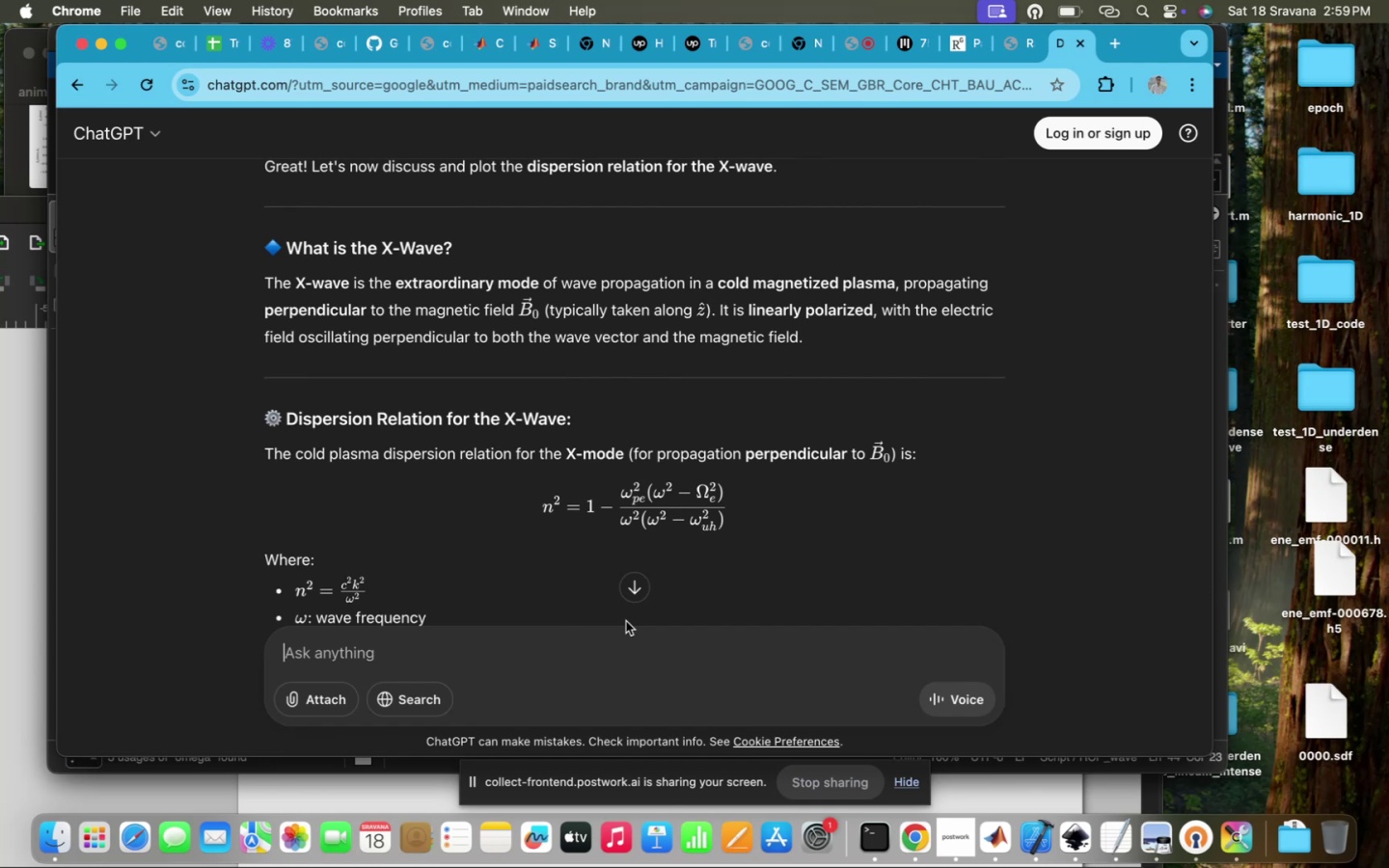 
wait(21.03)
 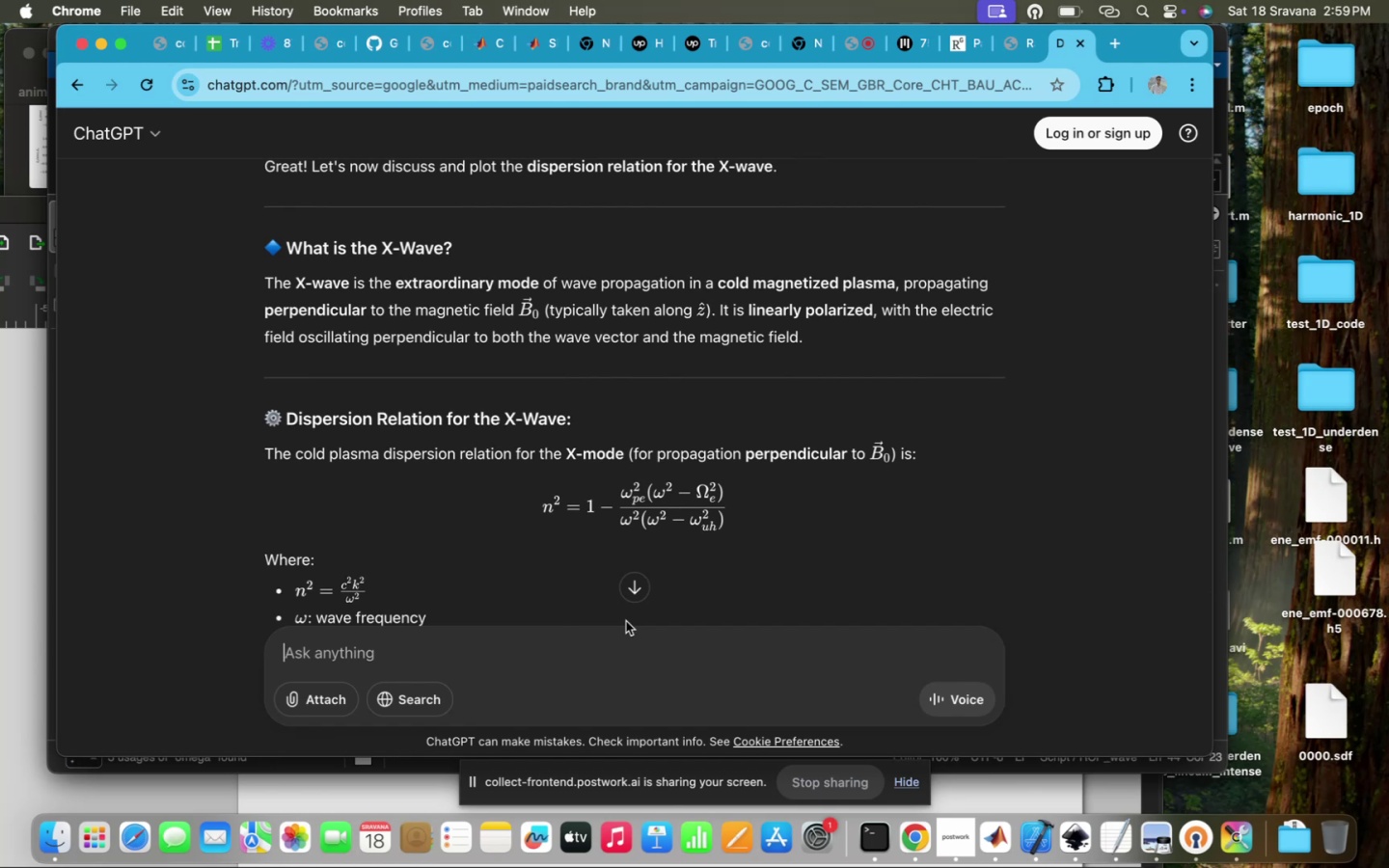 
scroll: coordinate [626, 621], scroll_direction: down, amount: 4.0
 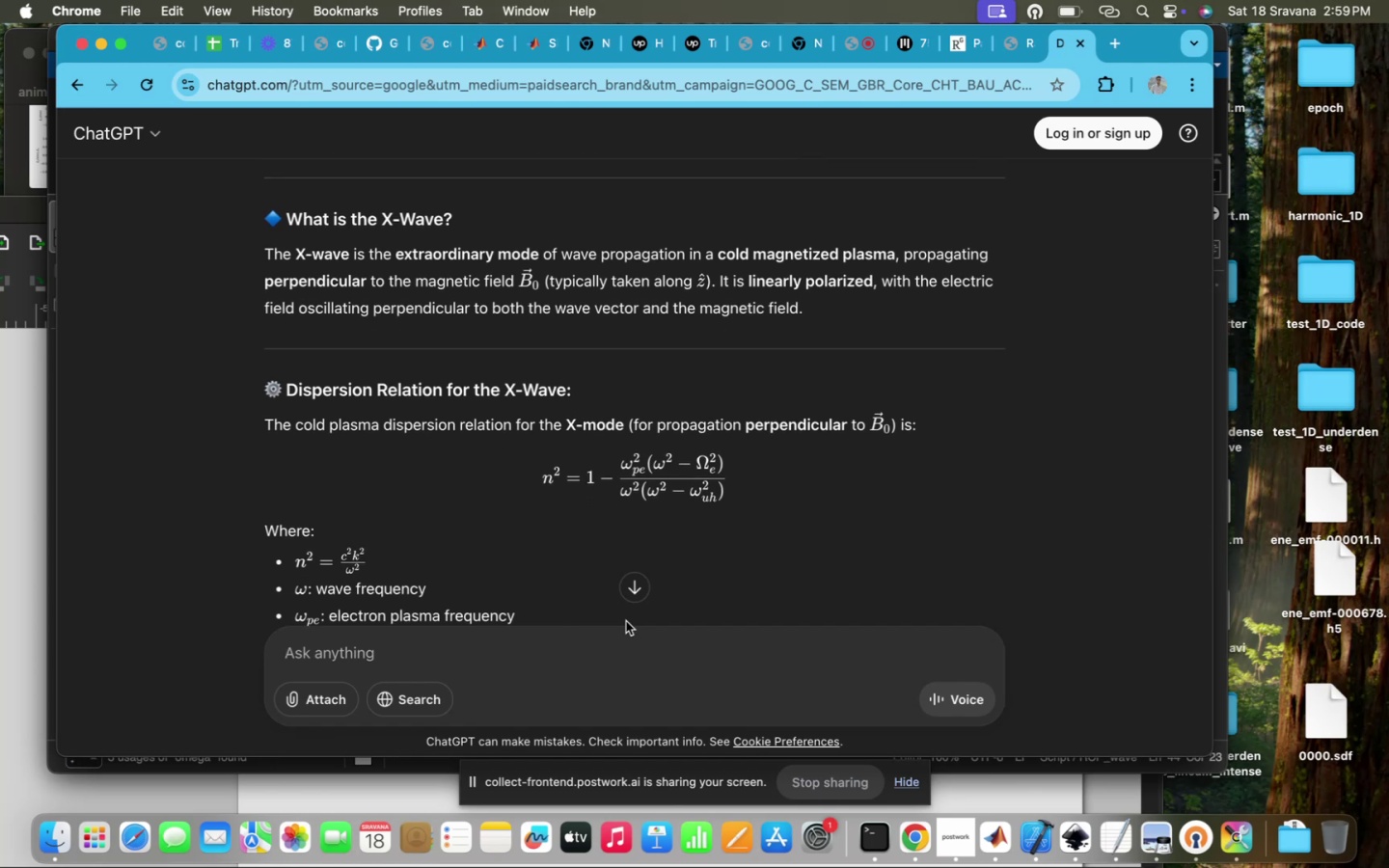 
wait(5.83)
 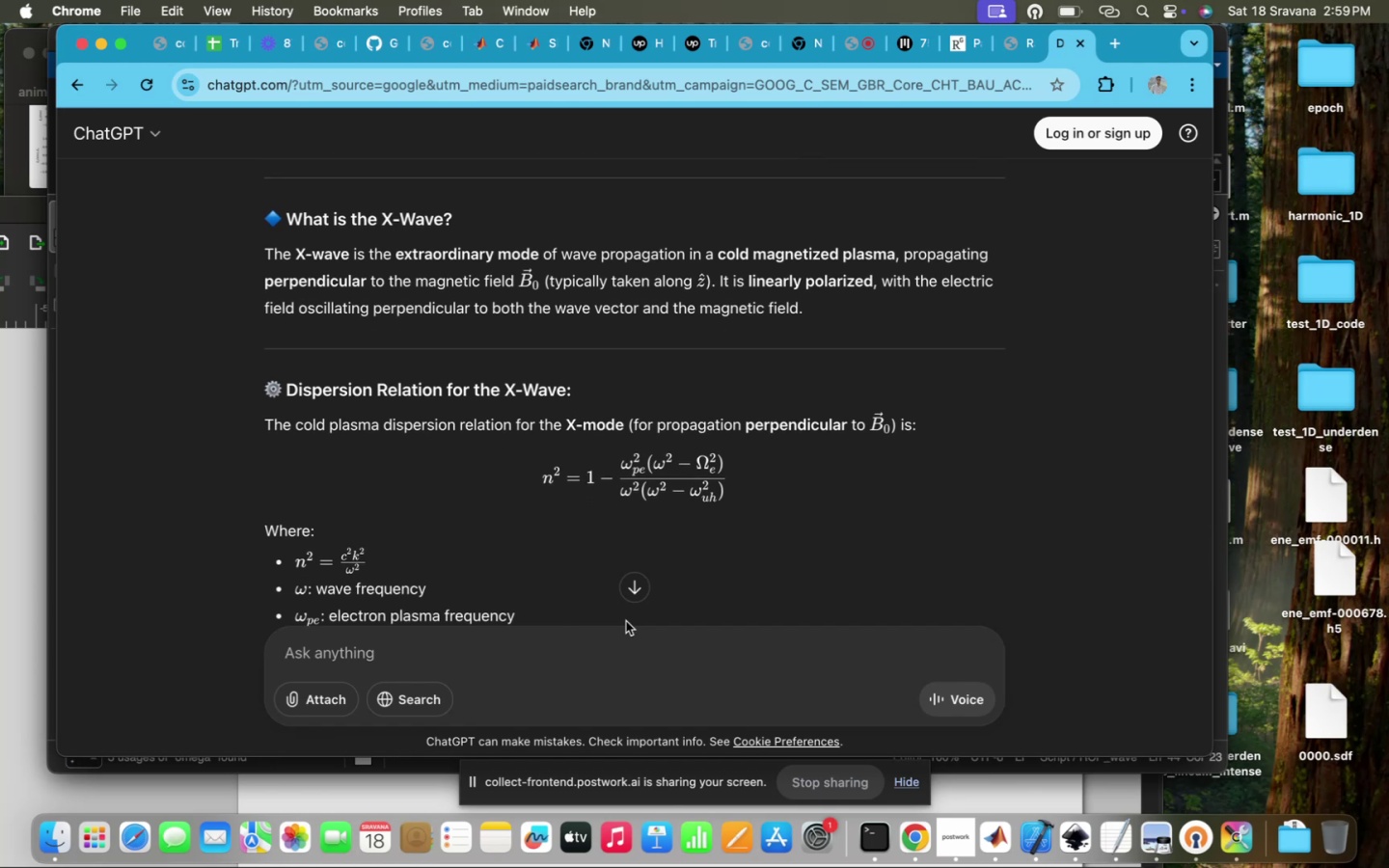 
scroll: coordinate [626, 621], scroll_direction: up, amount: 8.0
 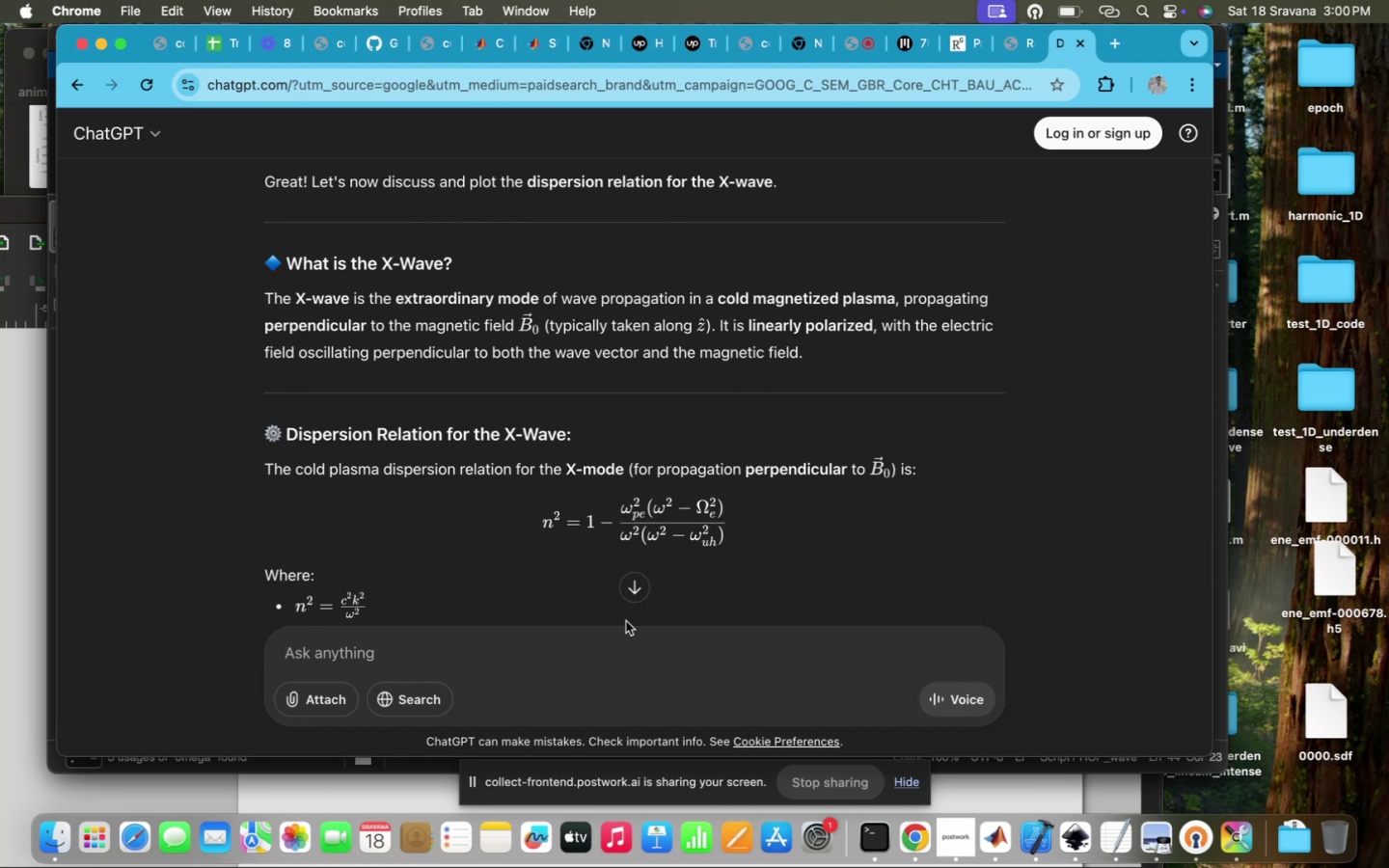 
wait(16.0)
 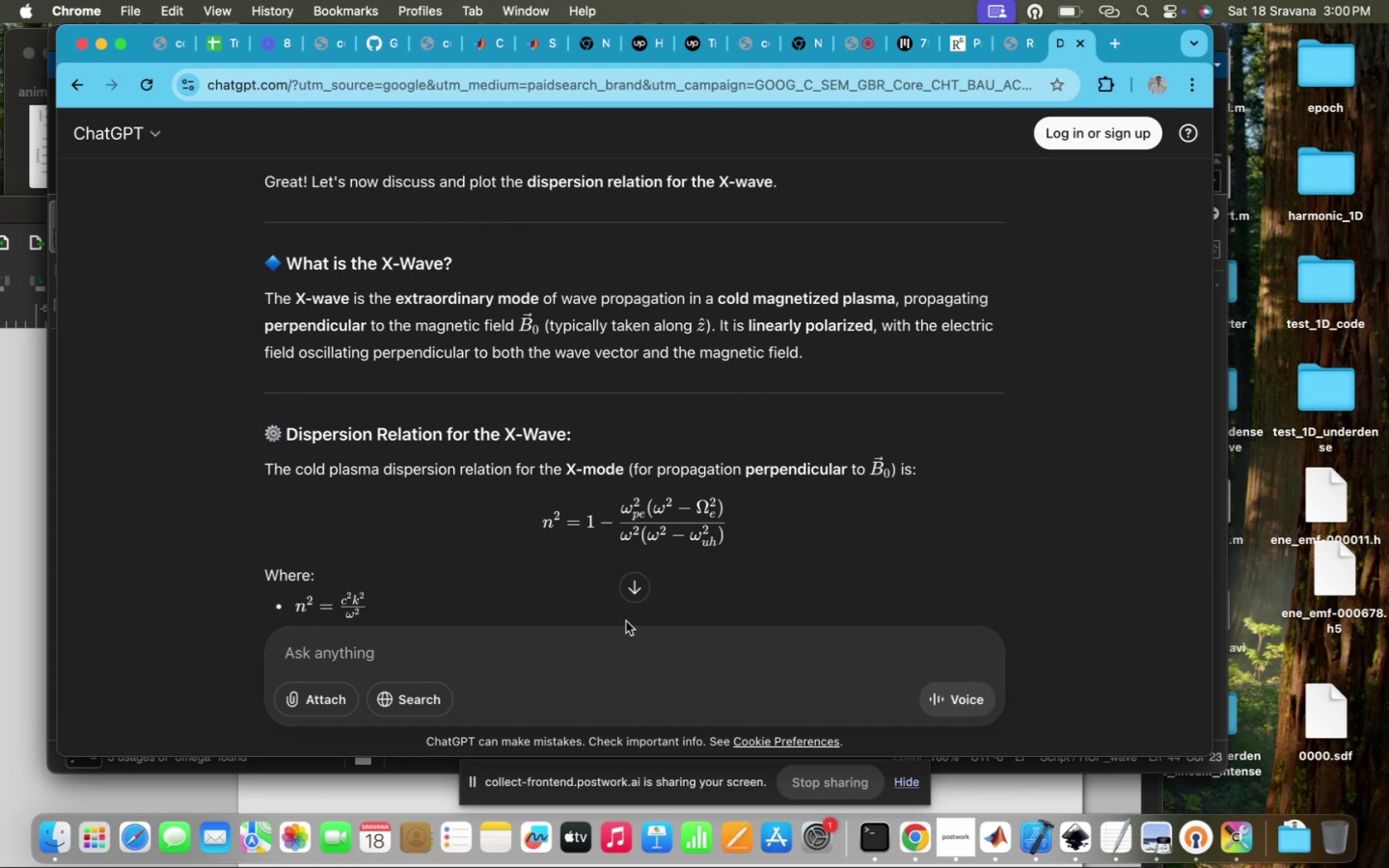 
scroll: coordinate [626, 621], scroll_direction: down, amount: 4.0
 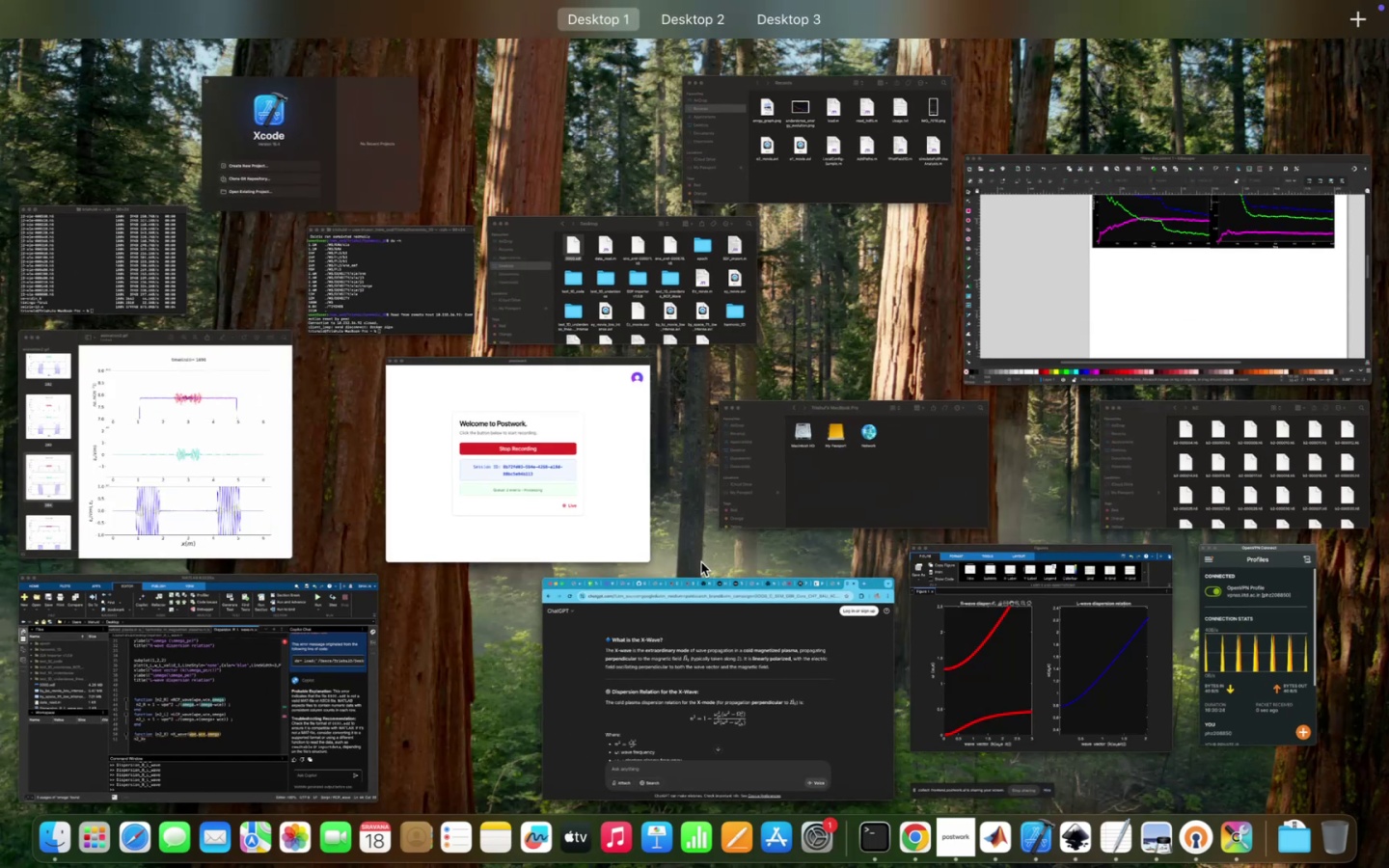 
wait(5.34)
 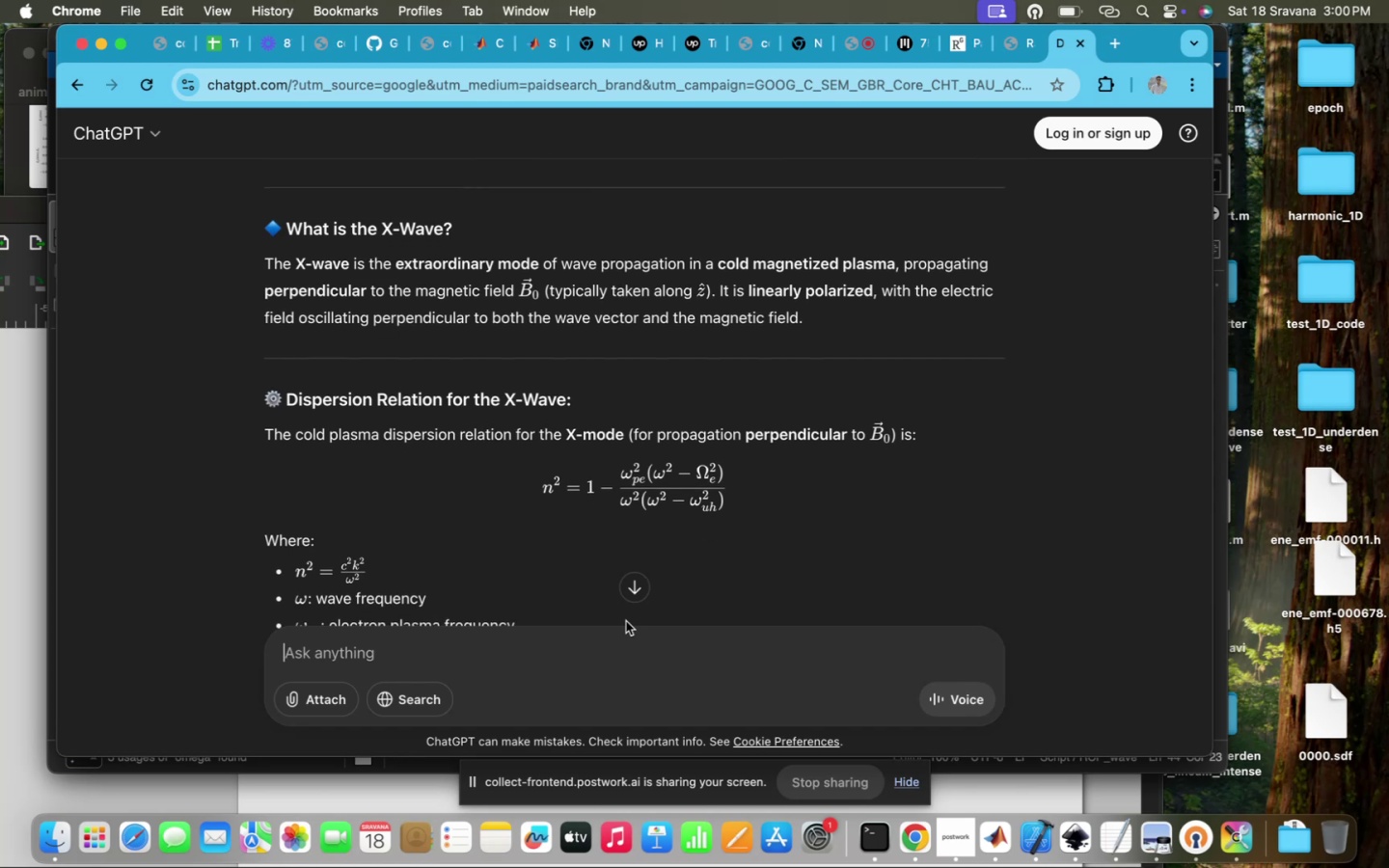 
left_click([212, 668])
 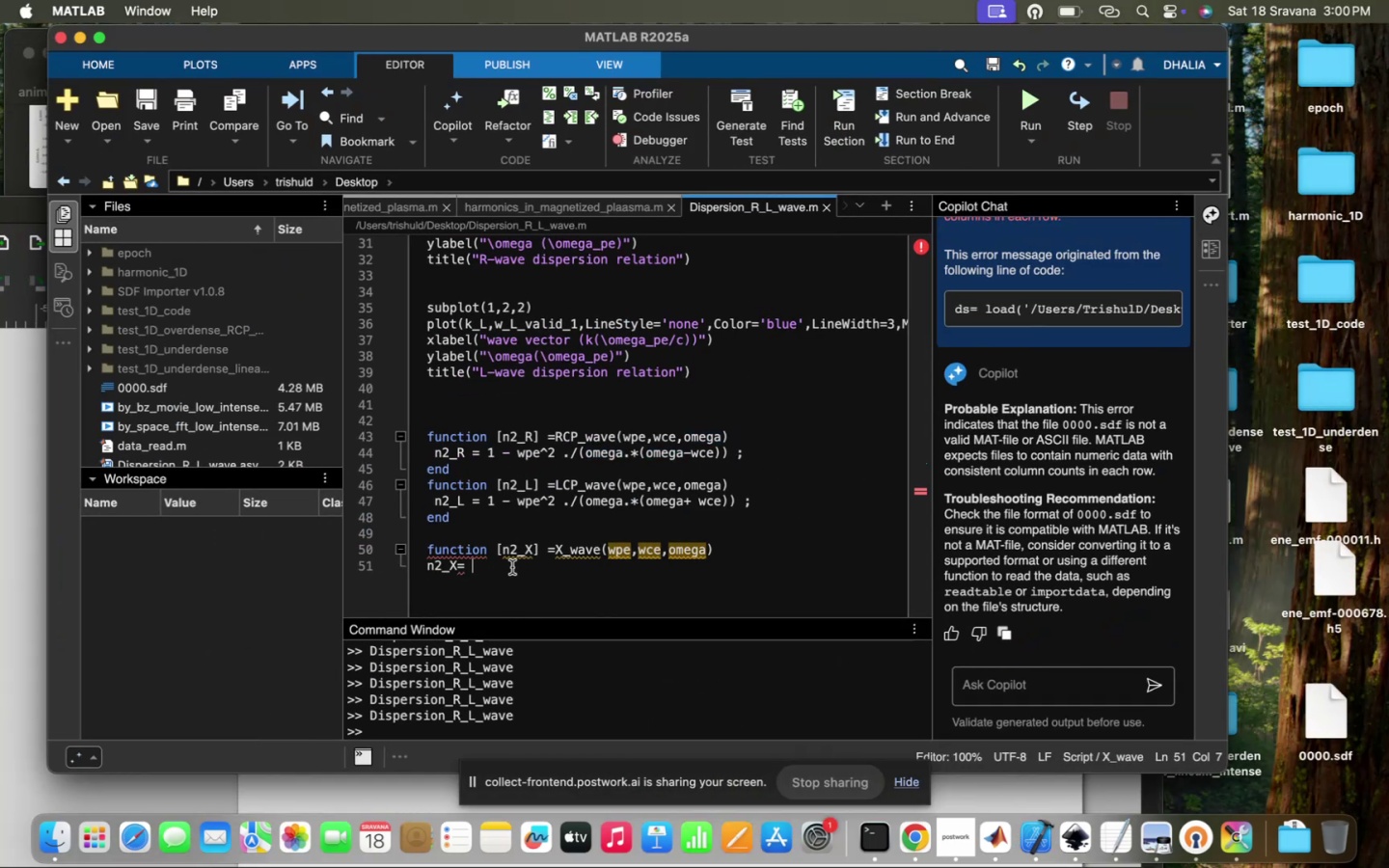 
wait(5.5)
 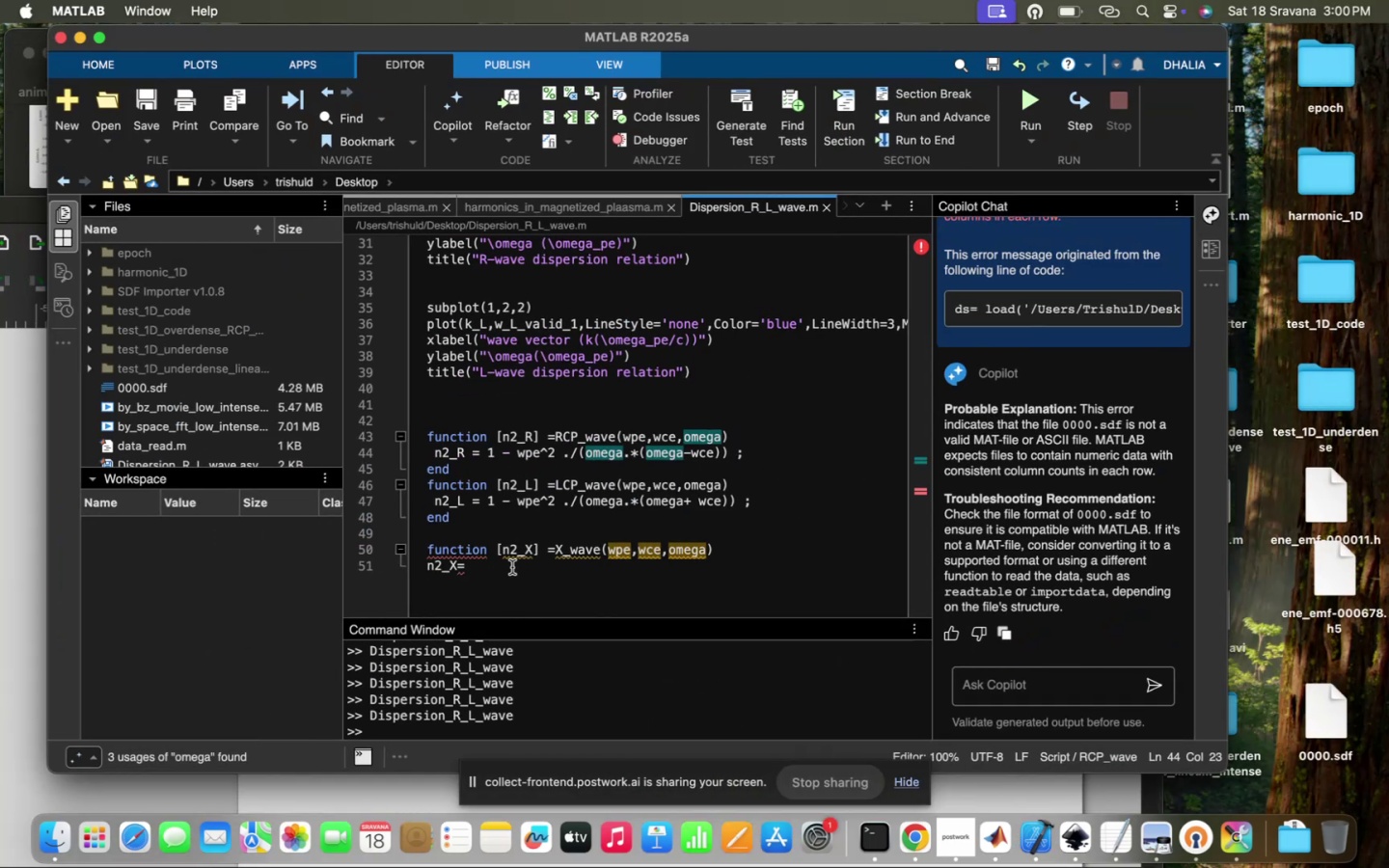 
scroll: coordinate [512, 567], scroll_direction: up, amount: 1.0
 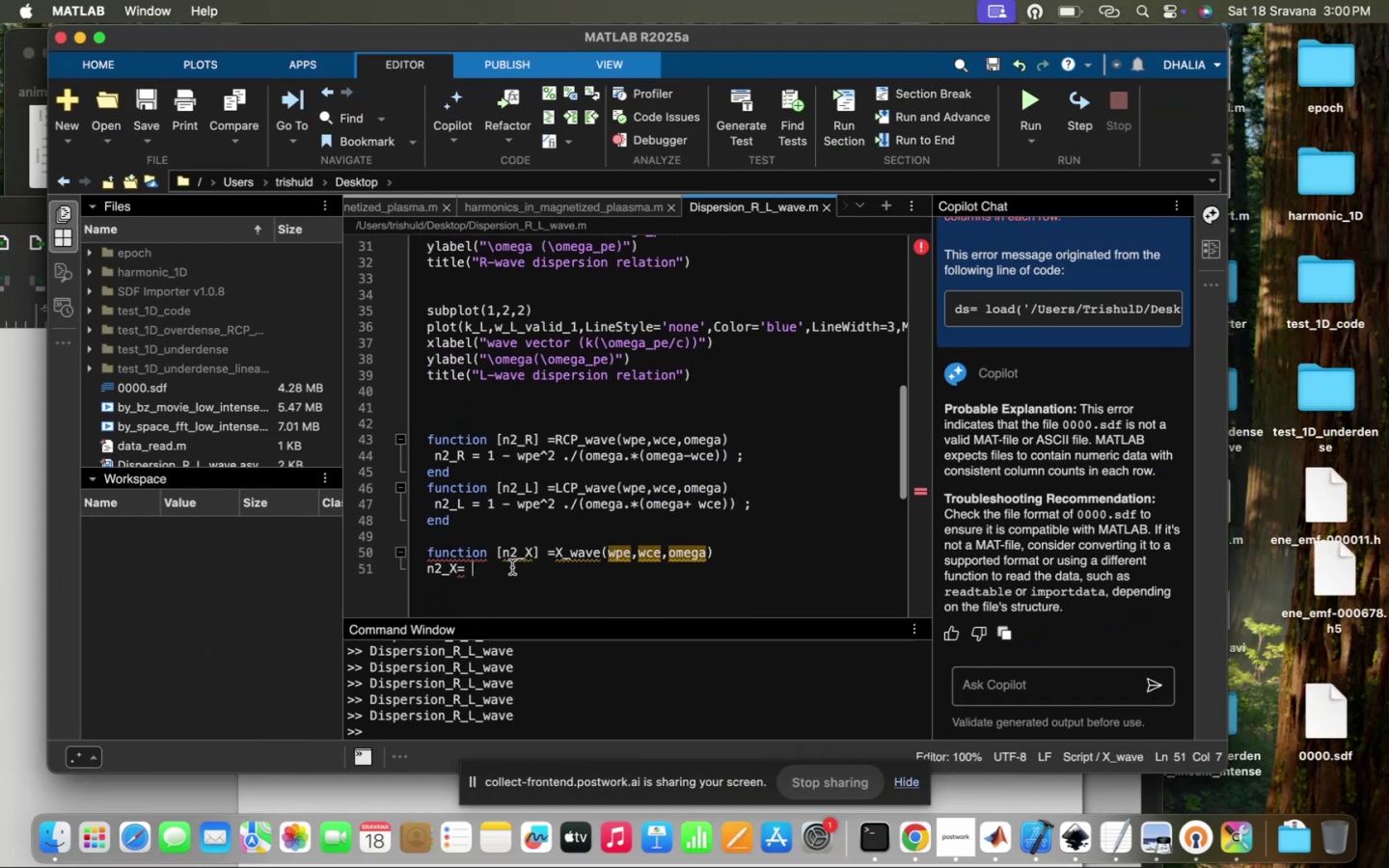 
type(e)
key(Backspace)
type(e)
key(Backspace)
type(wo)
key(Backspace)
type(i)
key(Backspace)
type(i)
key(Backspace)
type(i)
key(Backspace)
type(j)
key(Backspace)
key(Backspace)
type(pe')
key(Backspace)
key(Backspace)
key(Backspace)
key(Backspace)
key(Backspace)
key(Backspace)
key(Backspace)
key(Backspace)
key(Backspace)
key(Backspace)
 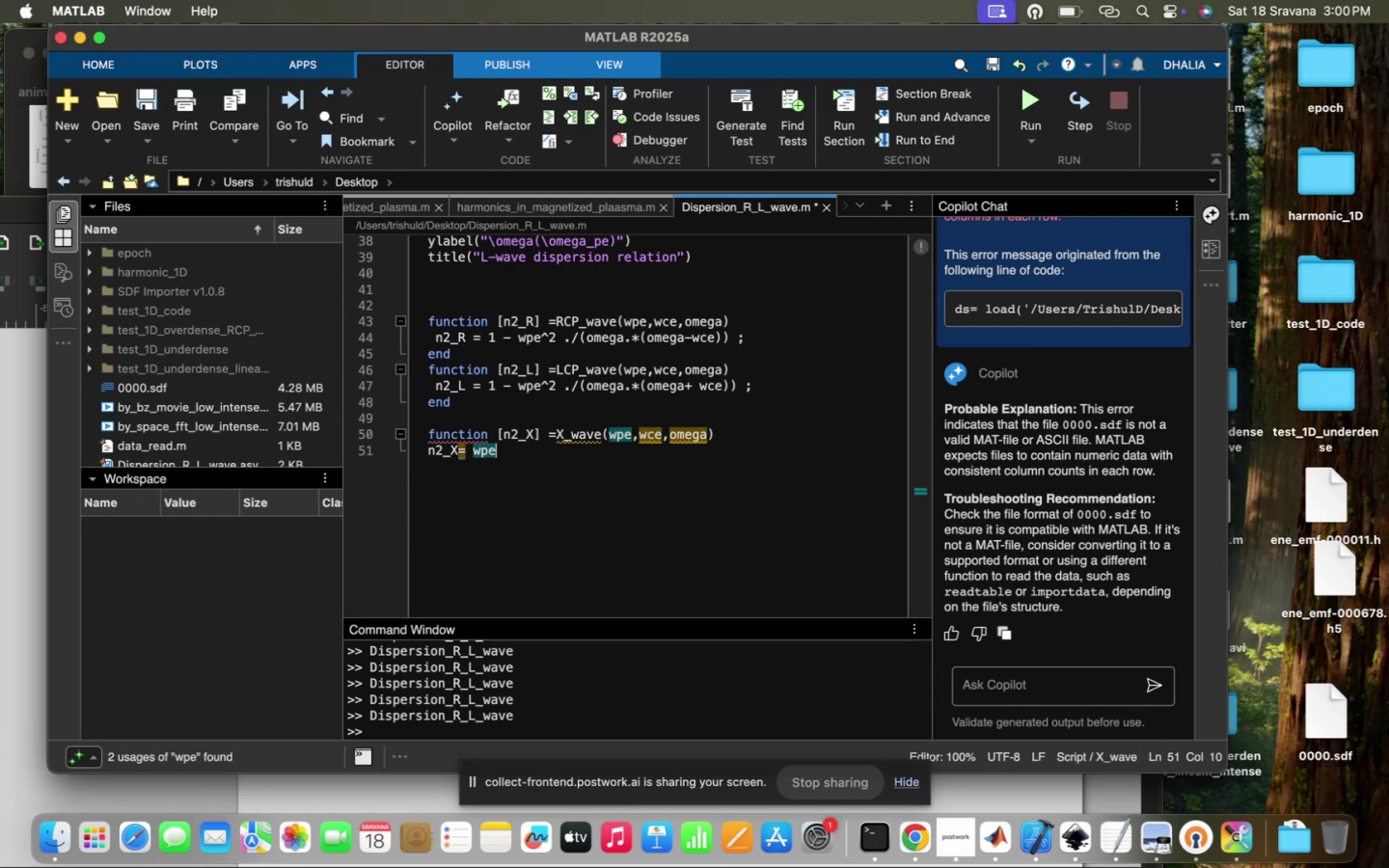 
hold_key(key=Enter, duration=1.16)
 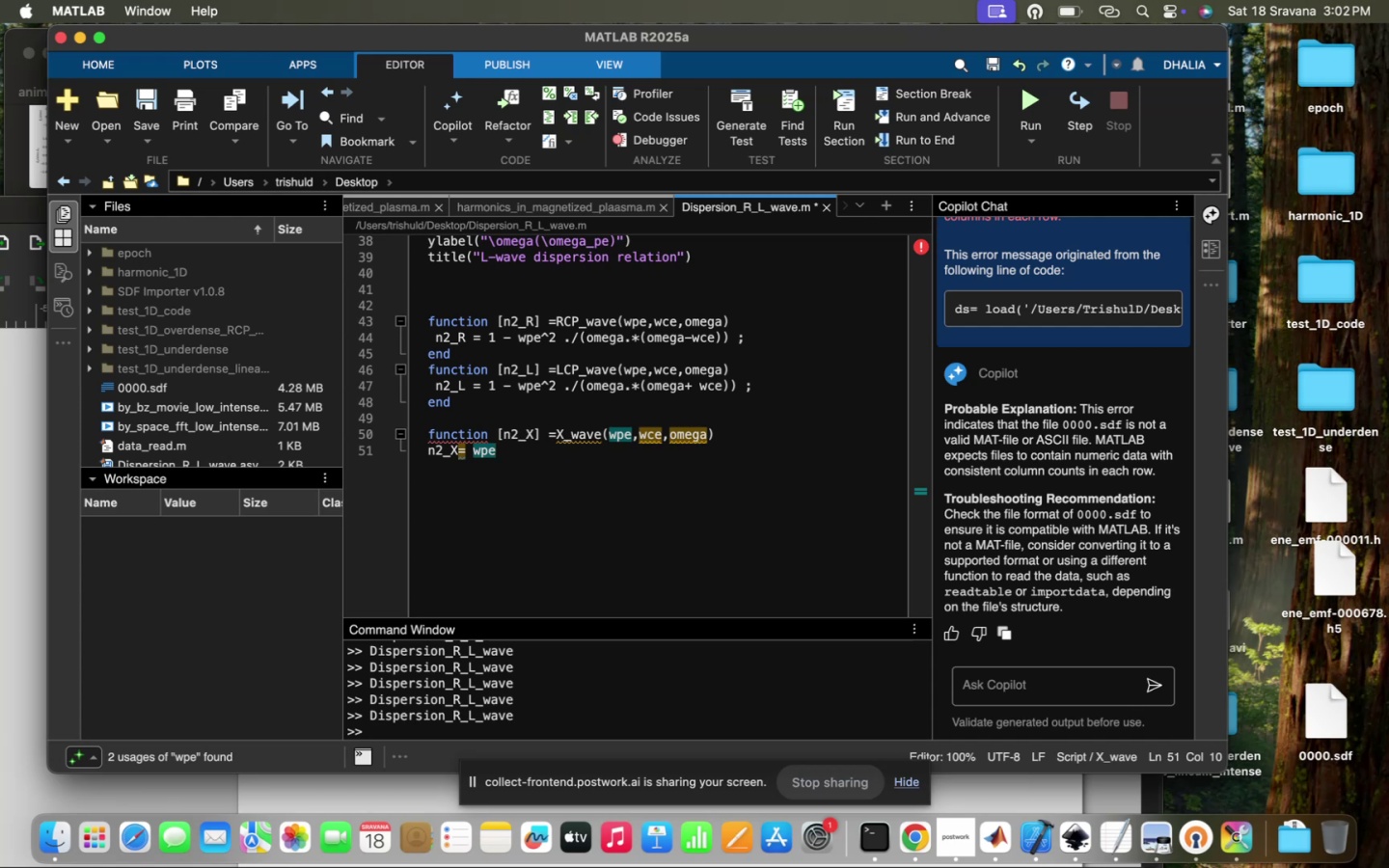 
wait(84.77)
 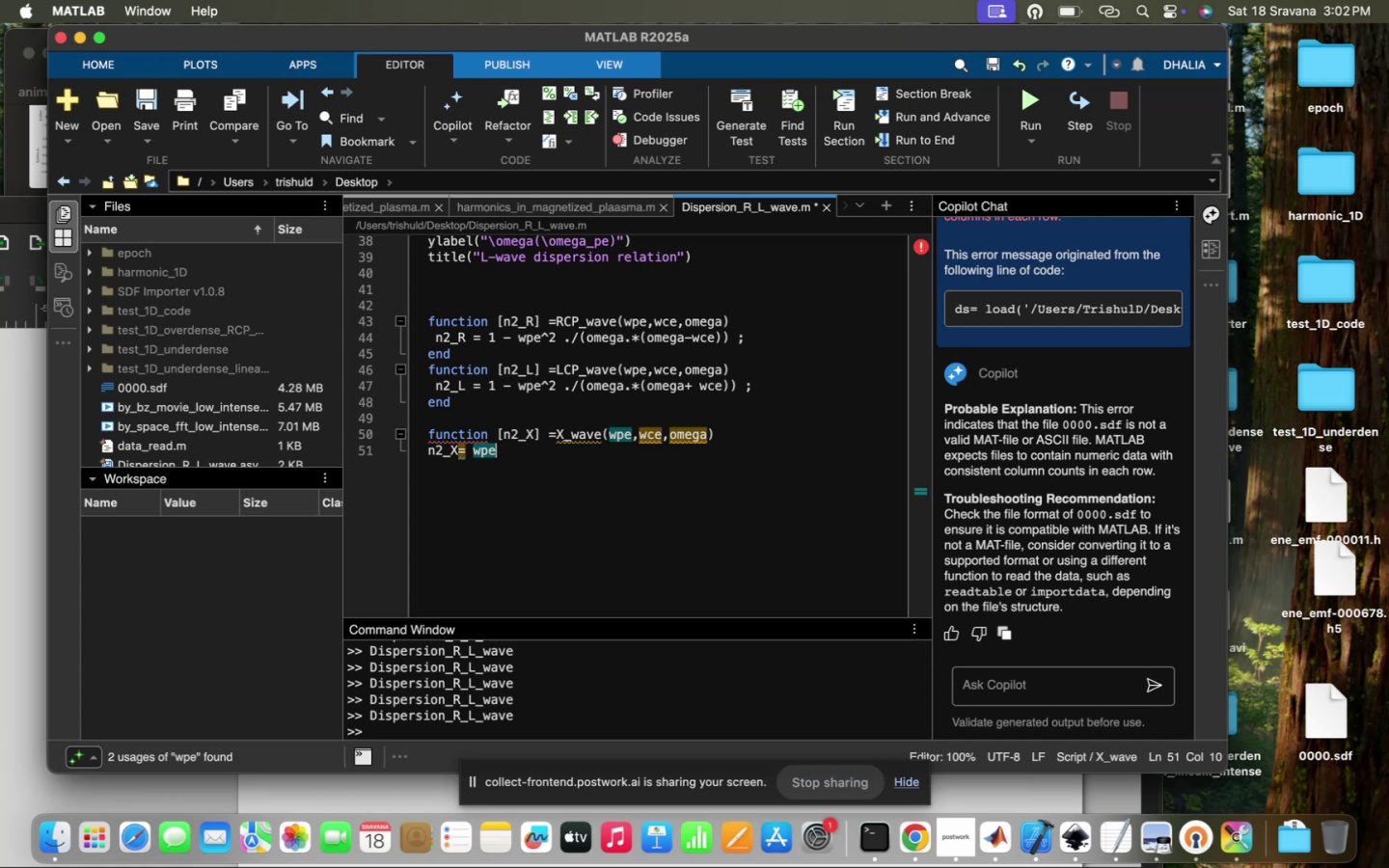 
type(^2)
 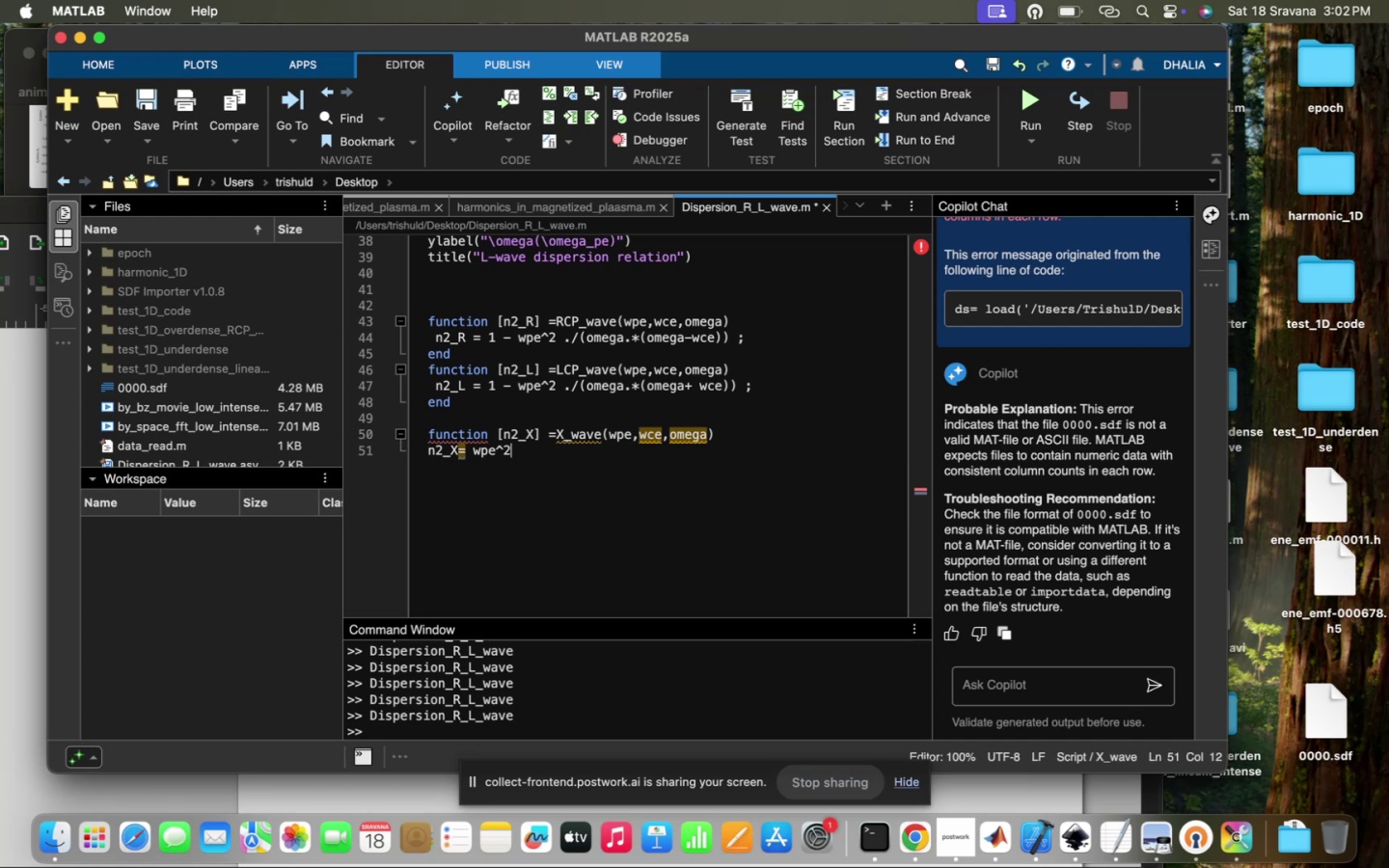 
wait(27.13)
 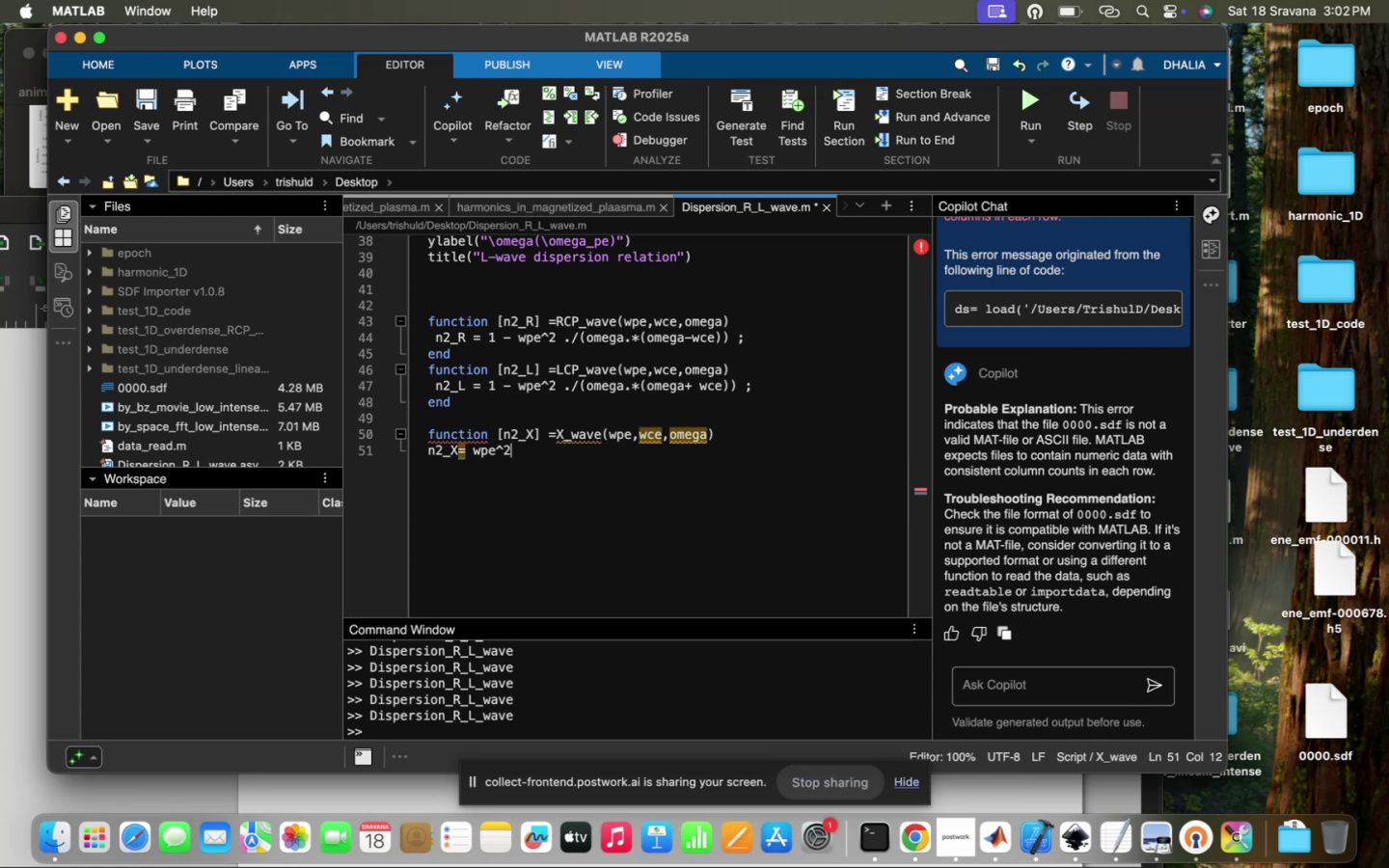 
scroll: coordinate [512, 567], scroll_direction: down, amount: 4.0
 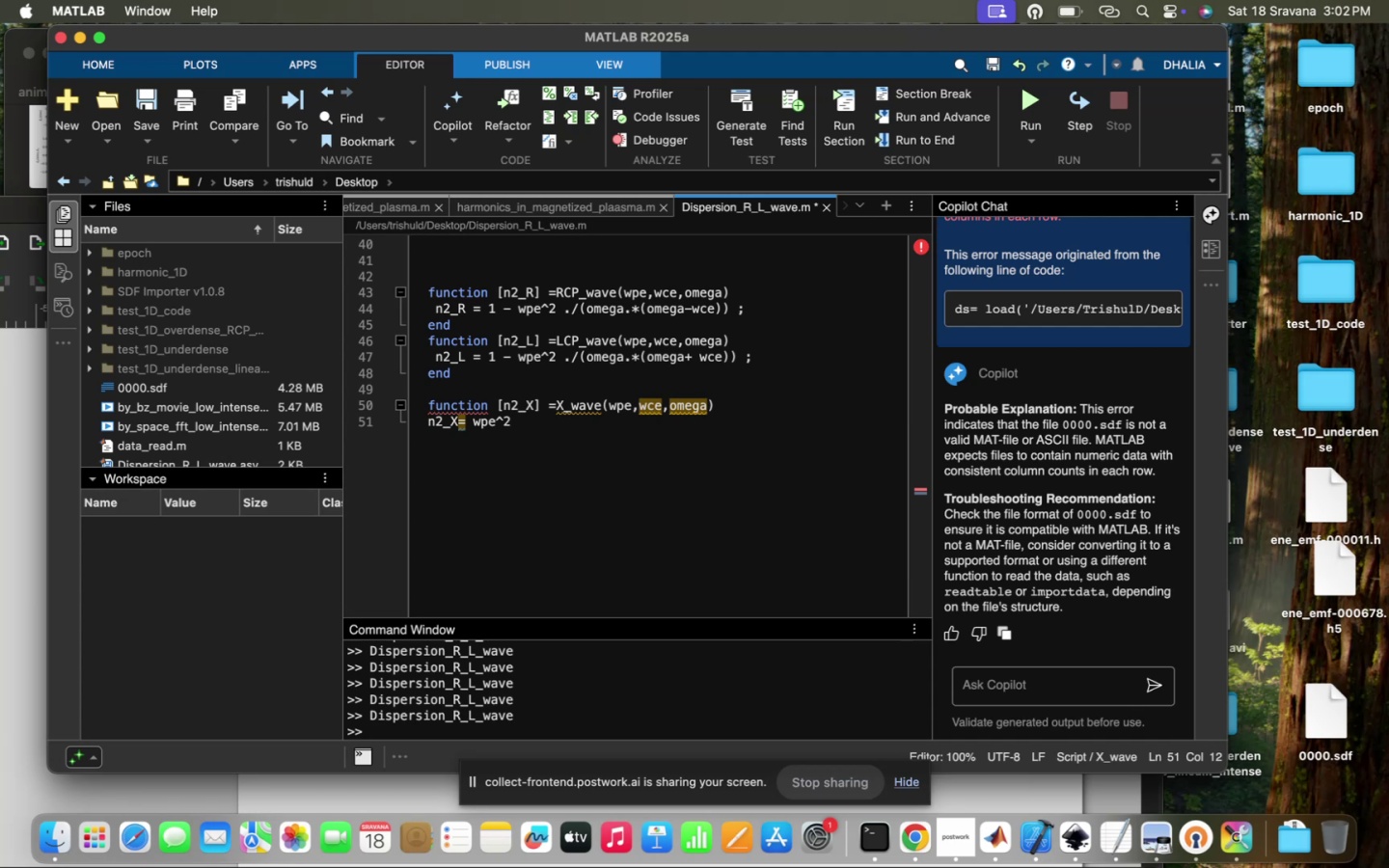 
wait(26.29)
 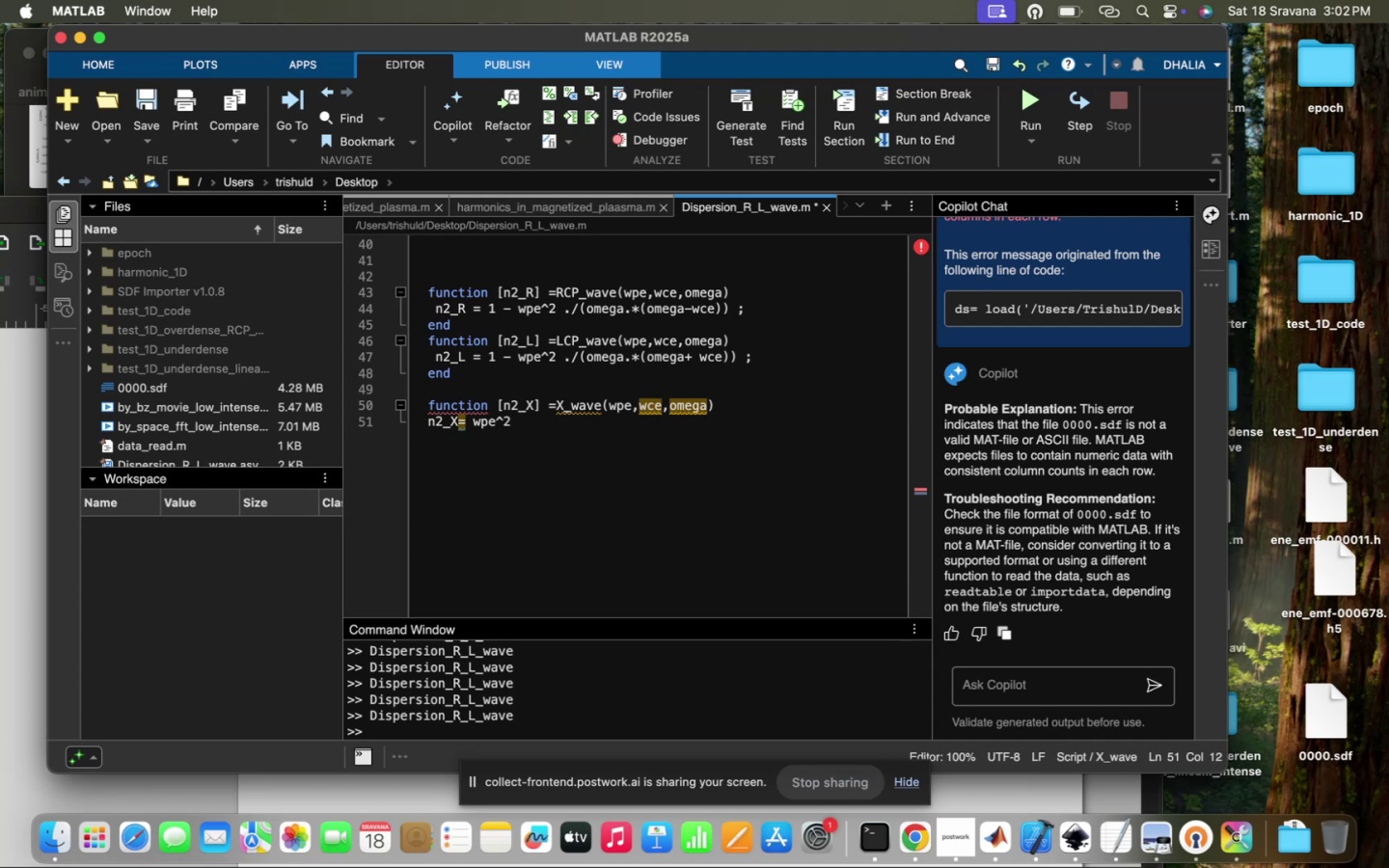 
scroll: coordinate [512, 567], scroll_direction: down, amount: 7.0
 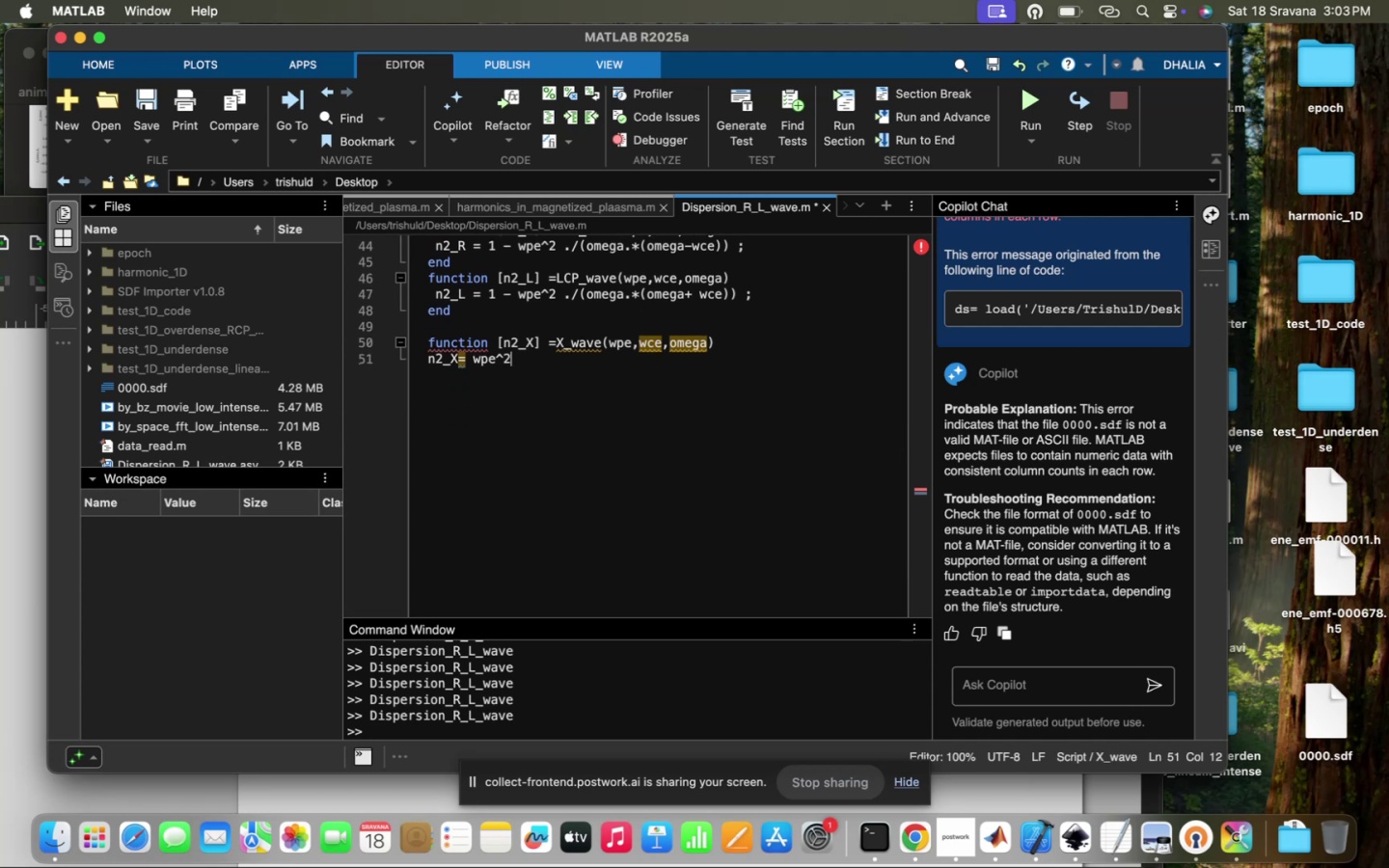 
wait(10.34)
 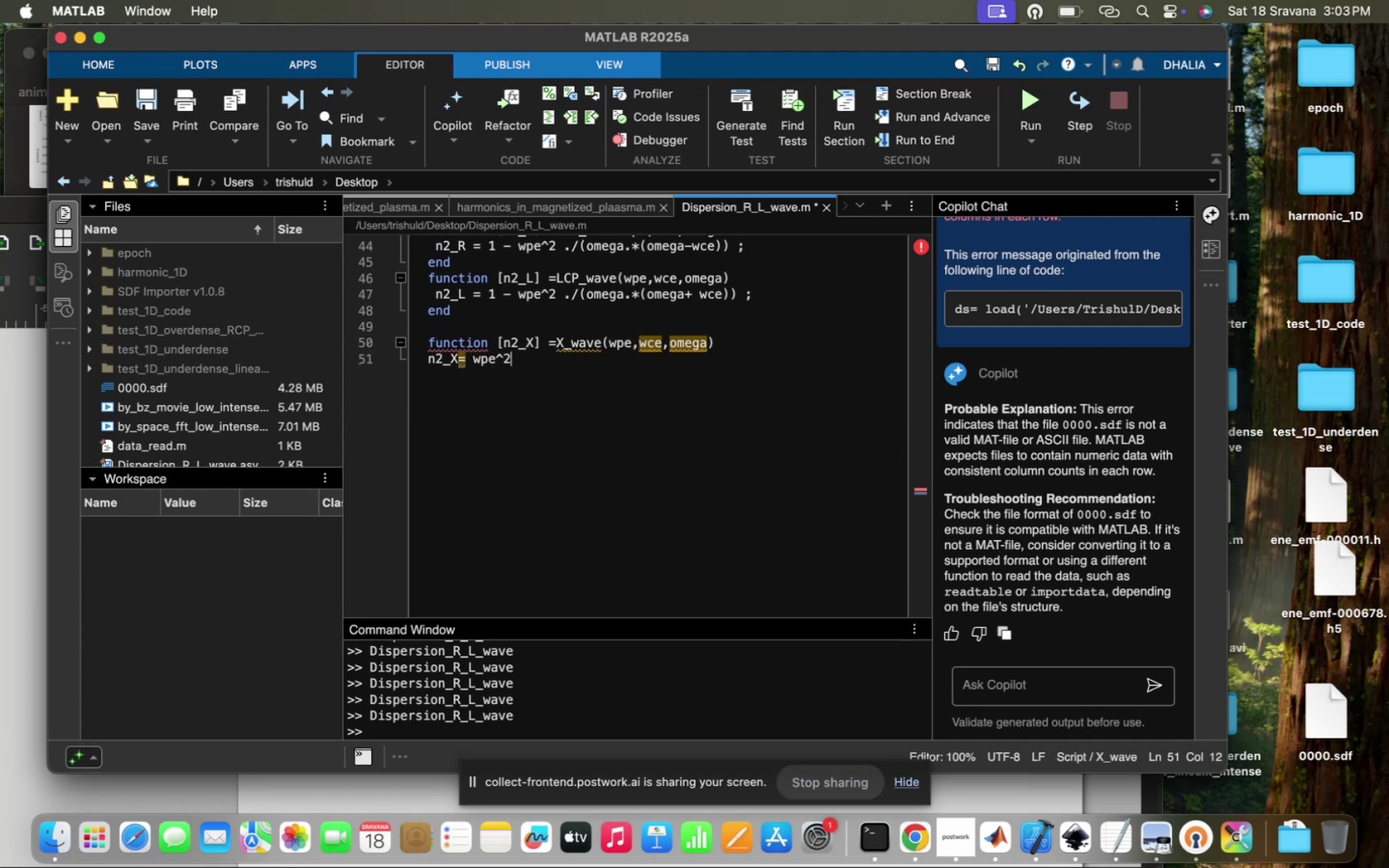 
scroll: coordinate [512, 567], scroll_direction: down, amount: 7.0
 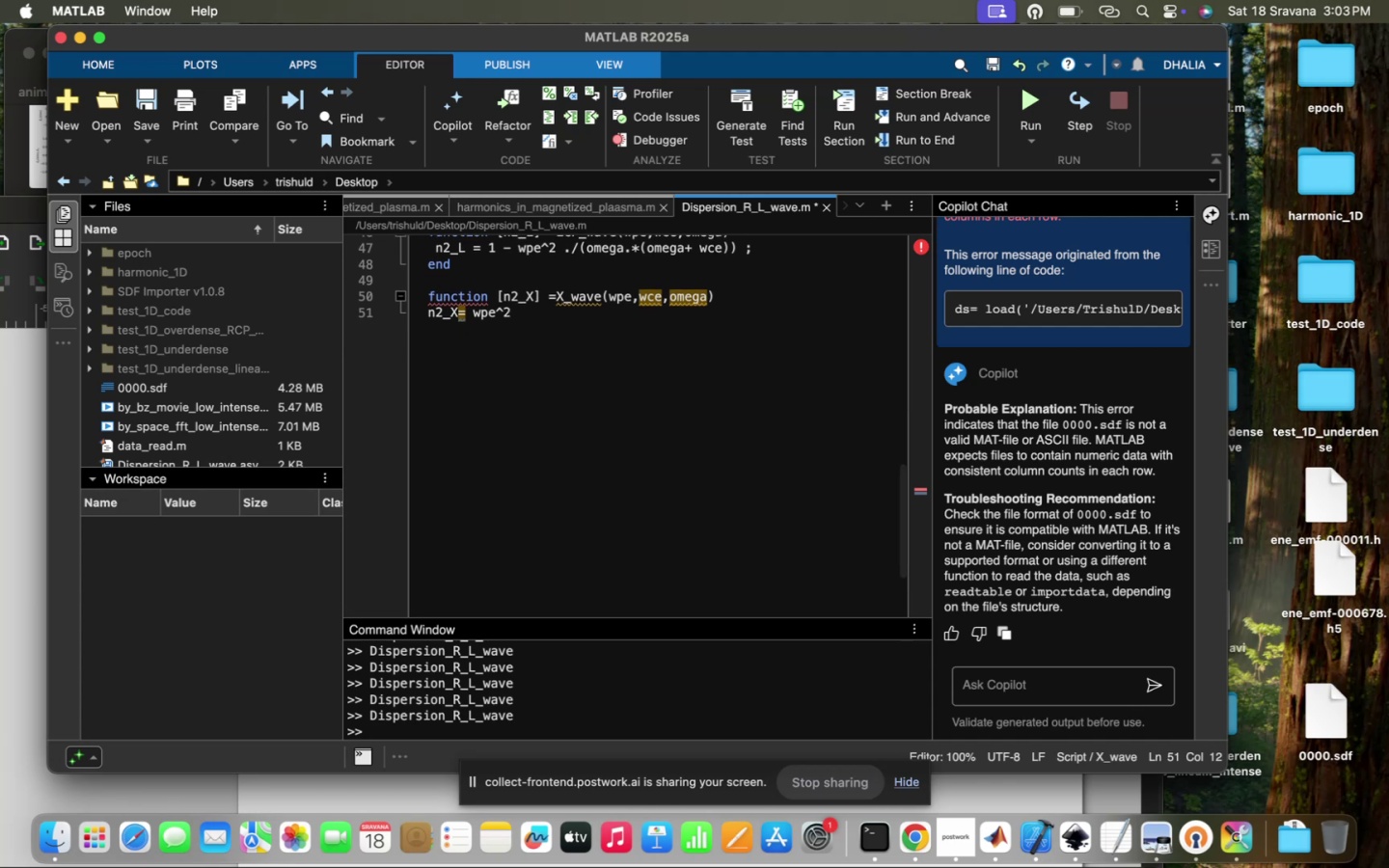 
type(,]==--==)
key(Backspace)
key(Backspace)
key(Backspace)
key(Backspace)
key(Backspace)
key(Backspace)
key(Backspace)
key(Backspace)
key(Backspace)
type(2/w^2))
 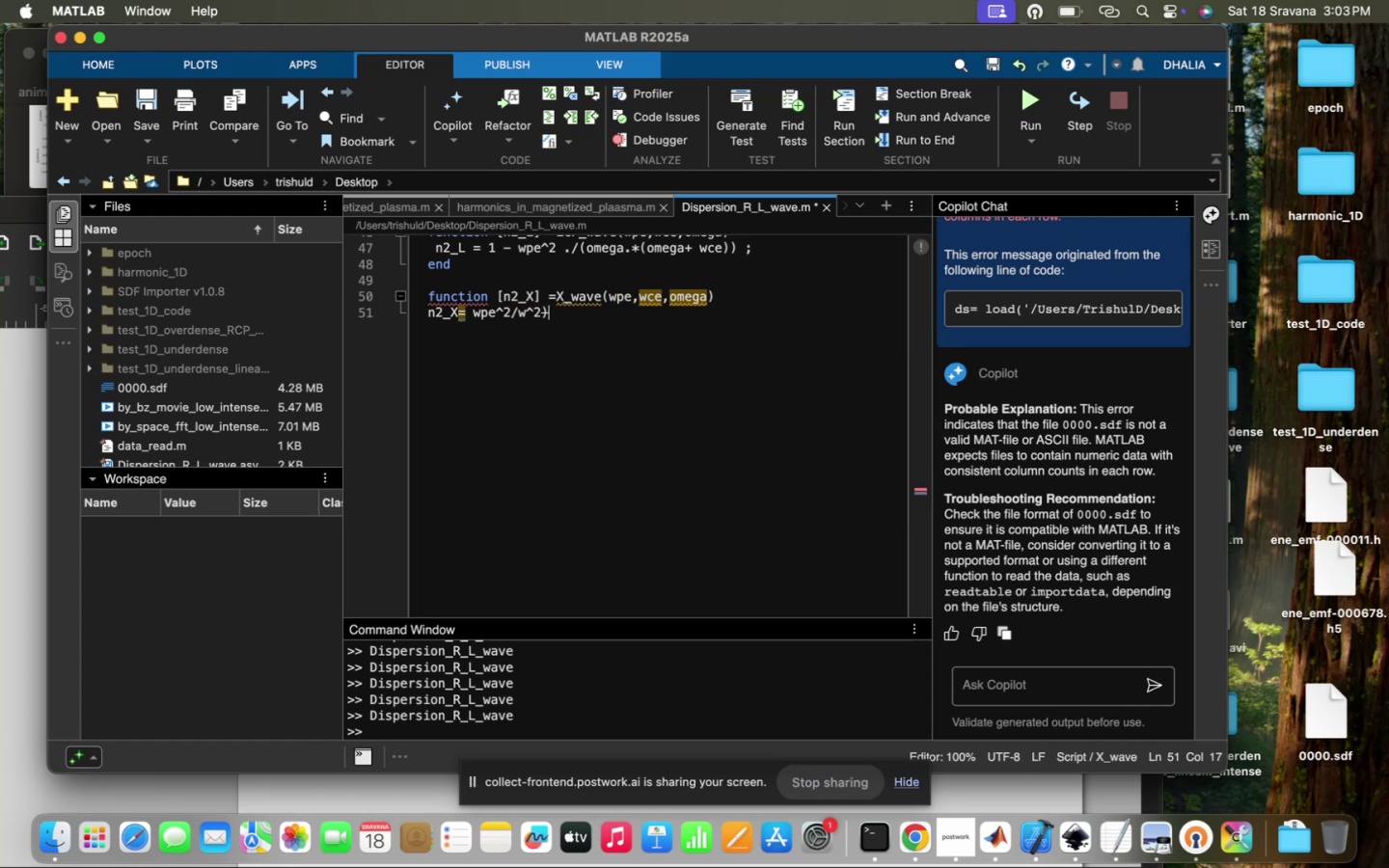 
wait(72.86)
 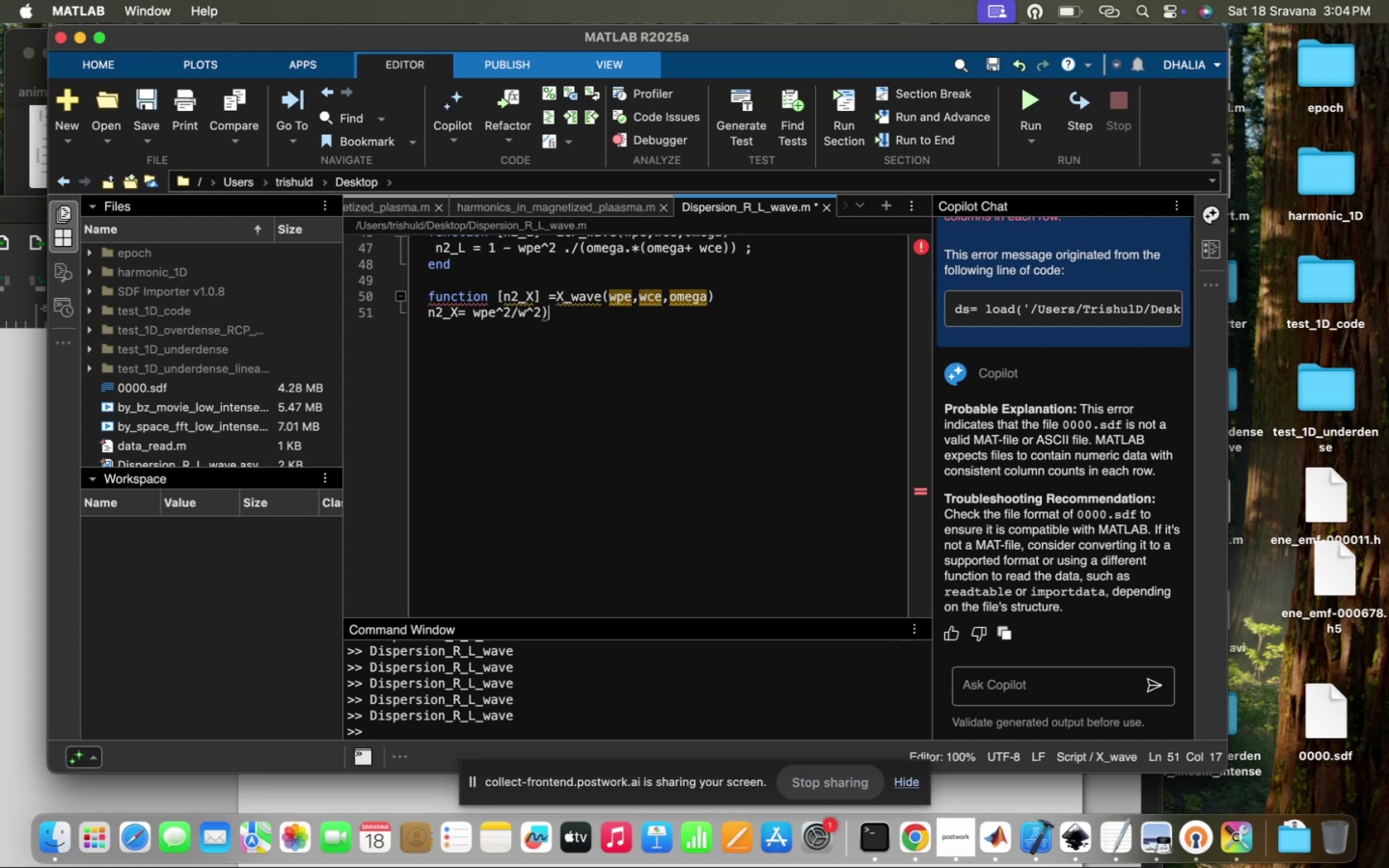 
scroll: coordinate [512, 567], scroll_direction: down, amount: 7.0
 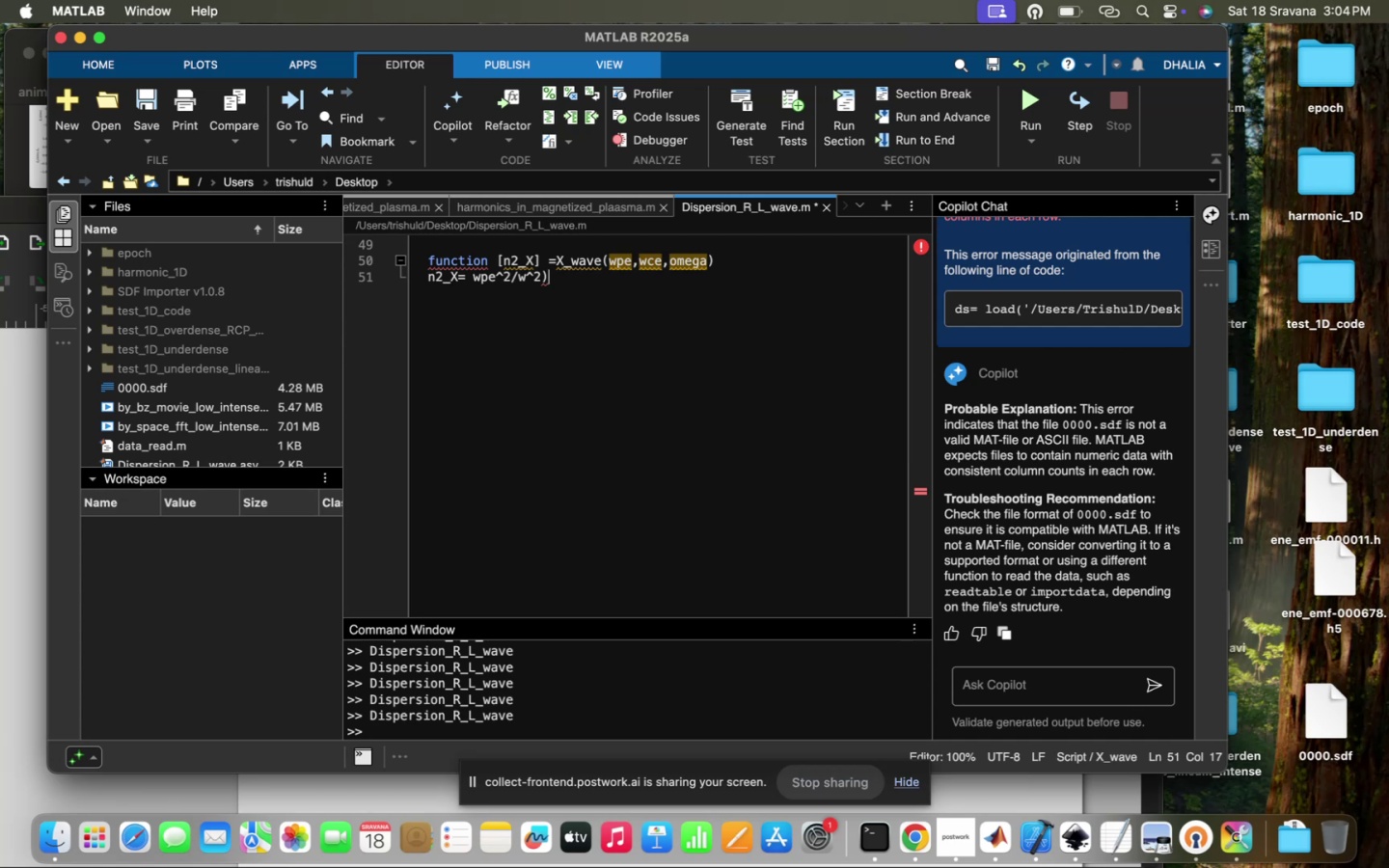 
wait(9.93)
 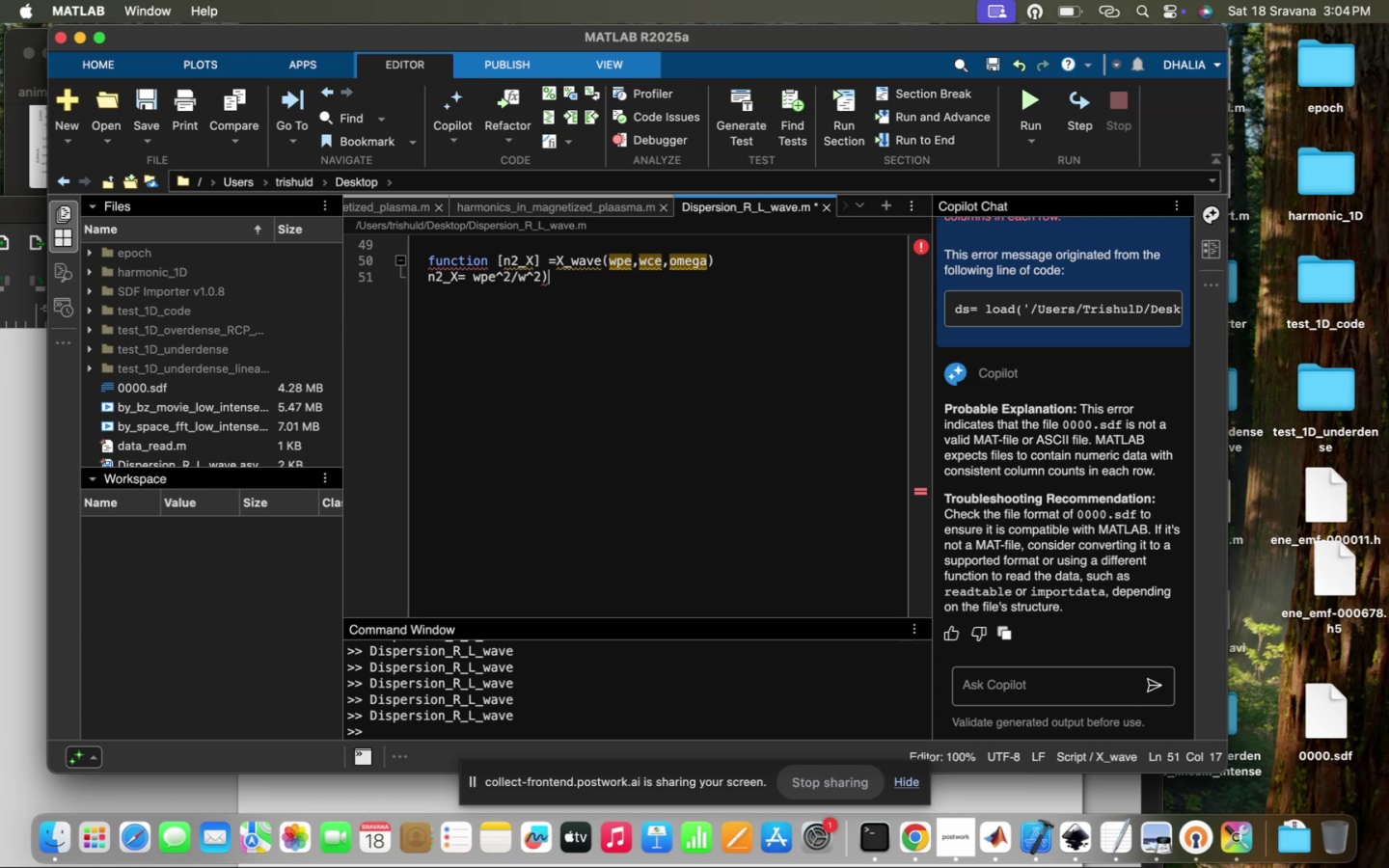 
scroll: coordinate [512, 567], scroll_direction: up, amount: 6.0
 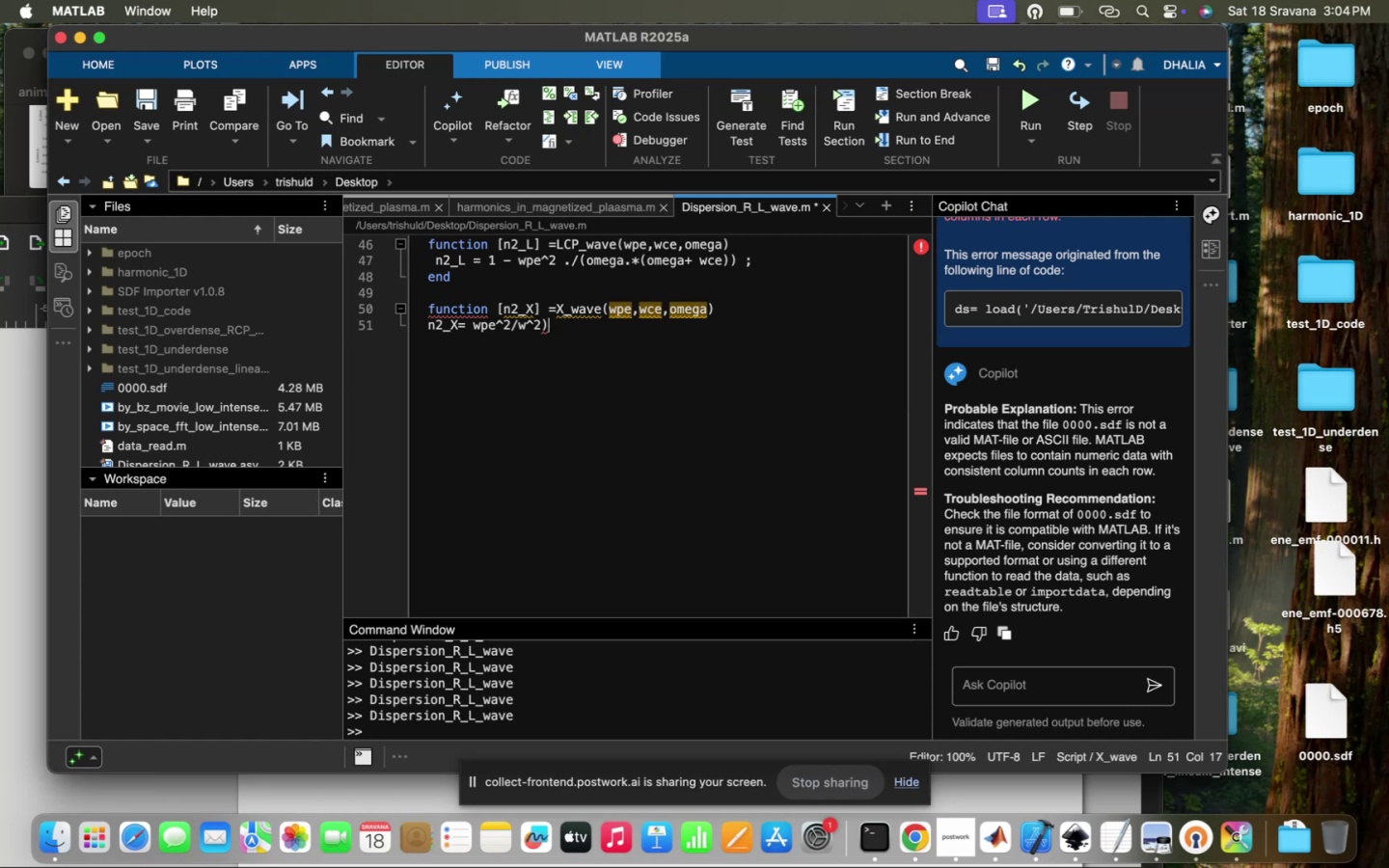 
wait(14.07)
 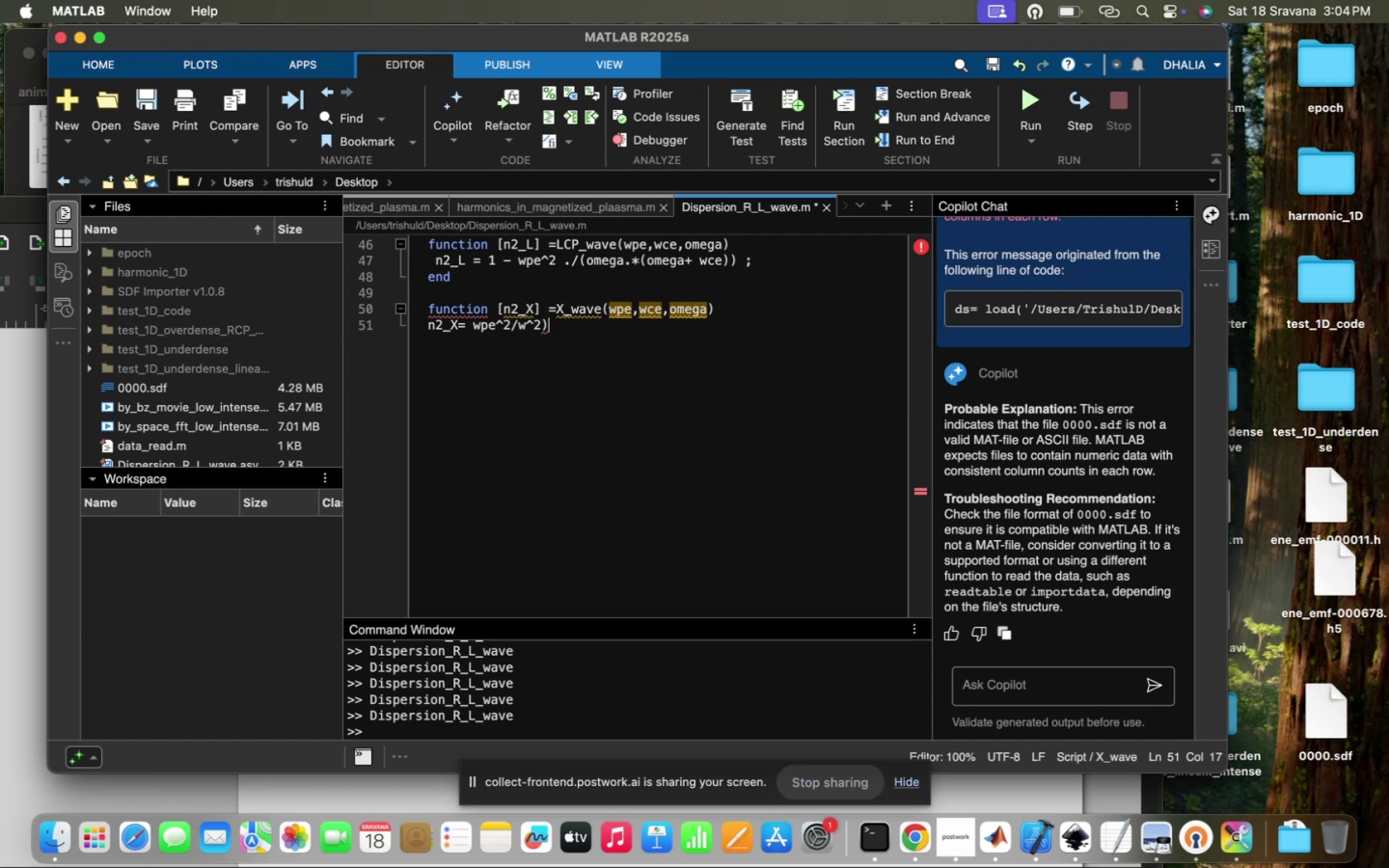 
scroll: coordinate [512, 567], scroll_direction: down, amount: 5.0
 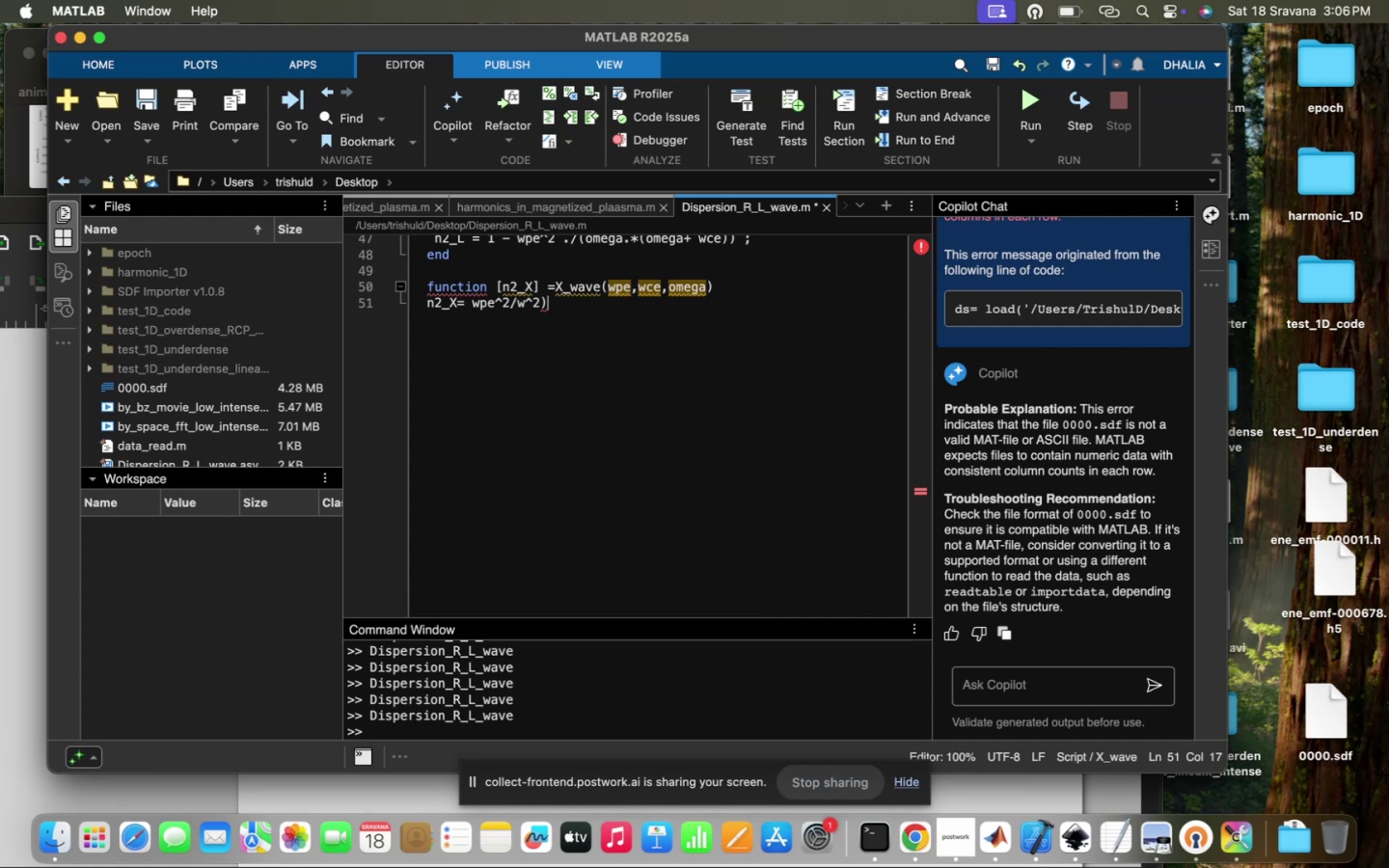 
wait(63.24)
 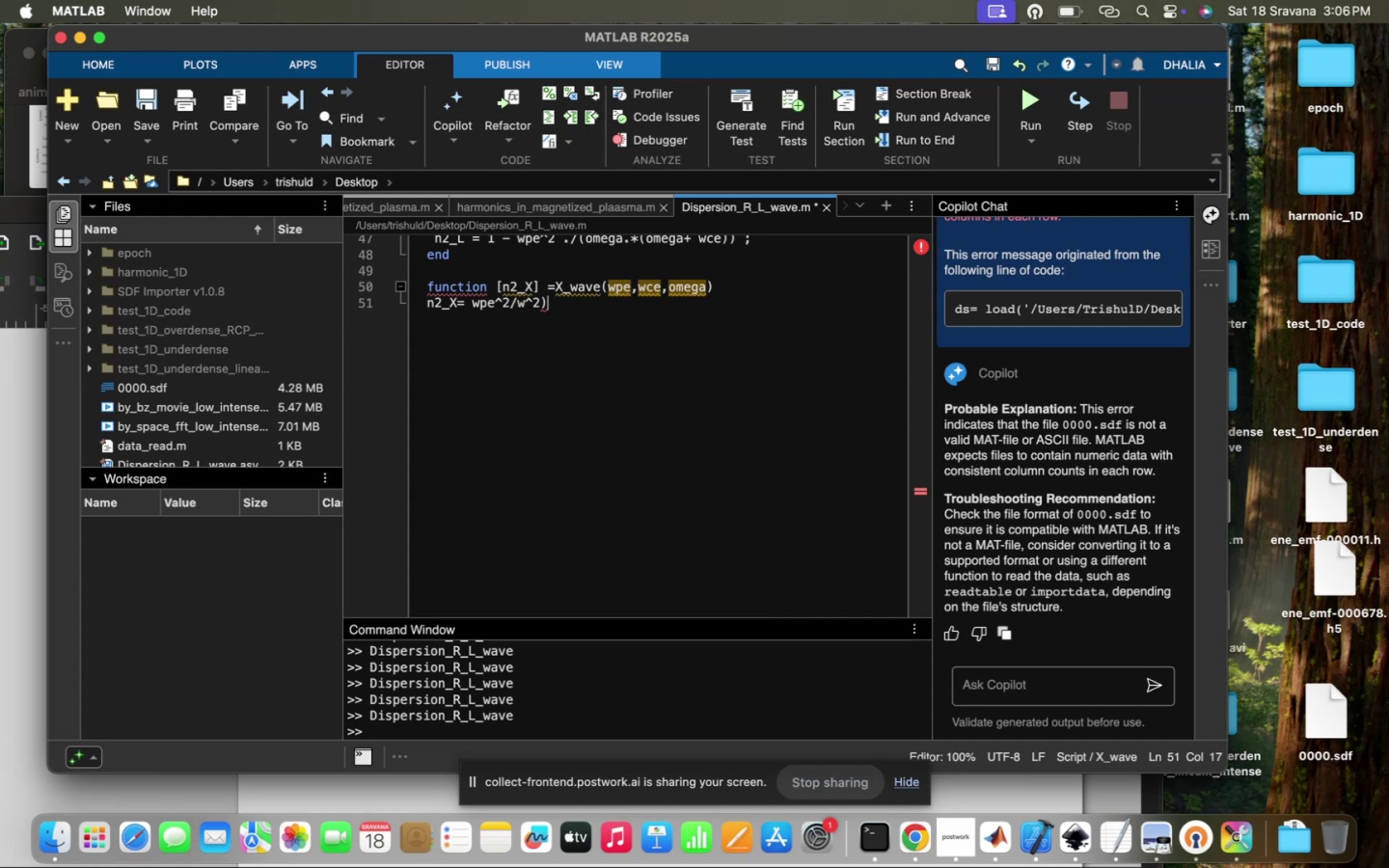 
scroll: coordinate [512, 567], scroll_direction: down, amount: 4.0
 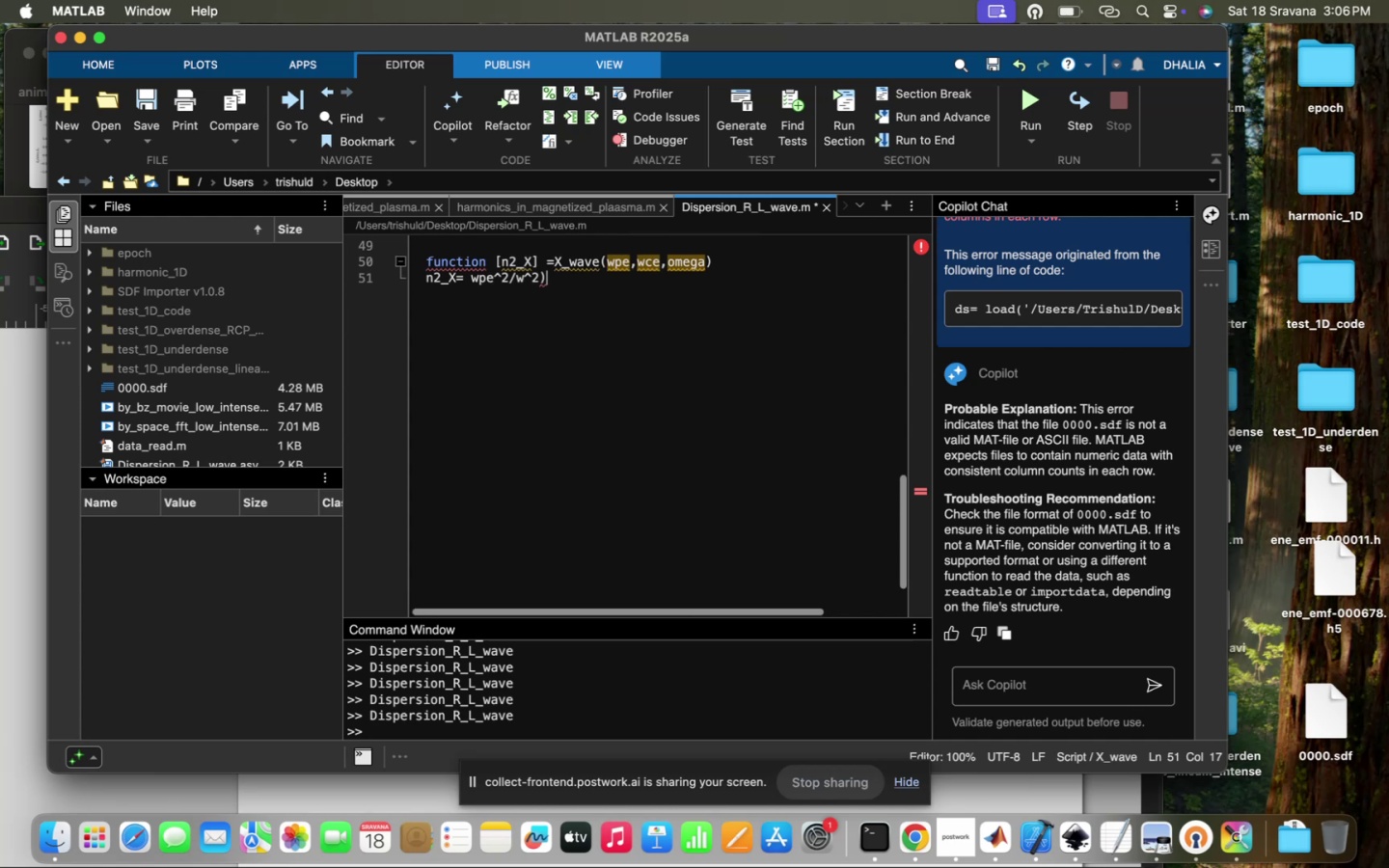 
scroll: coordinate [512, 567], scroll_direction: up, amount: 6.0
 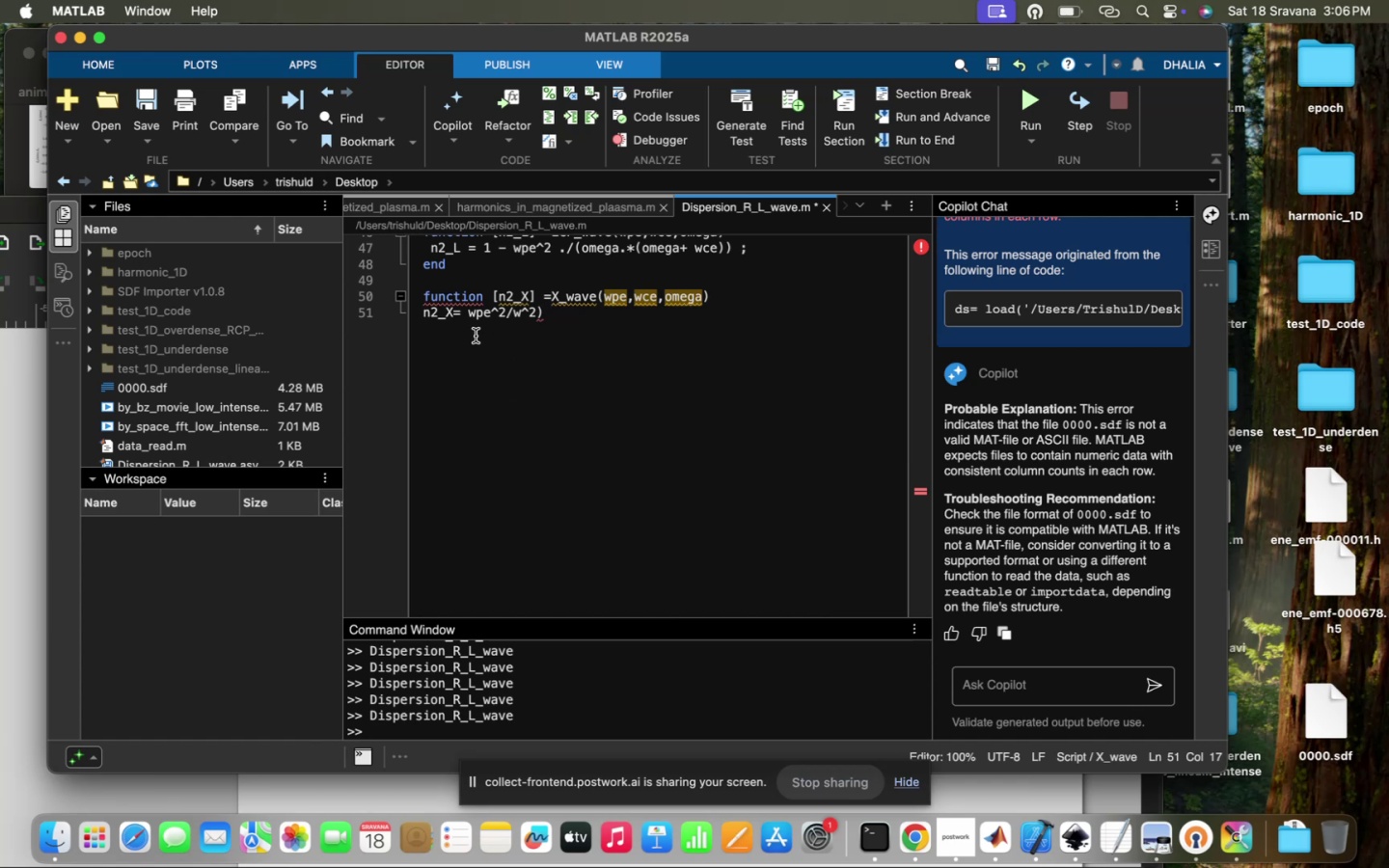 
wait(28.24)
 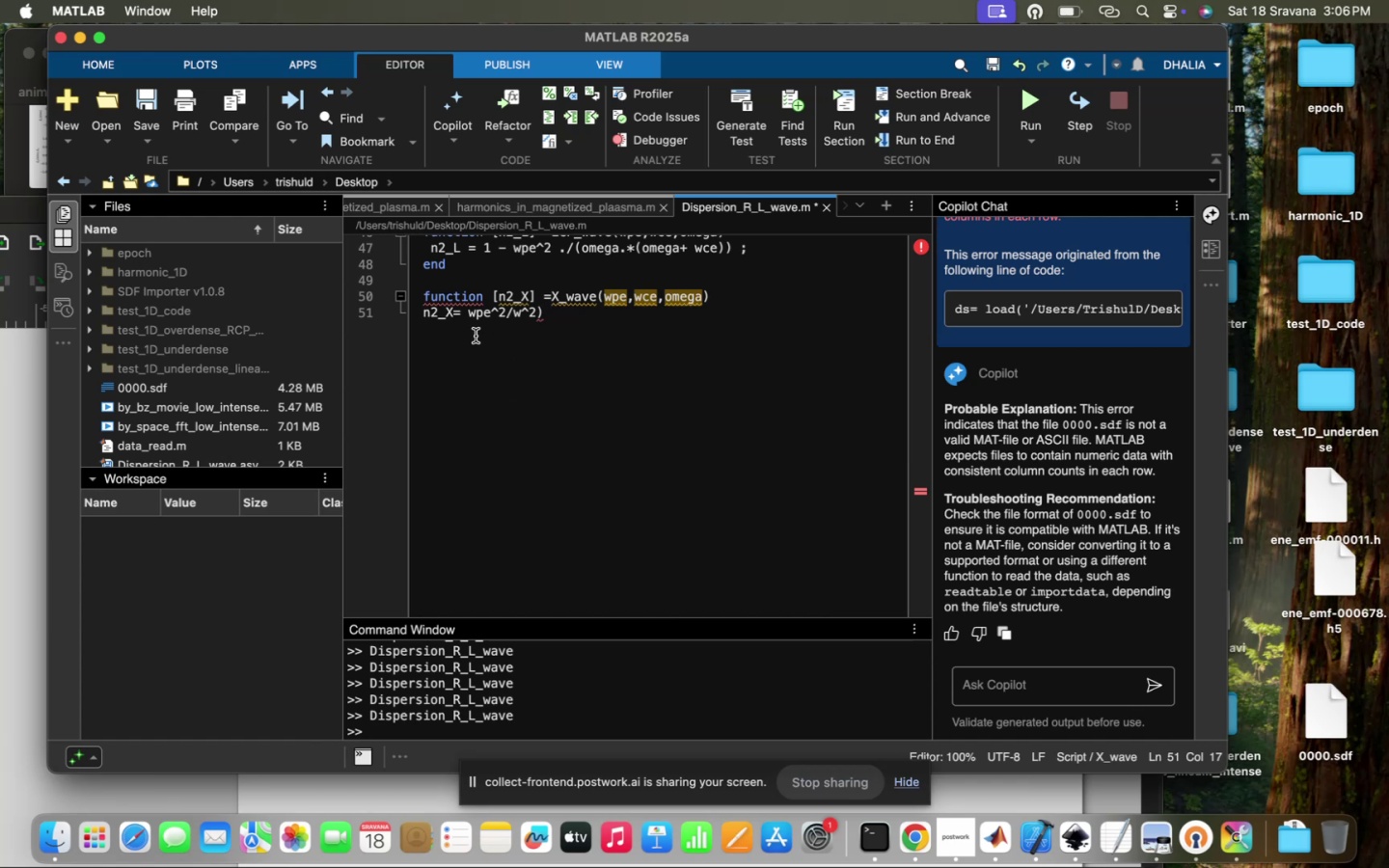 
left_click([462, 318])
 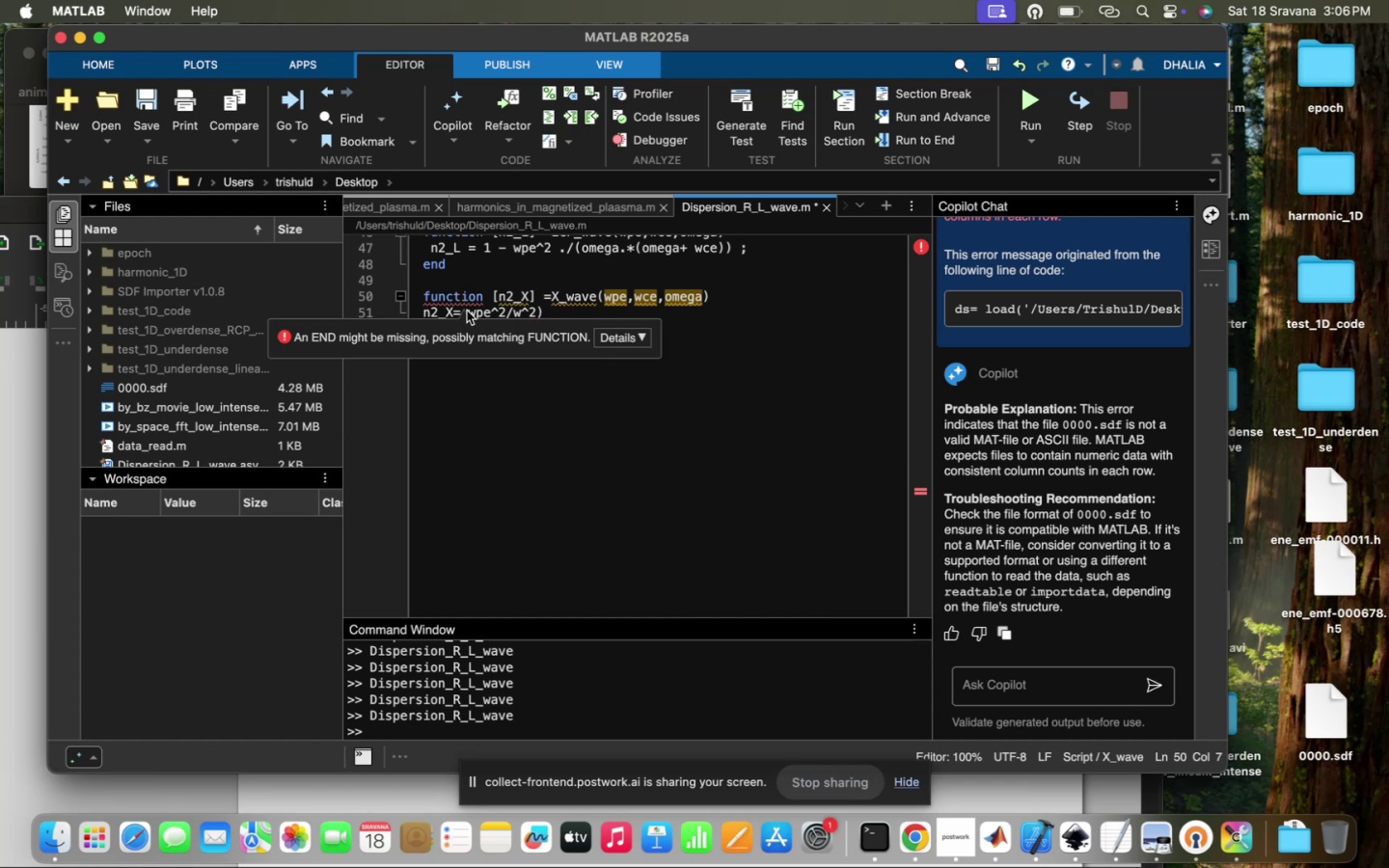 
left_click([467, 311])
 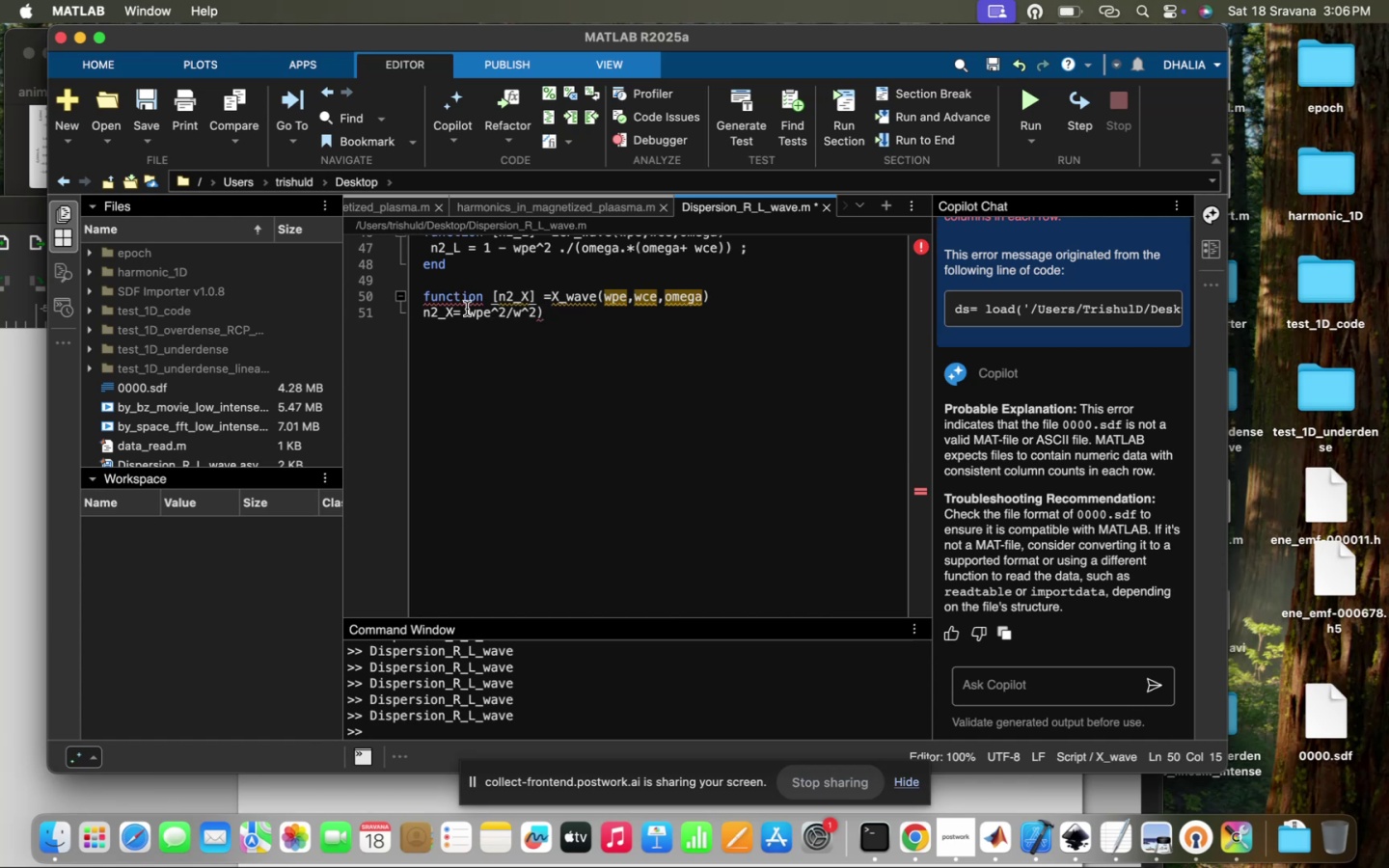 
left_click([466, 311])
 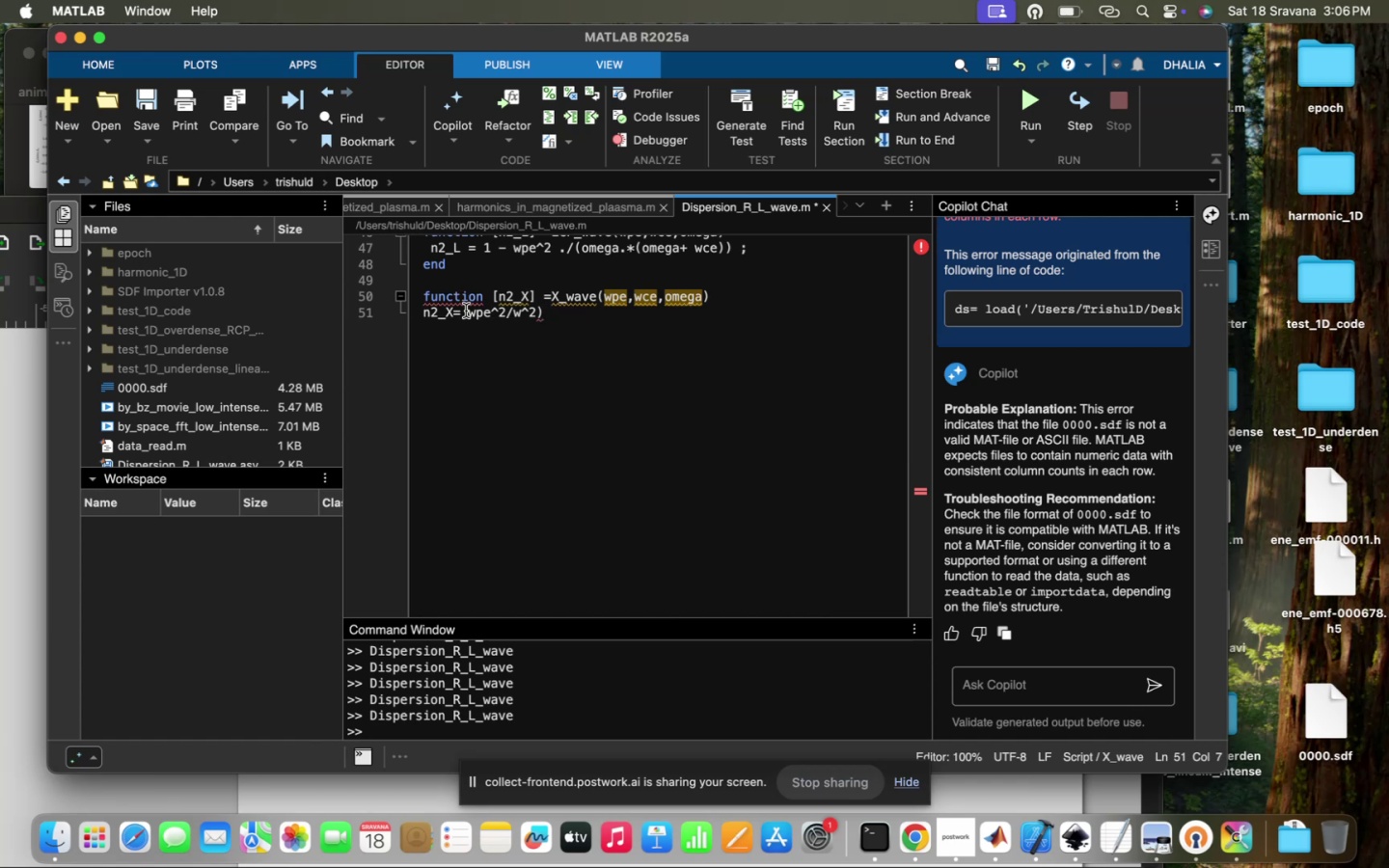 
key(Shift+9)
 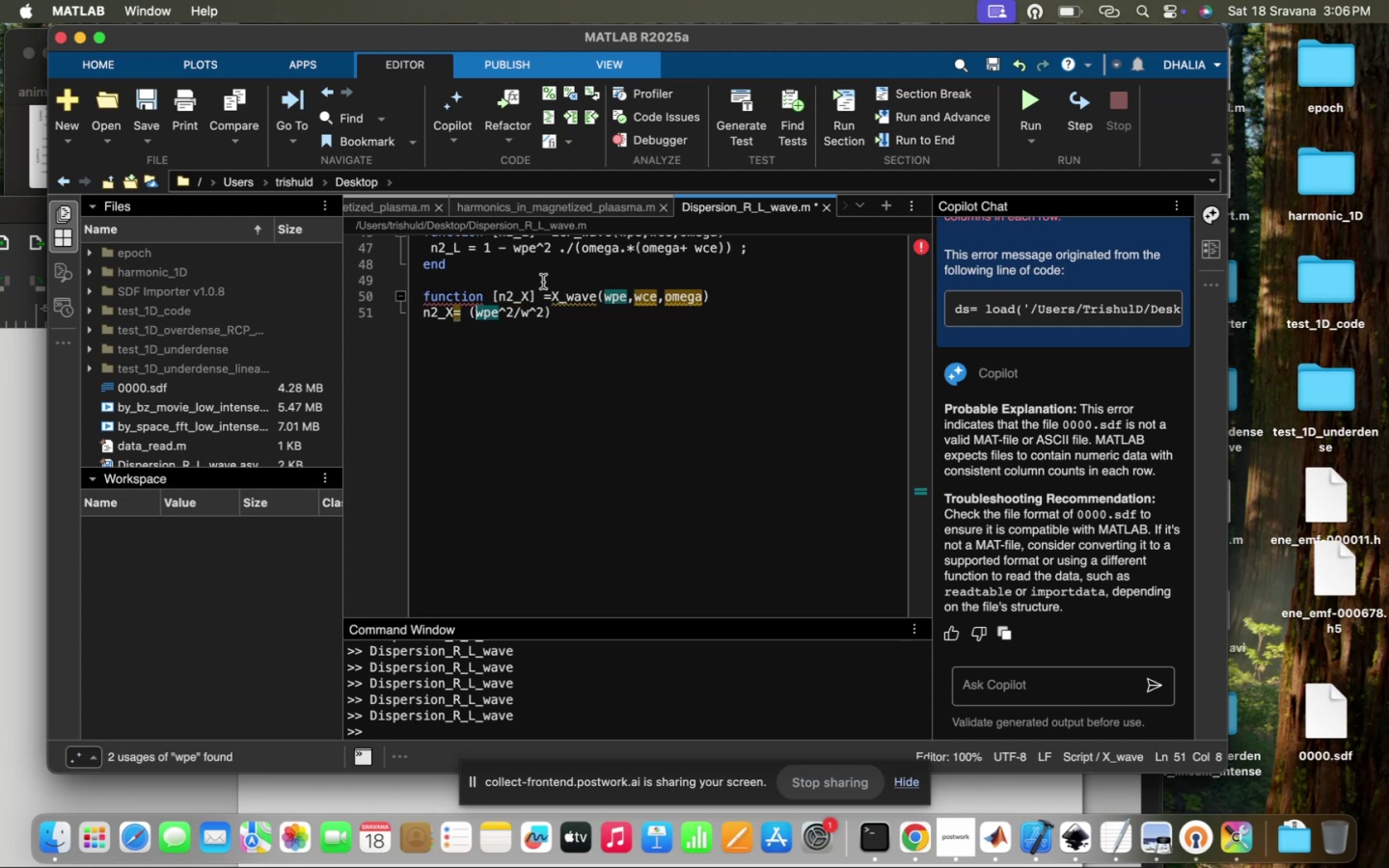 
left_click([563, 308])
 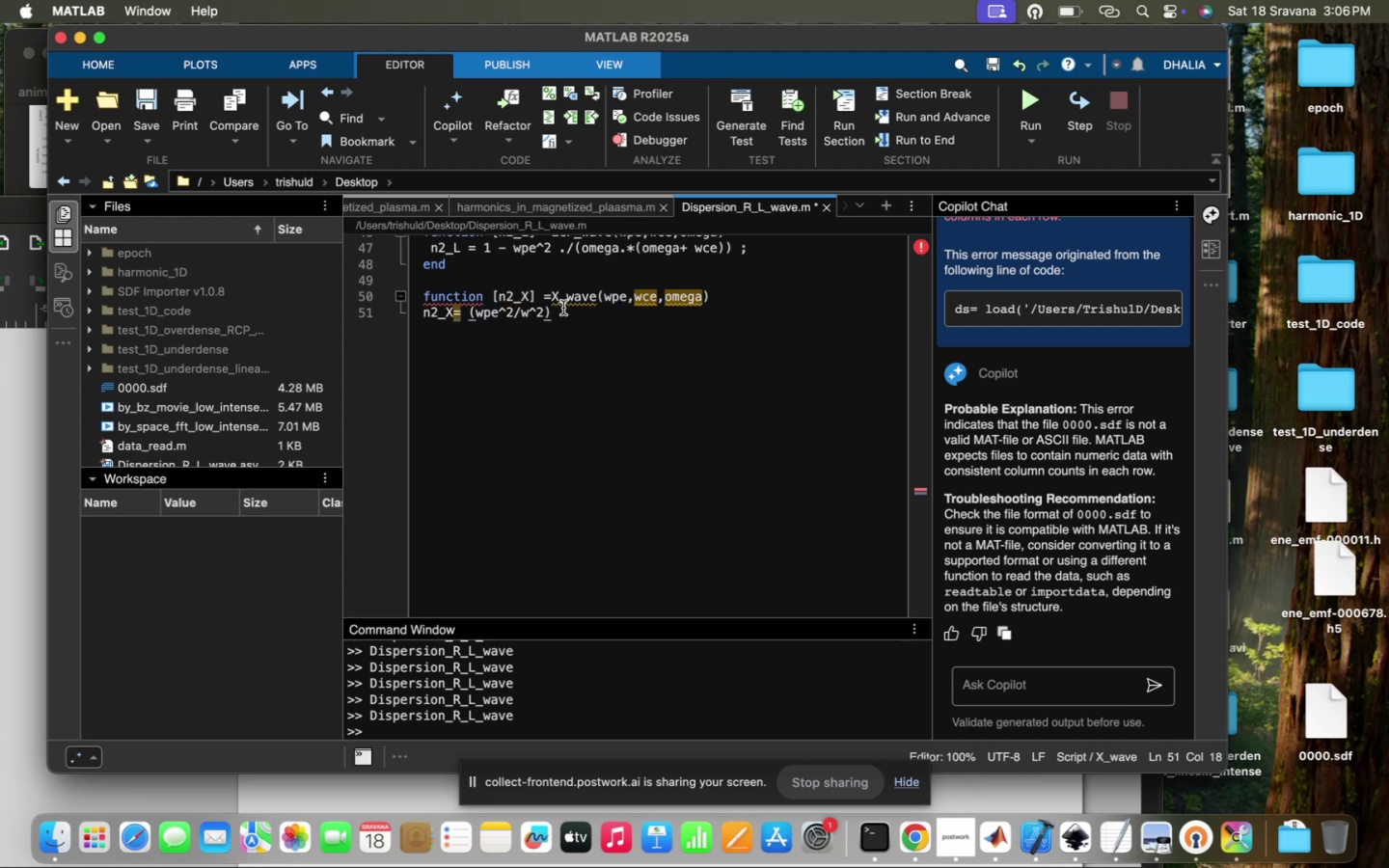 
key(Shift+ShiftRight)
 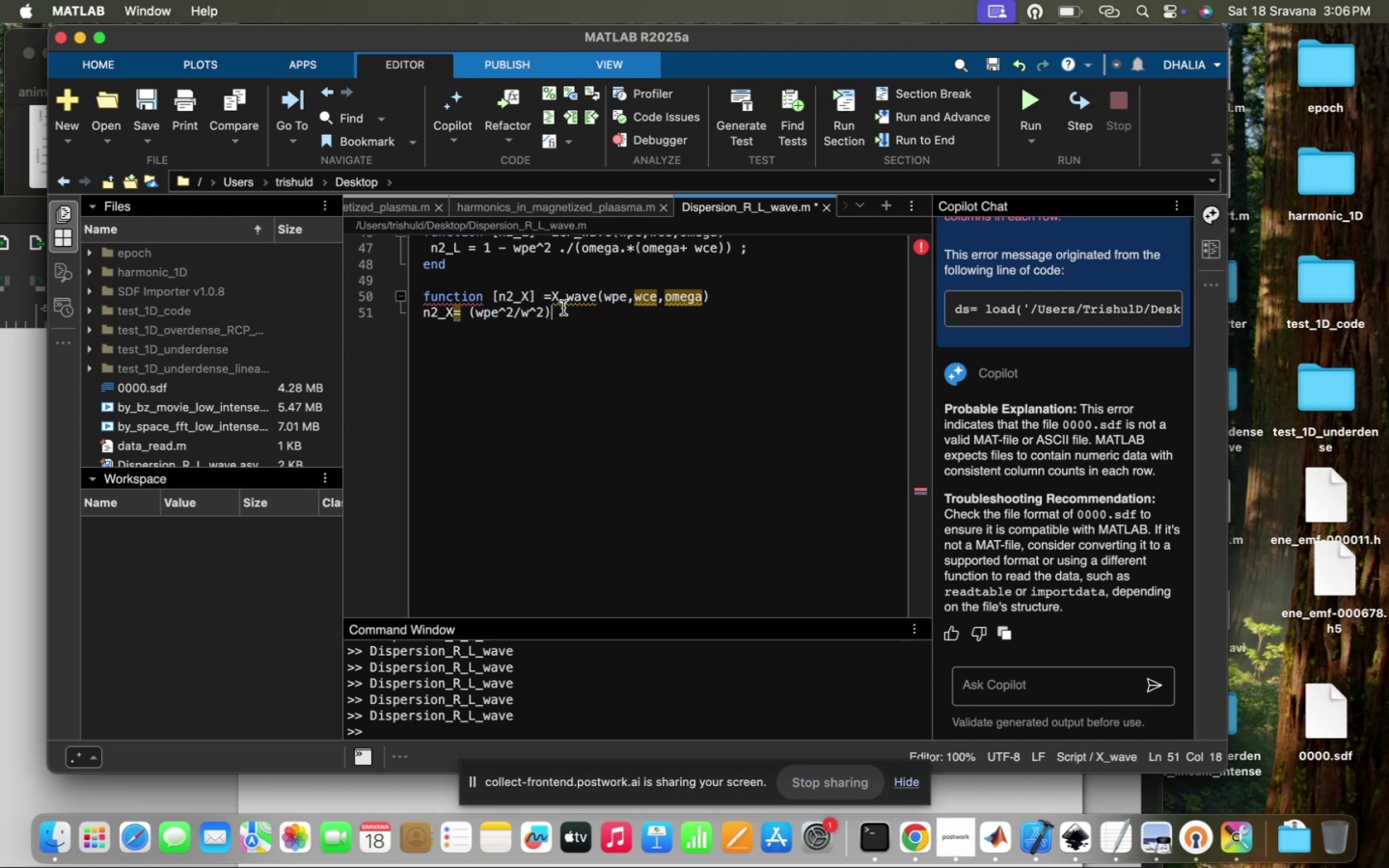 
key(Shift+ArrowLeft)
 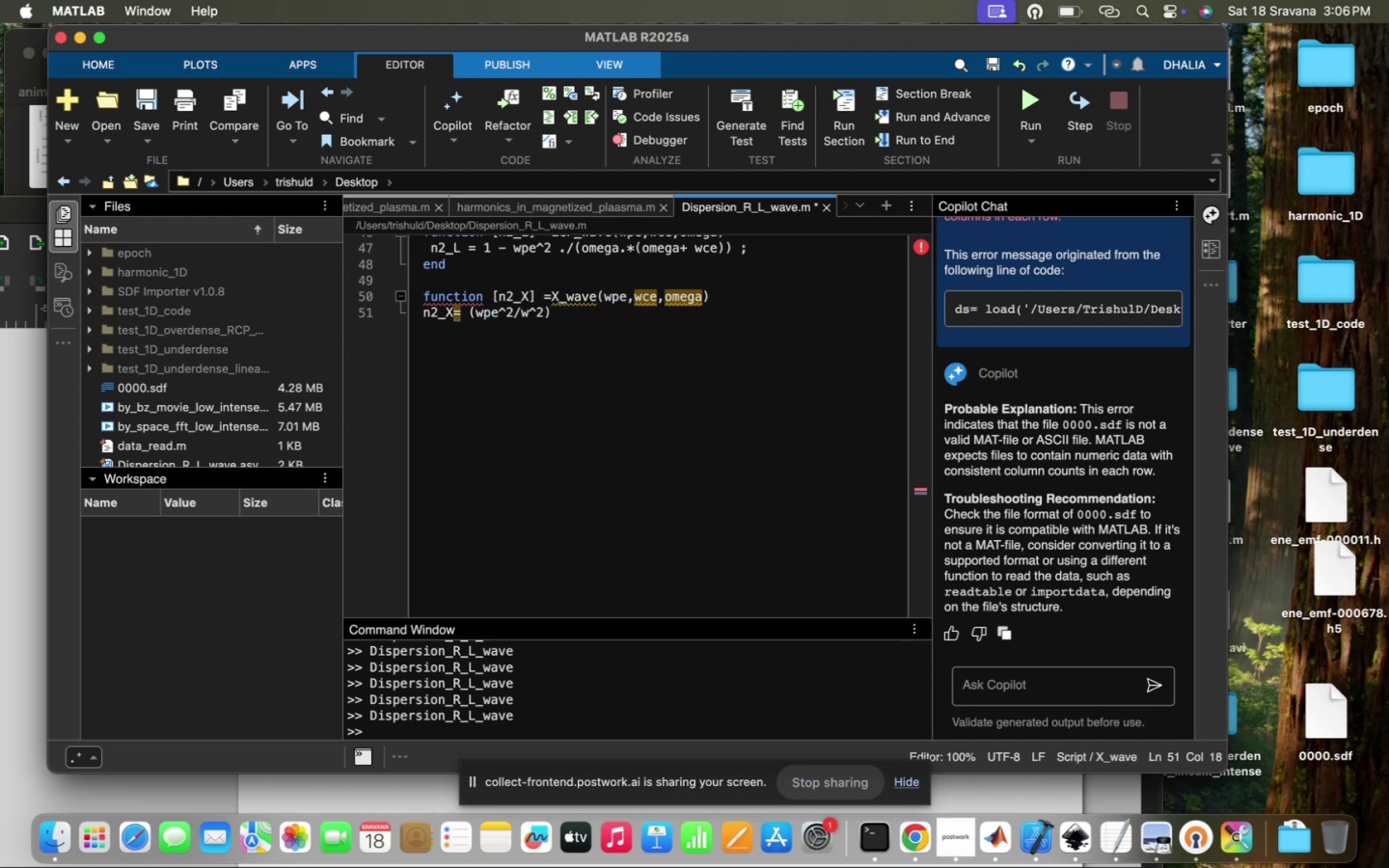 
key(Shift+8)
 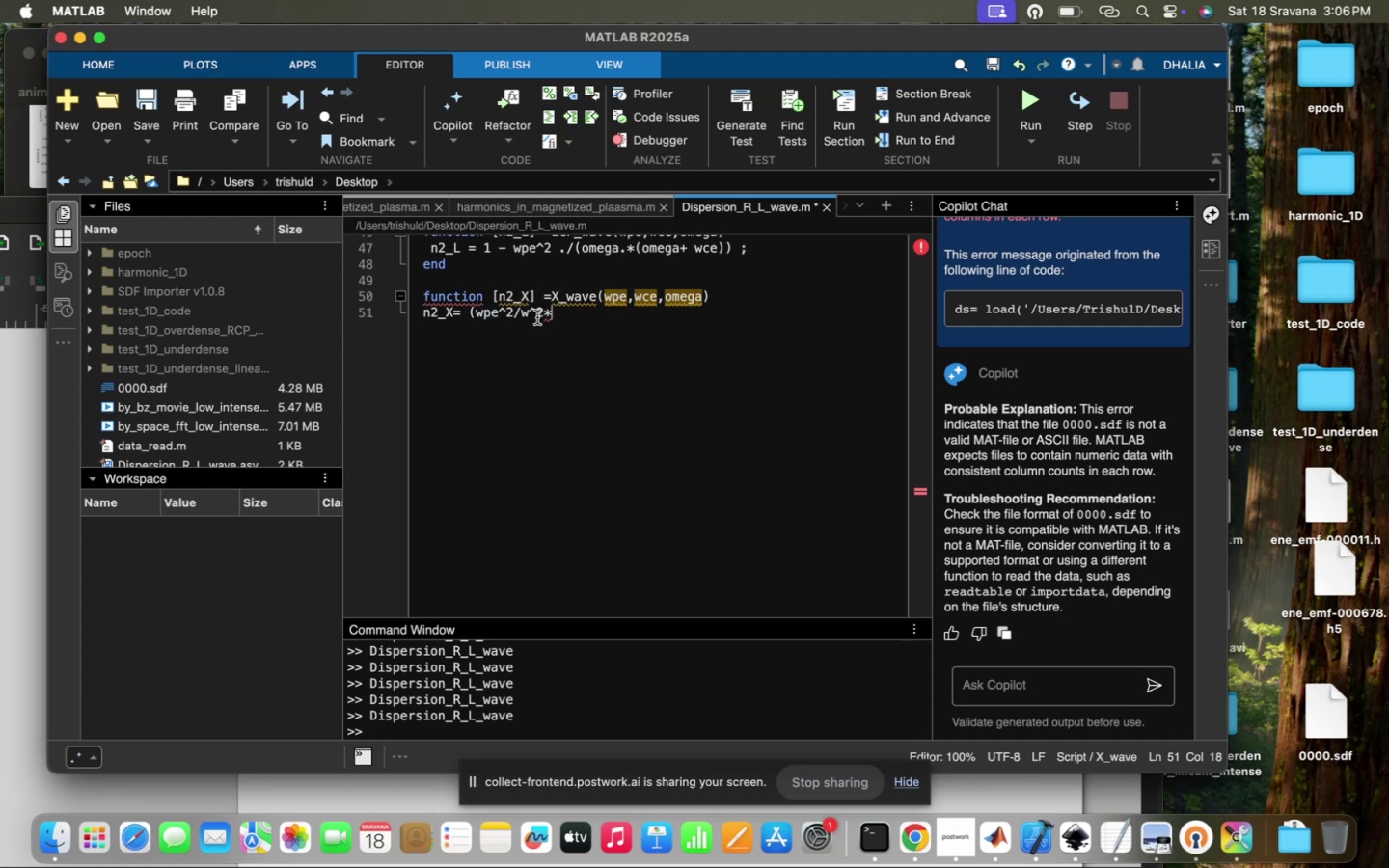 
key(Period)
 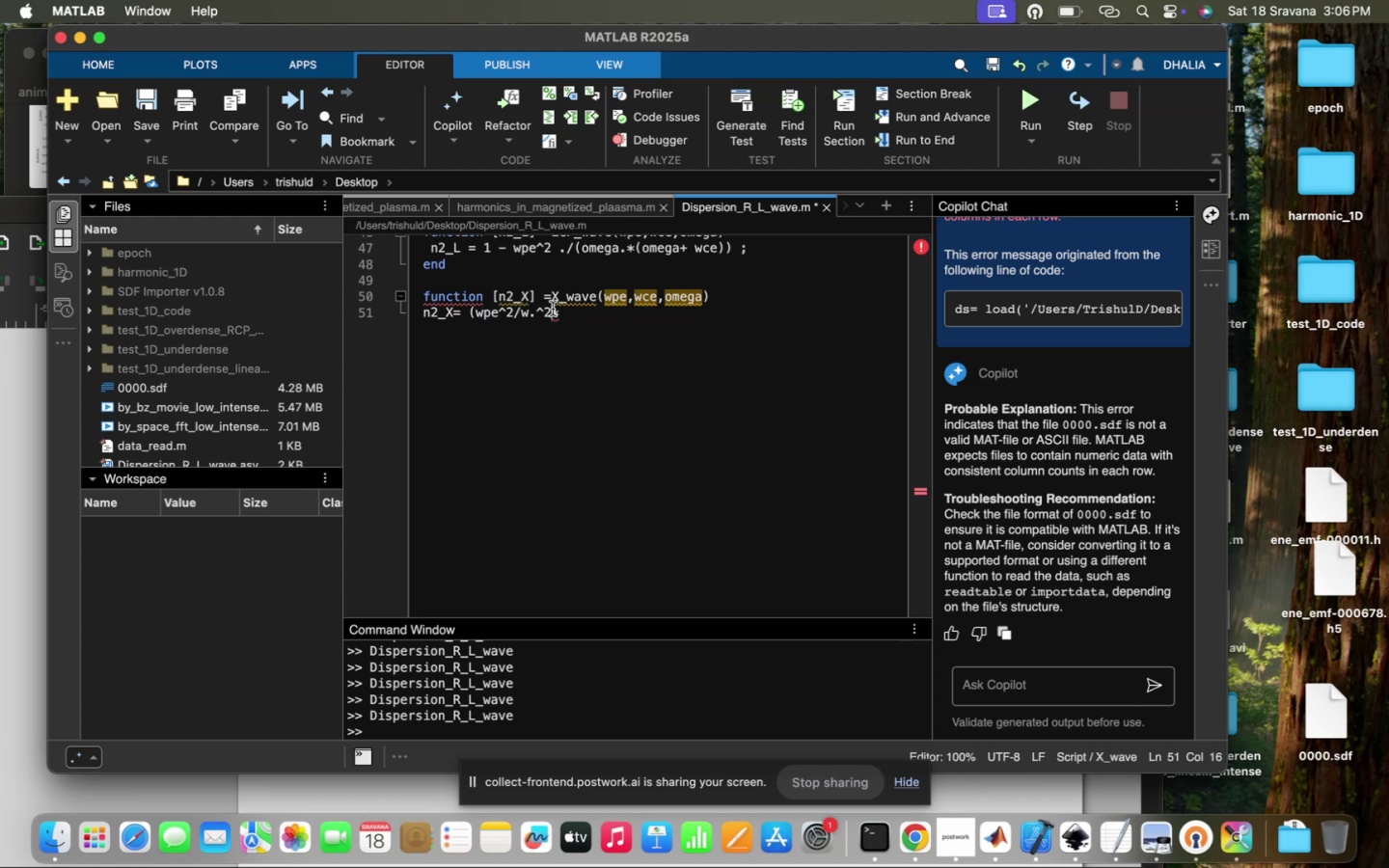 
key(Shift+9)
 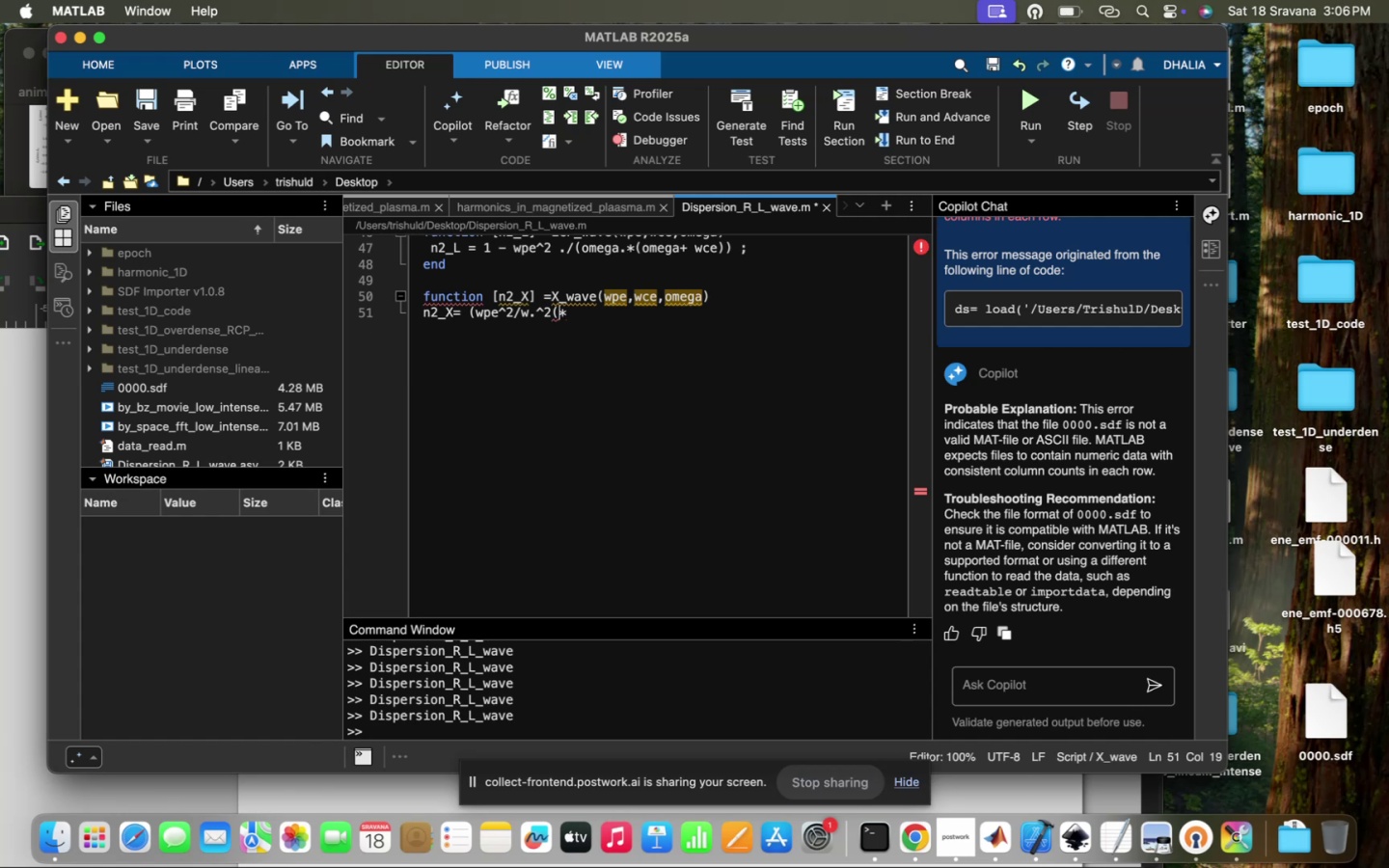 
key(Backspace)
 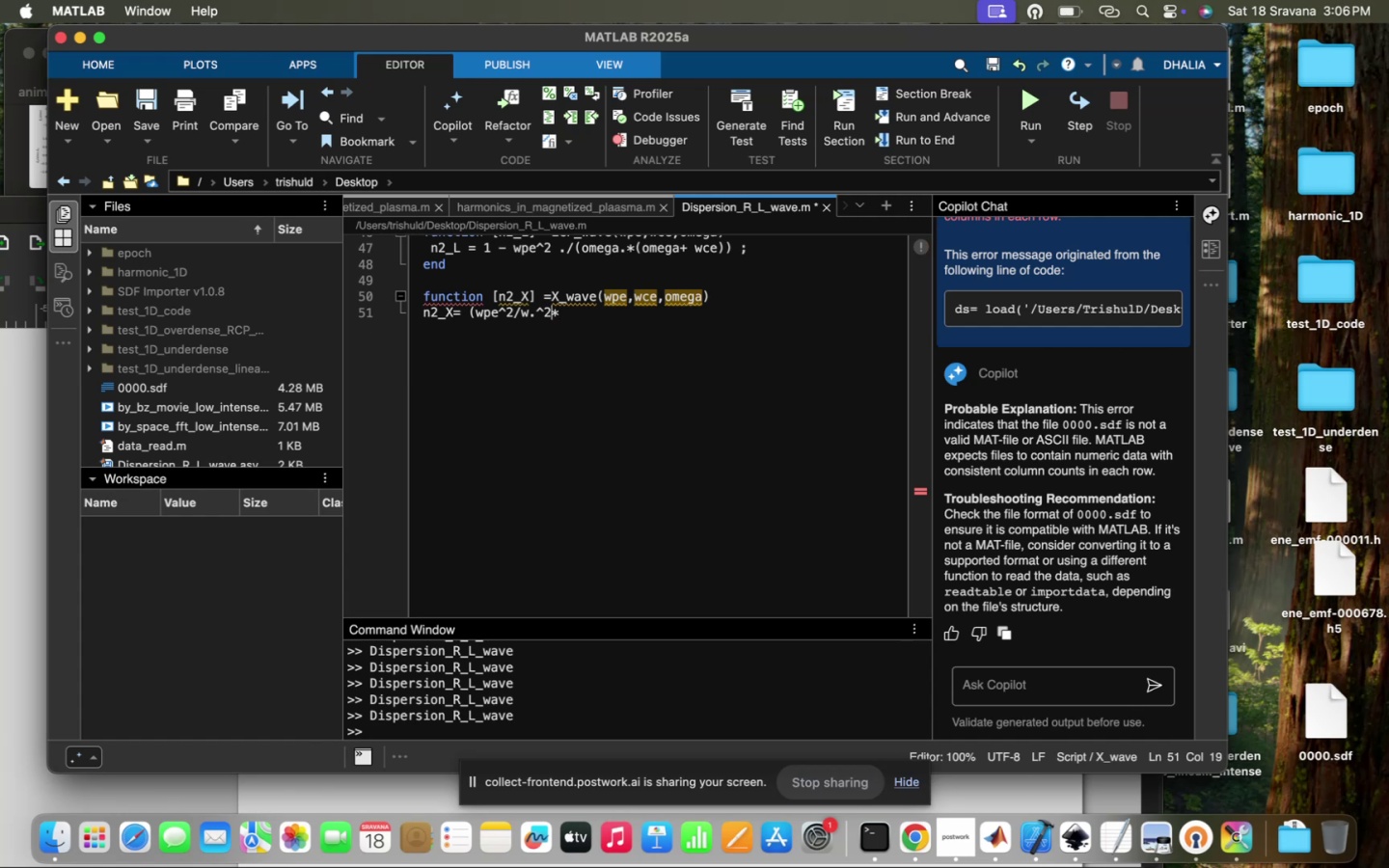 
key(Shift+0)
 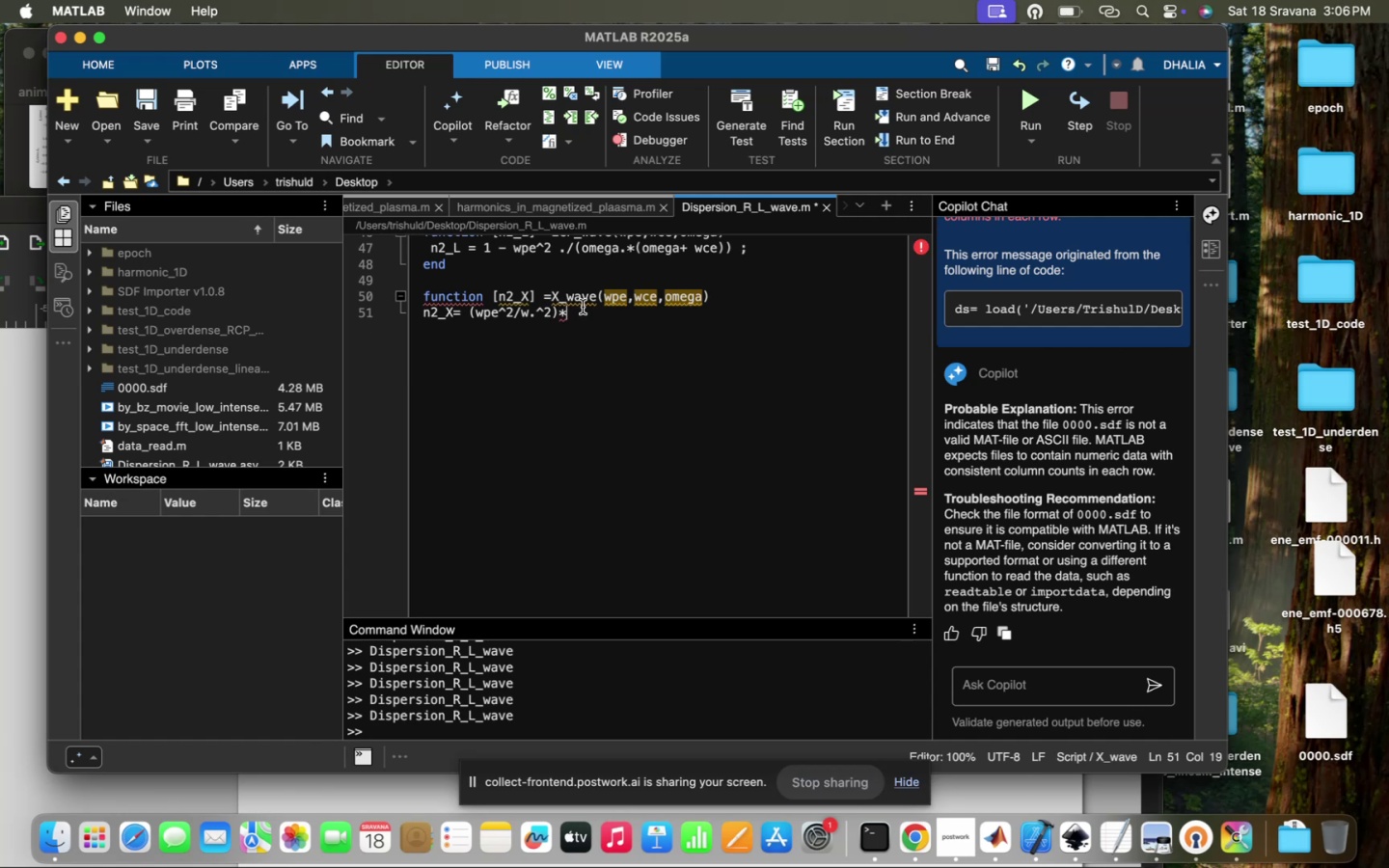 
key(Shift+9)
 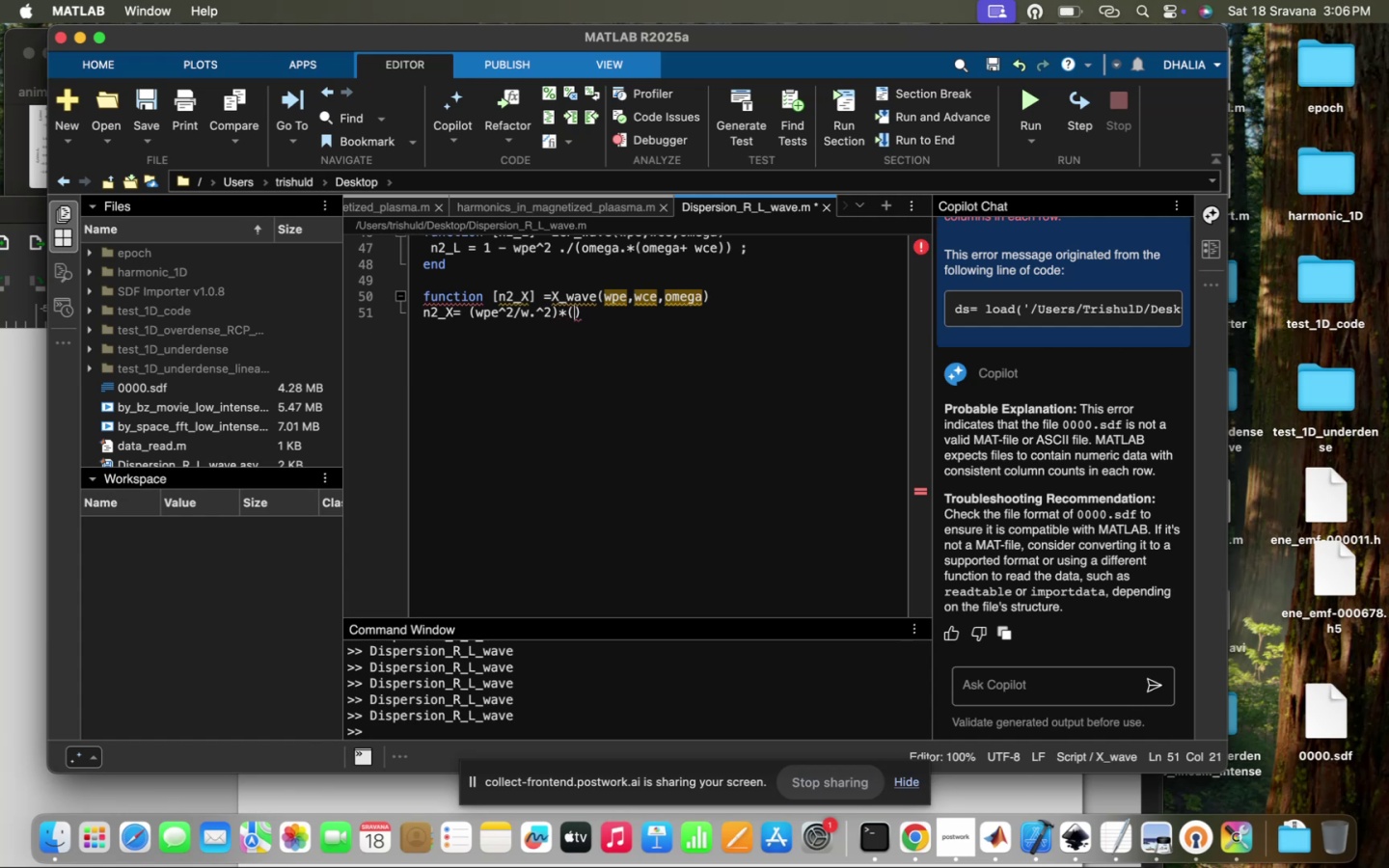 
wait(5.63)
 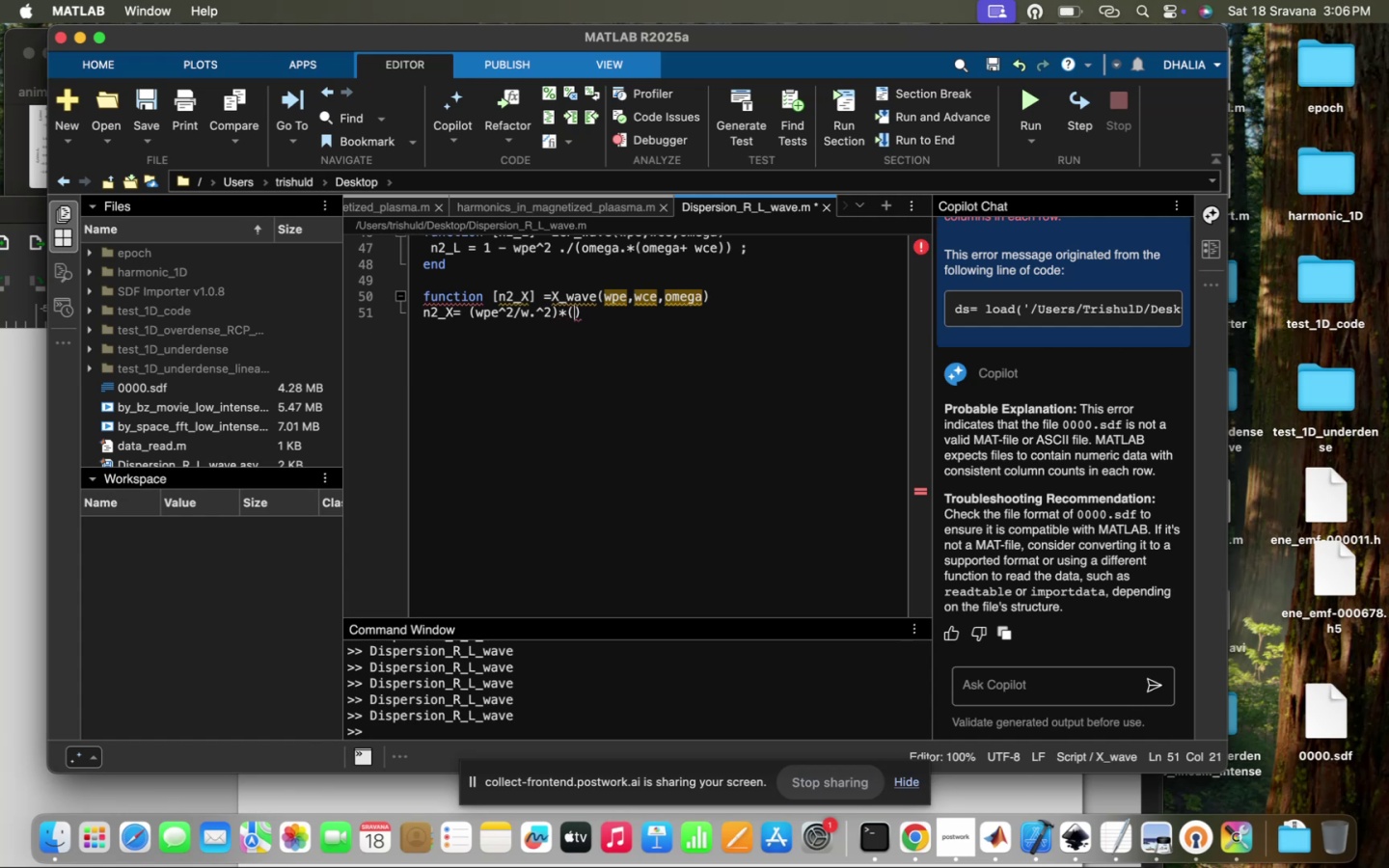 
hold_key(key=ShiftRight, duration=0.97)
 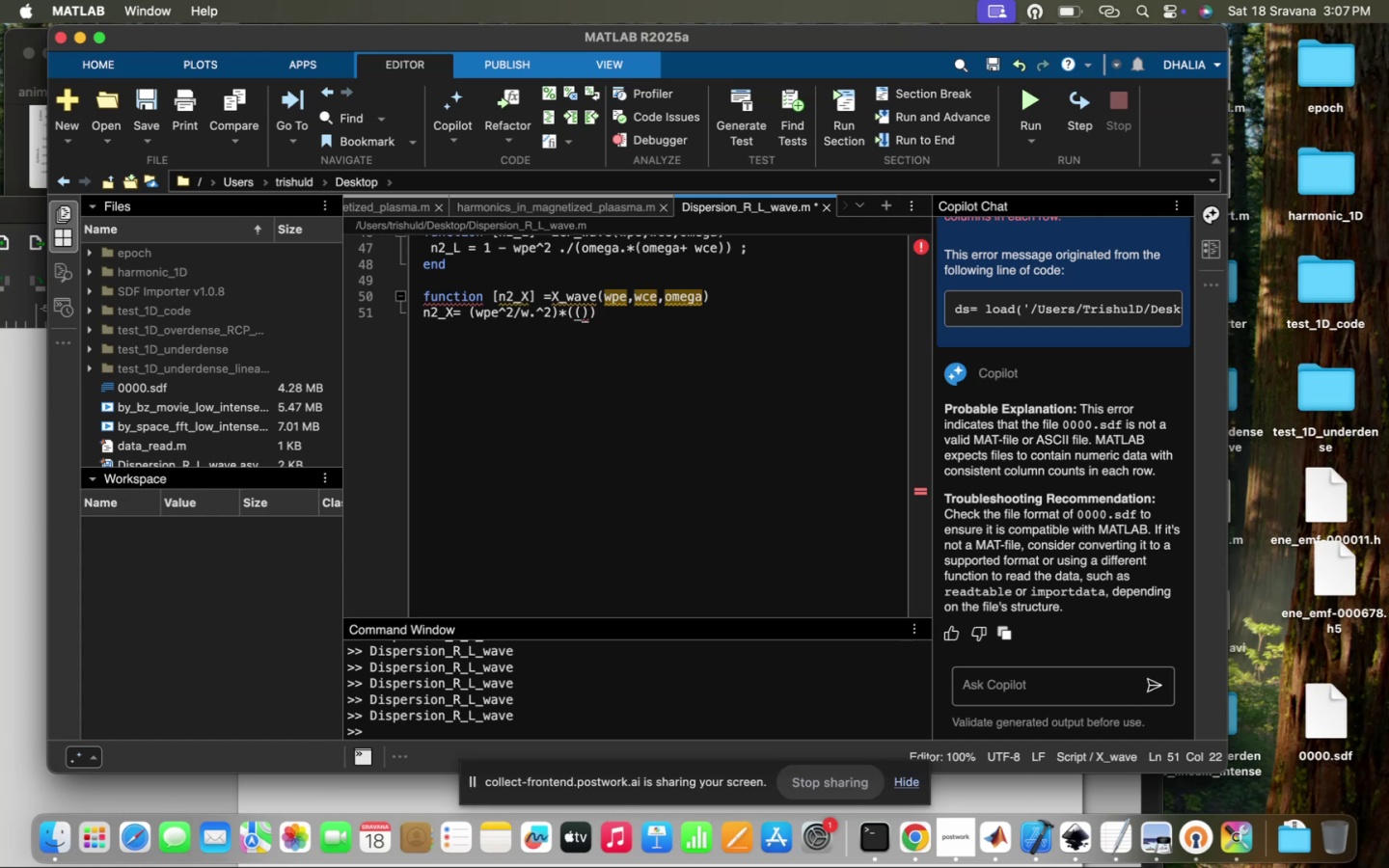 
hold_key(key=9, duration=0.32)
 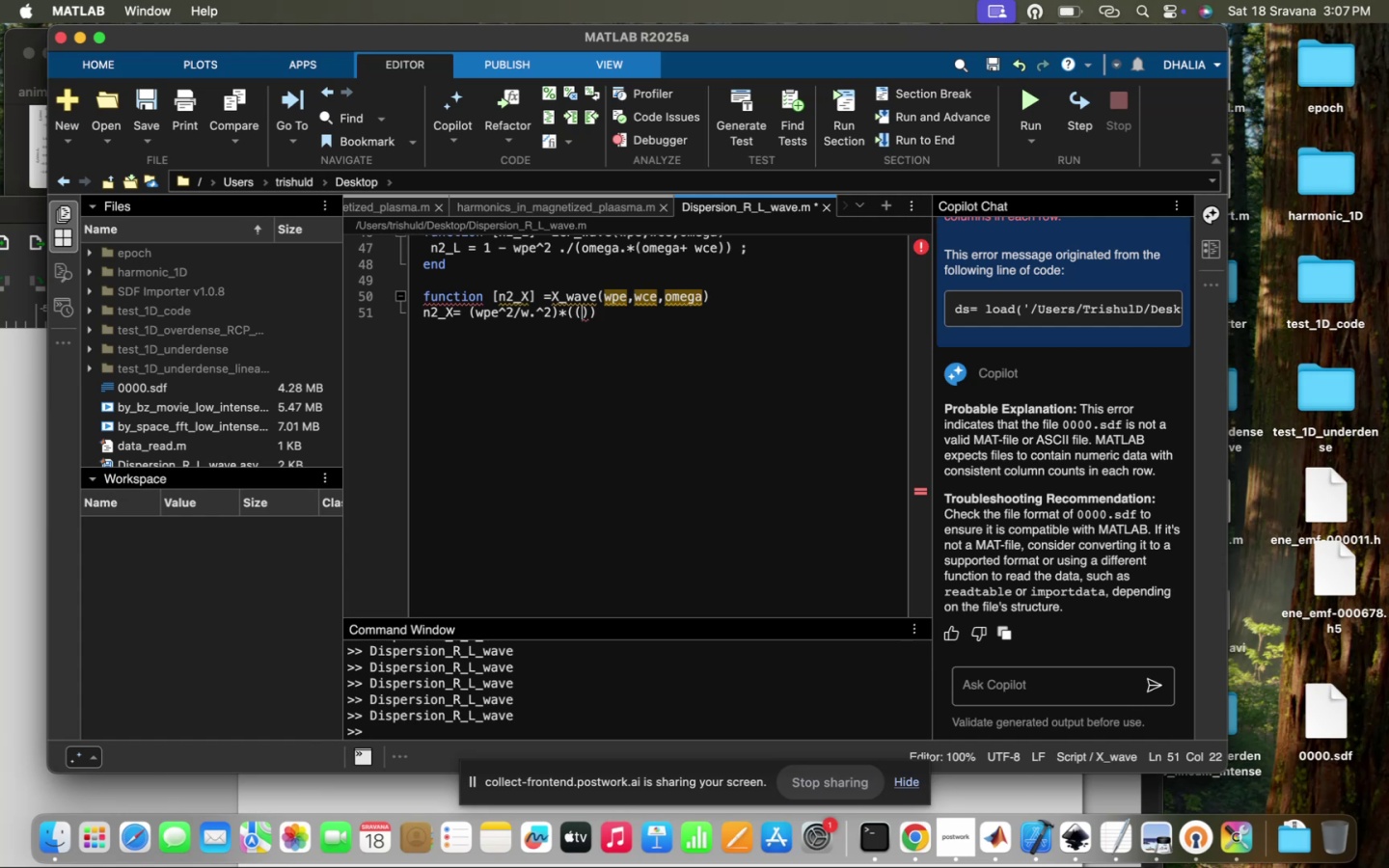 
type(2)
key(Backspace)
type(onega)
 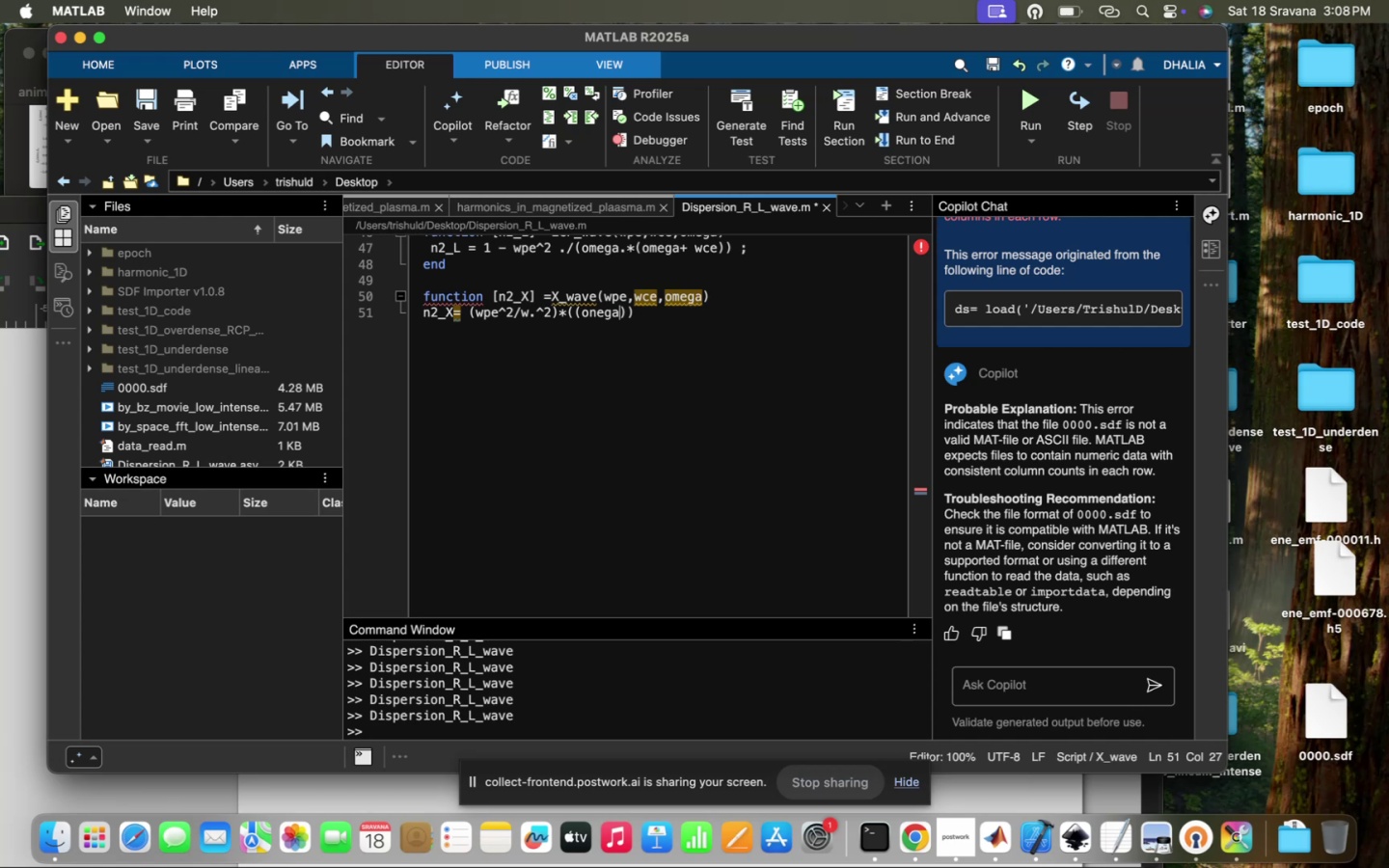 
wait(85.94)
 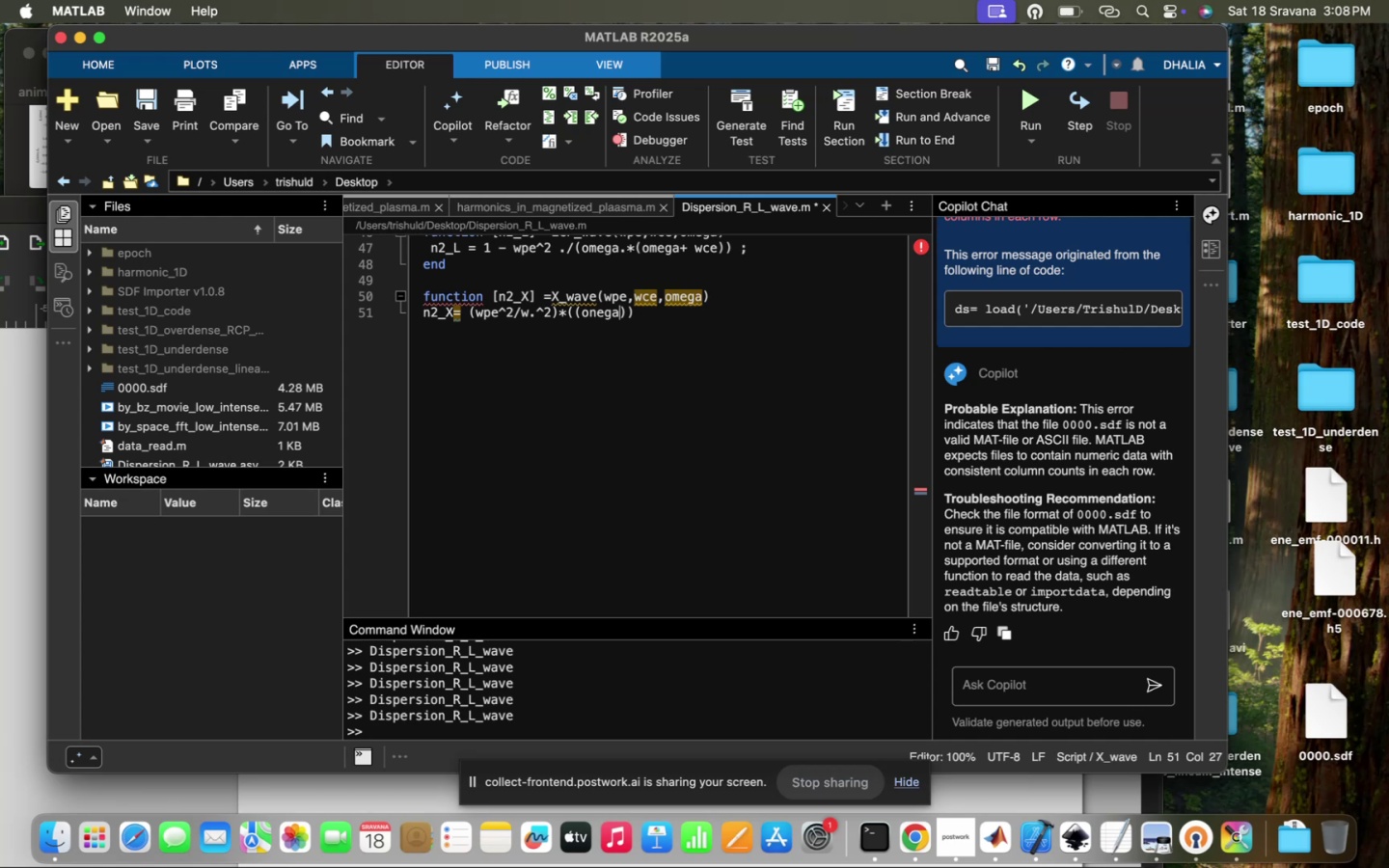 
left_click([512, 316])
 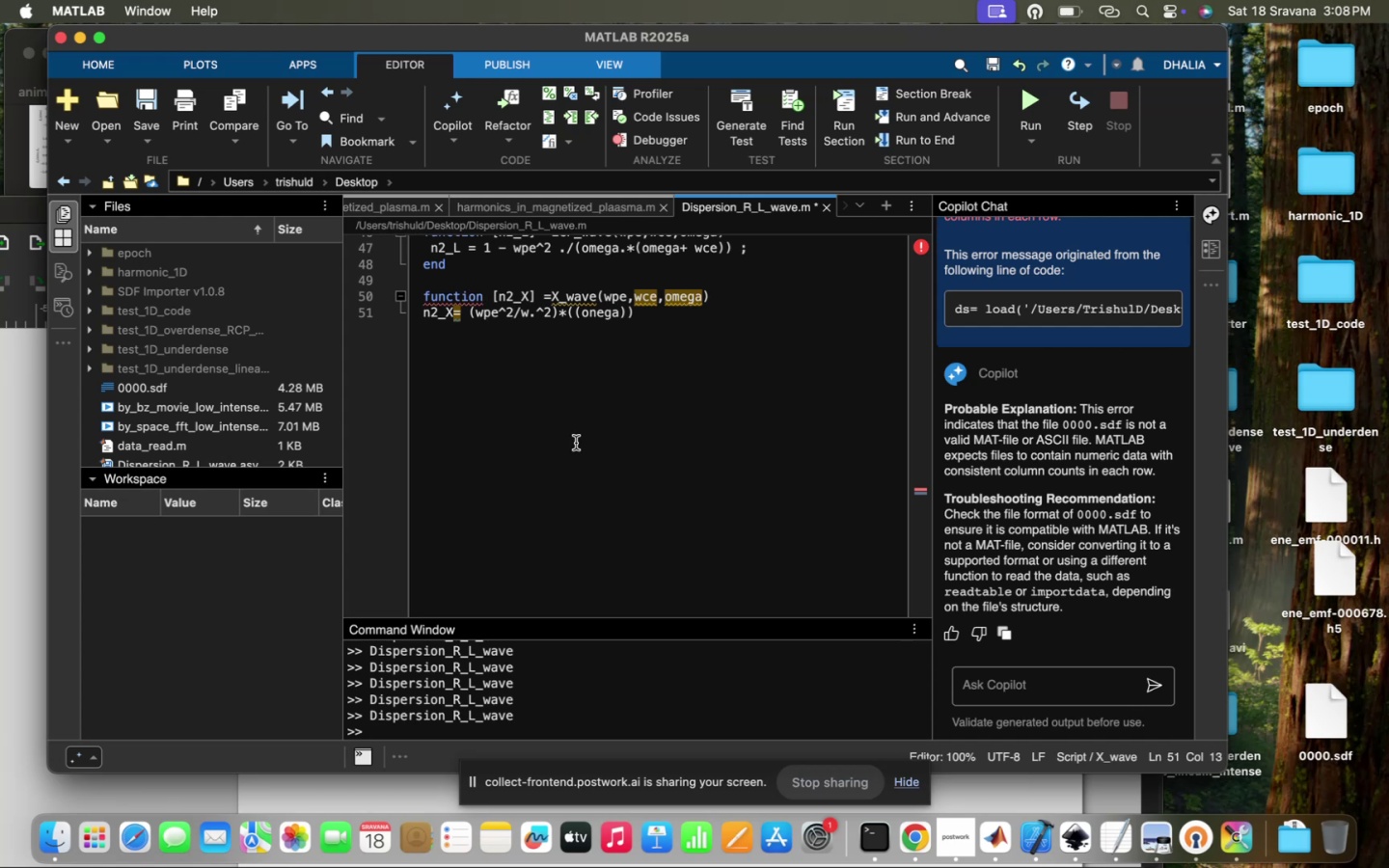 
key(Comma)
 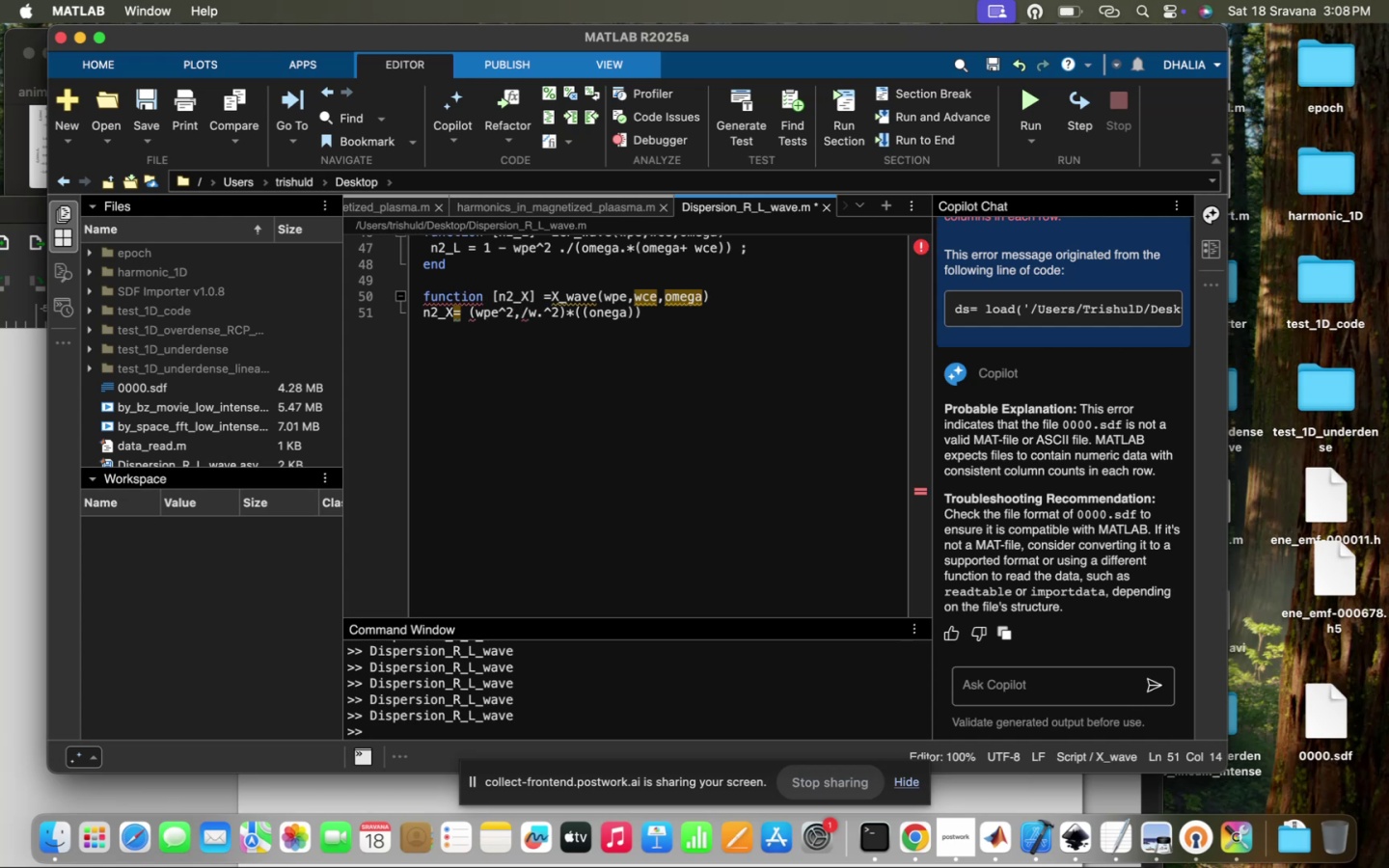 
key(Backspace)
 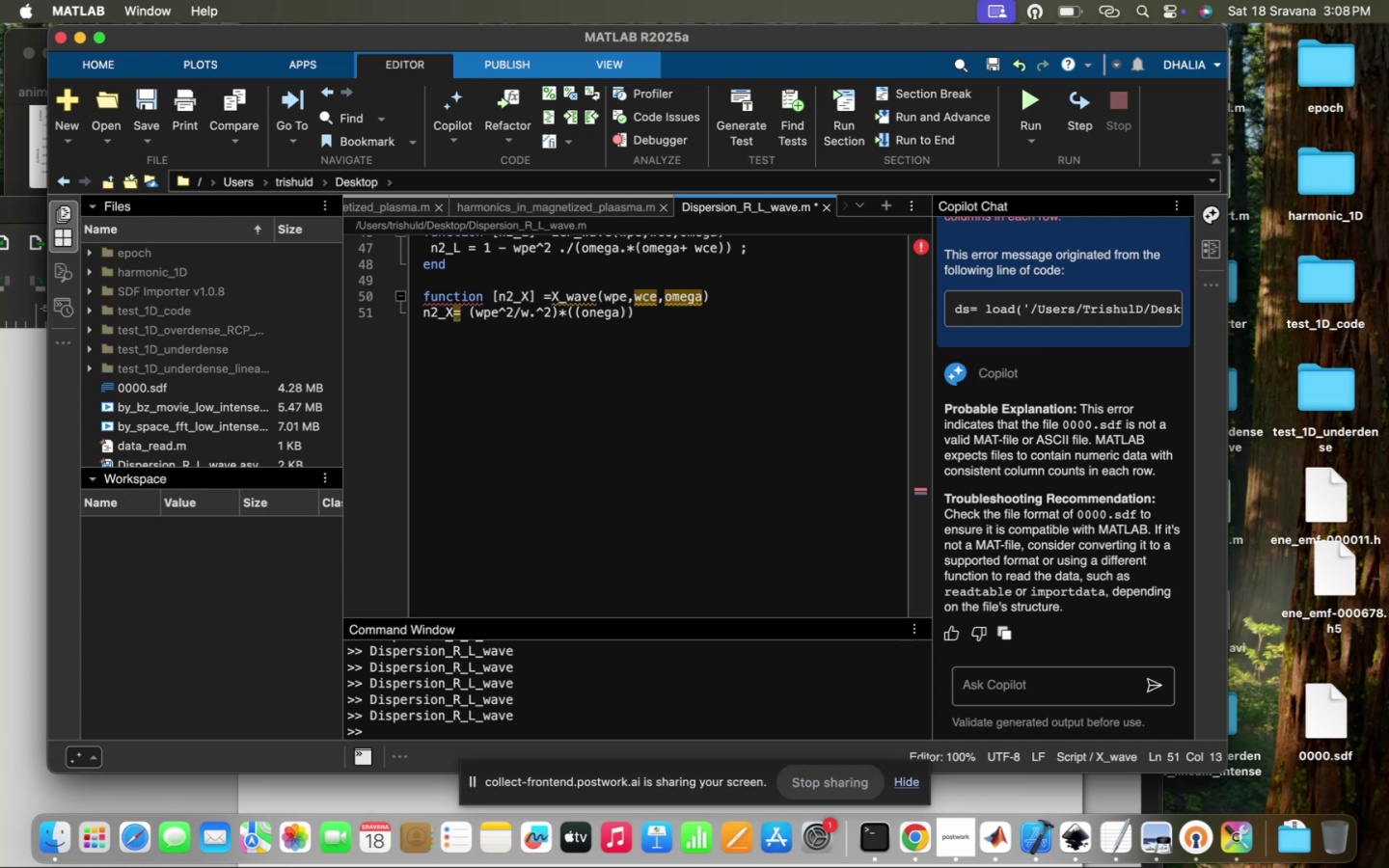 
hold_key(key=Period, duration=0.36)
 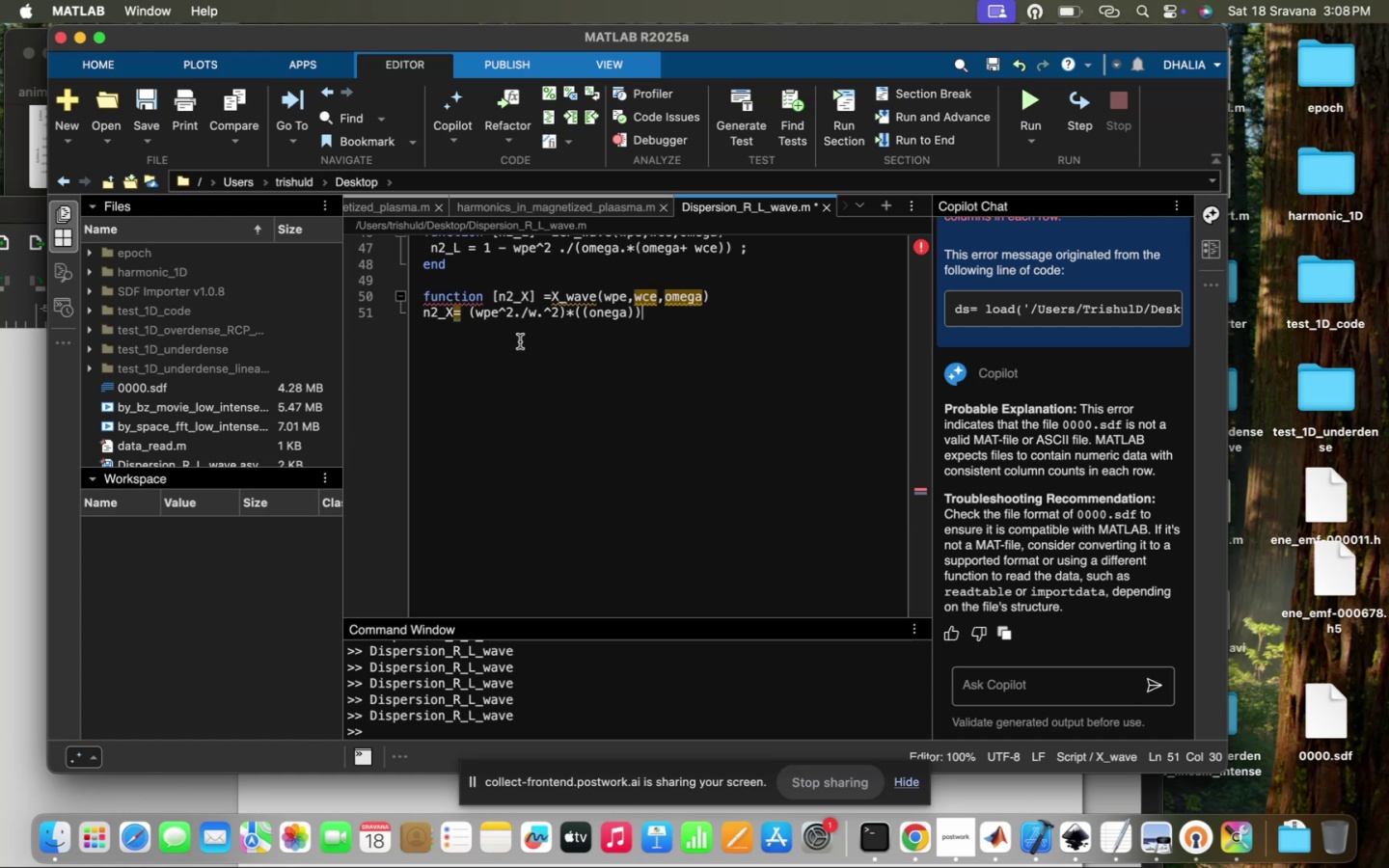 
key(Space)
 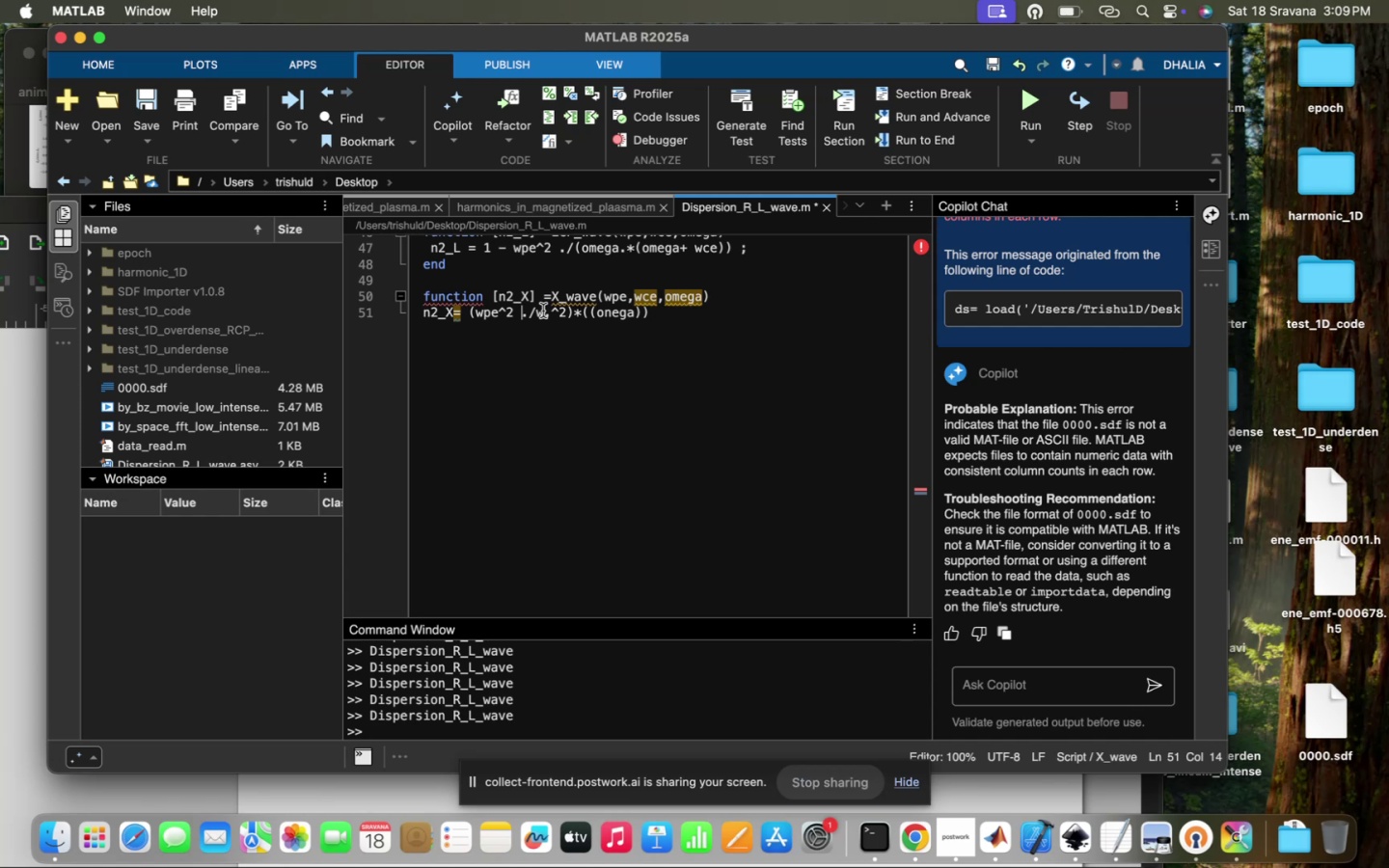 
wait(59.54)
 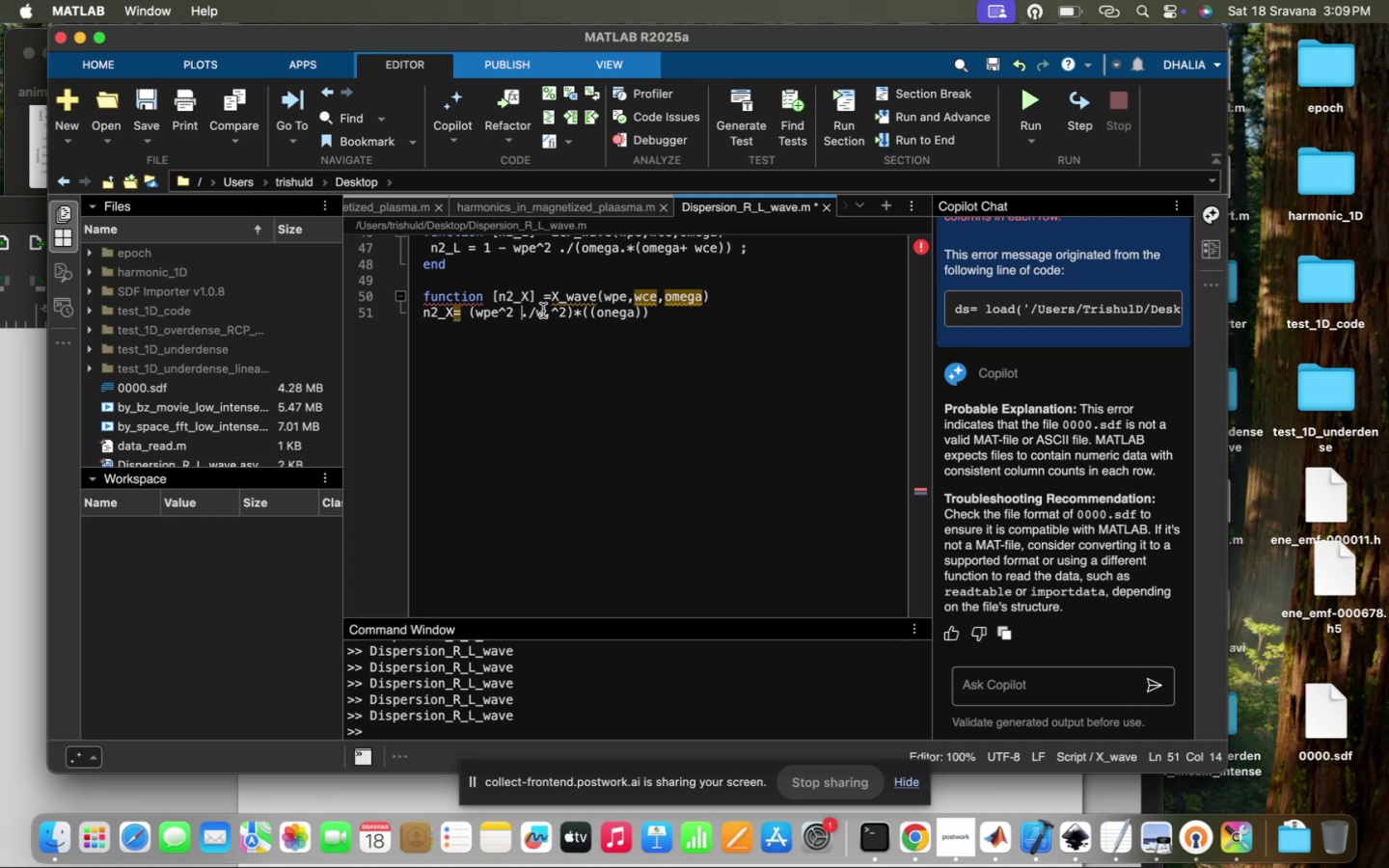 
left_click([634, 312])
 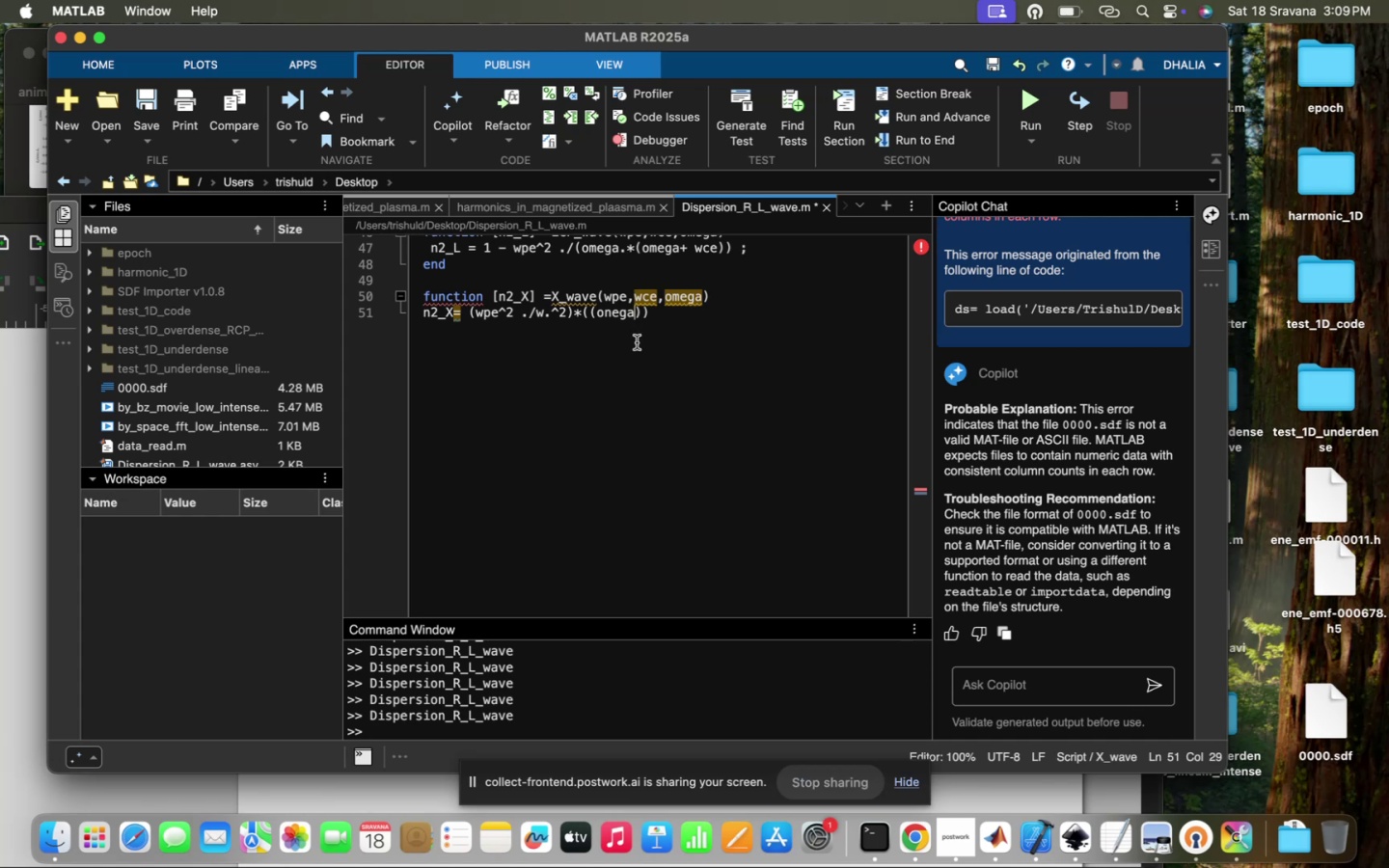 
hold_key(key=ShiftRight, duration=2.23)
 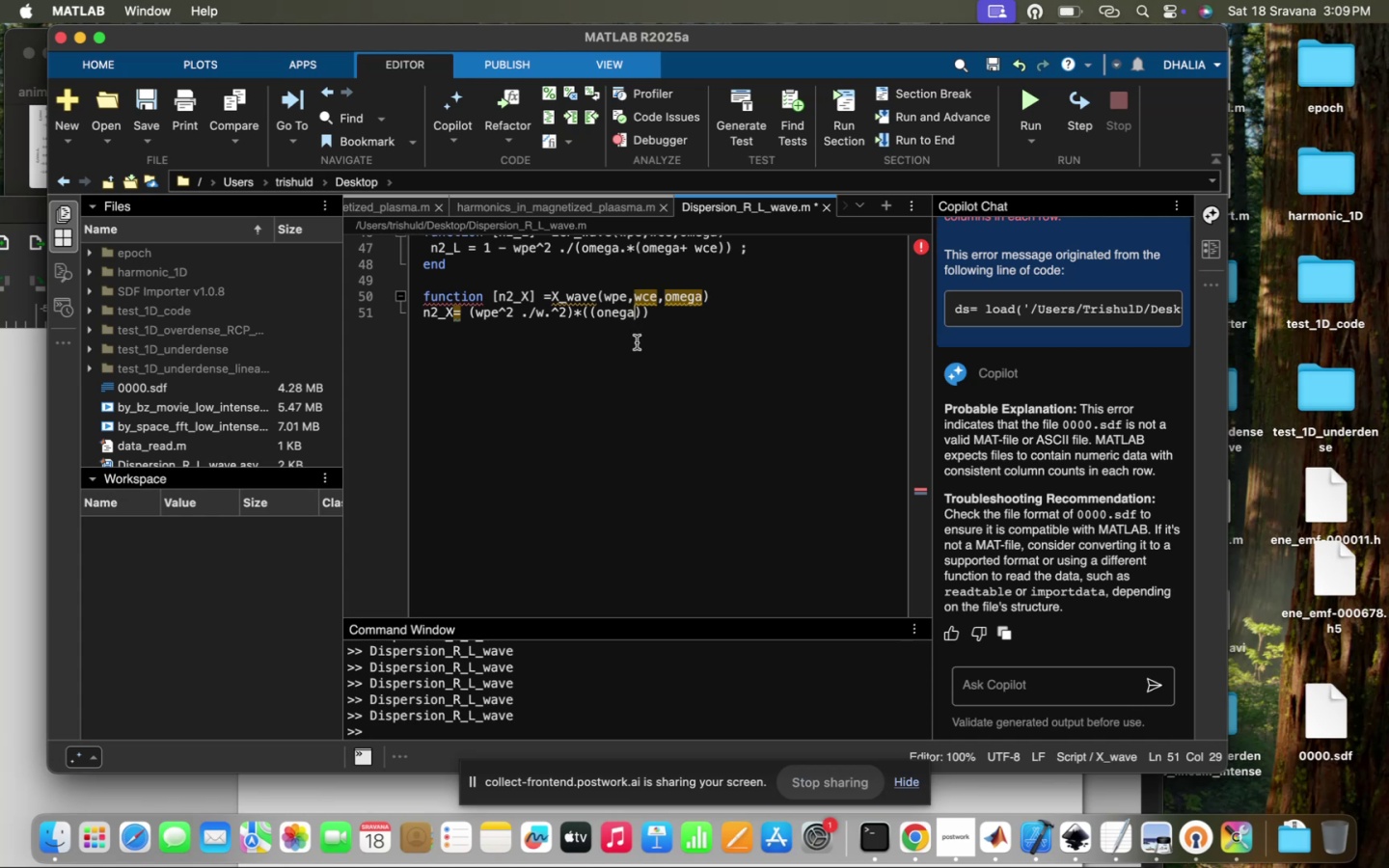 
key(Shift+ShiftRight)
 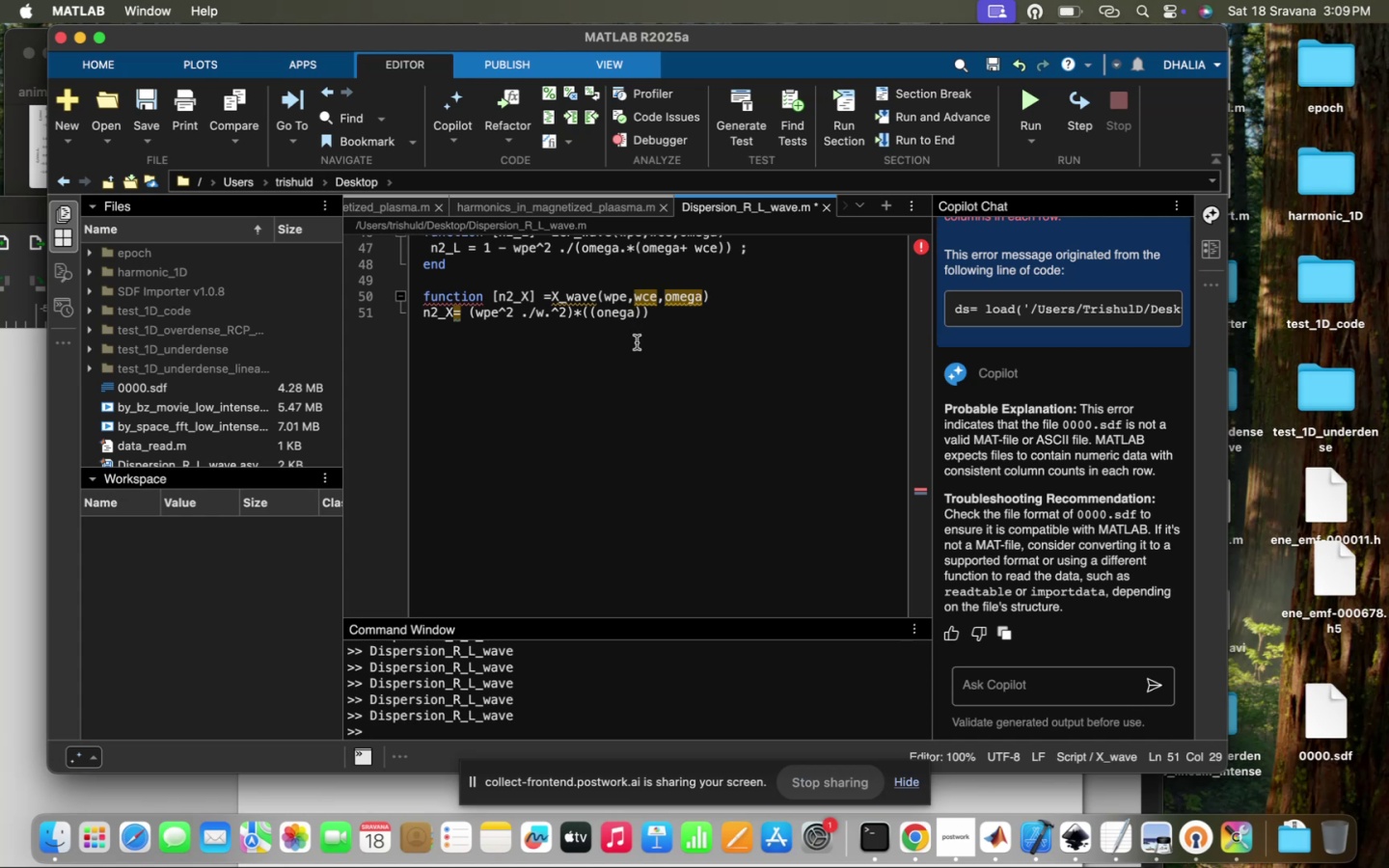 
key(Shift+6)
 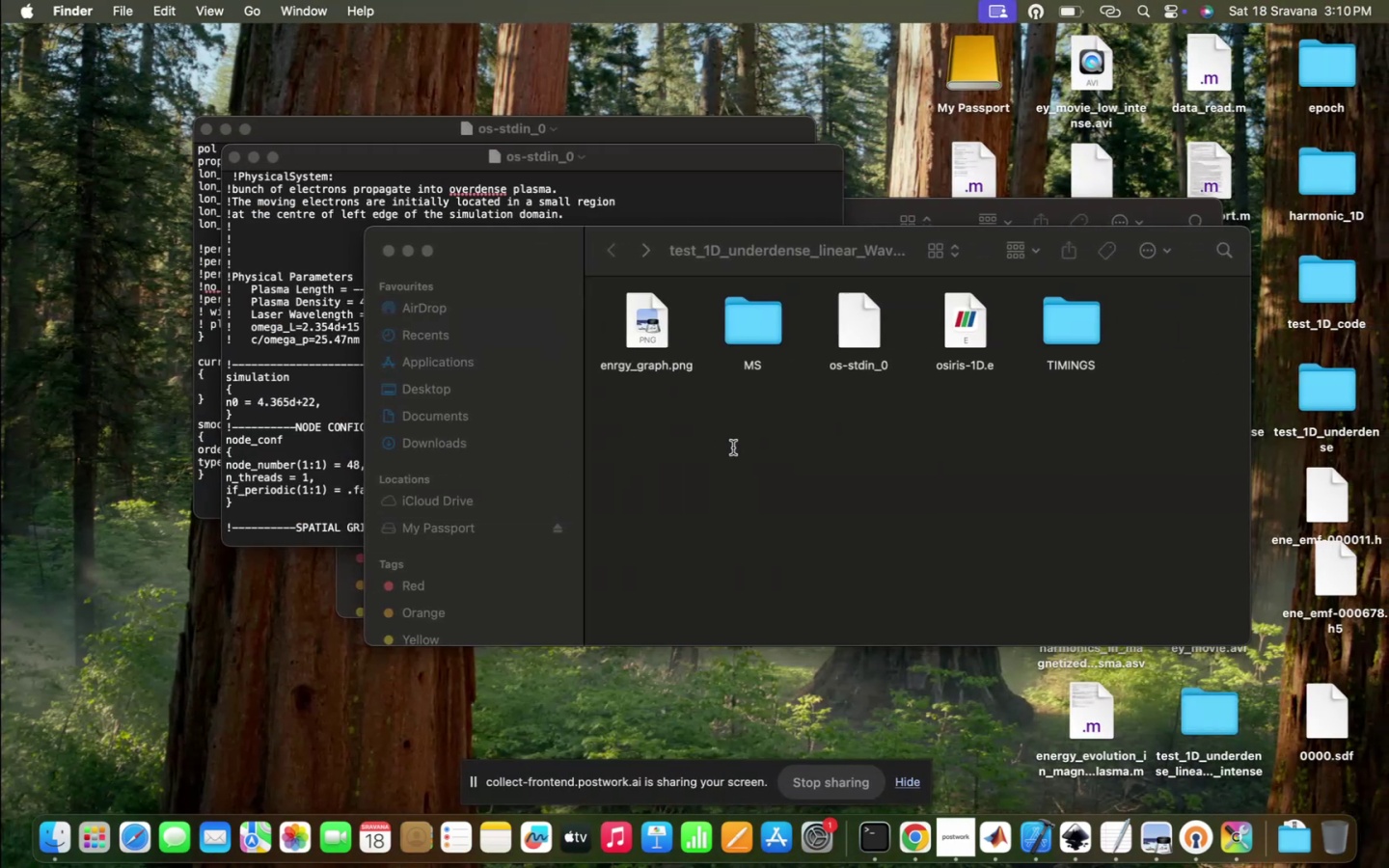 
wait(41.63)
 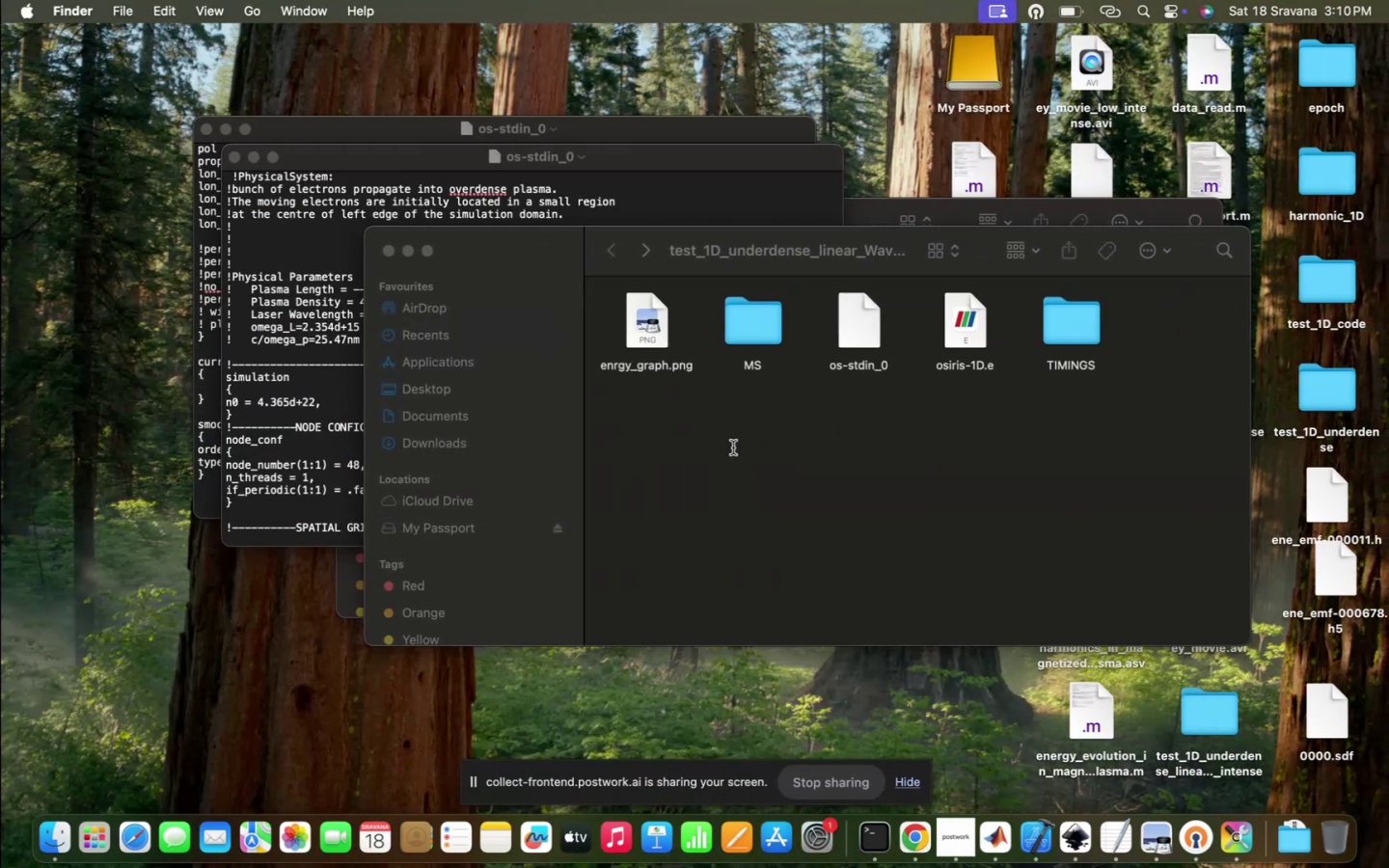 
key(2)
 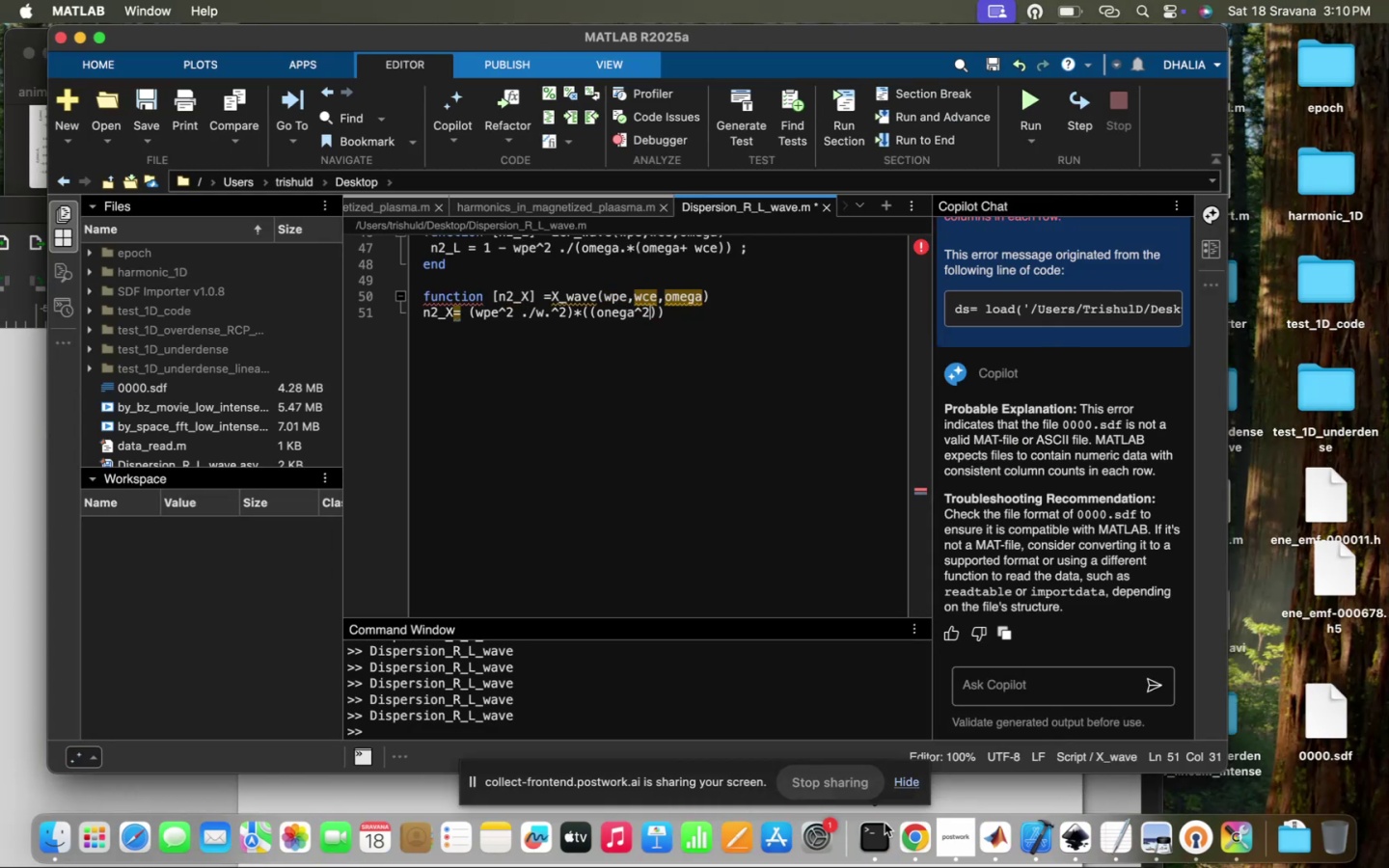 
mouse_move([928, 830])
 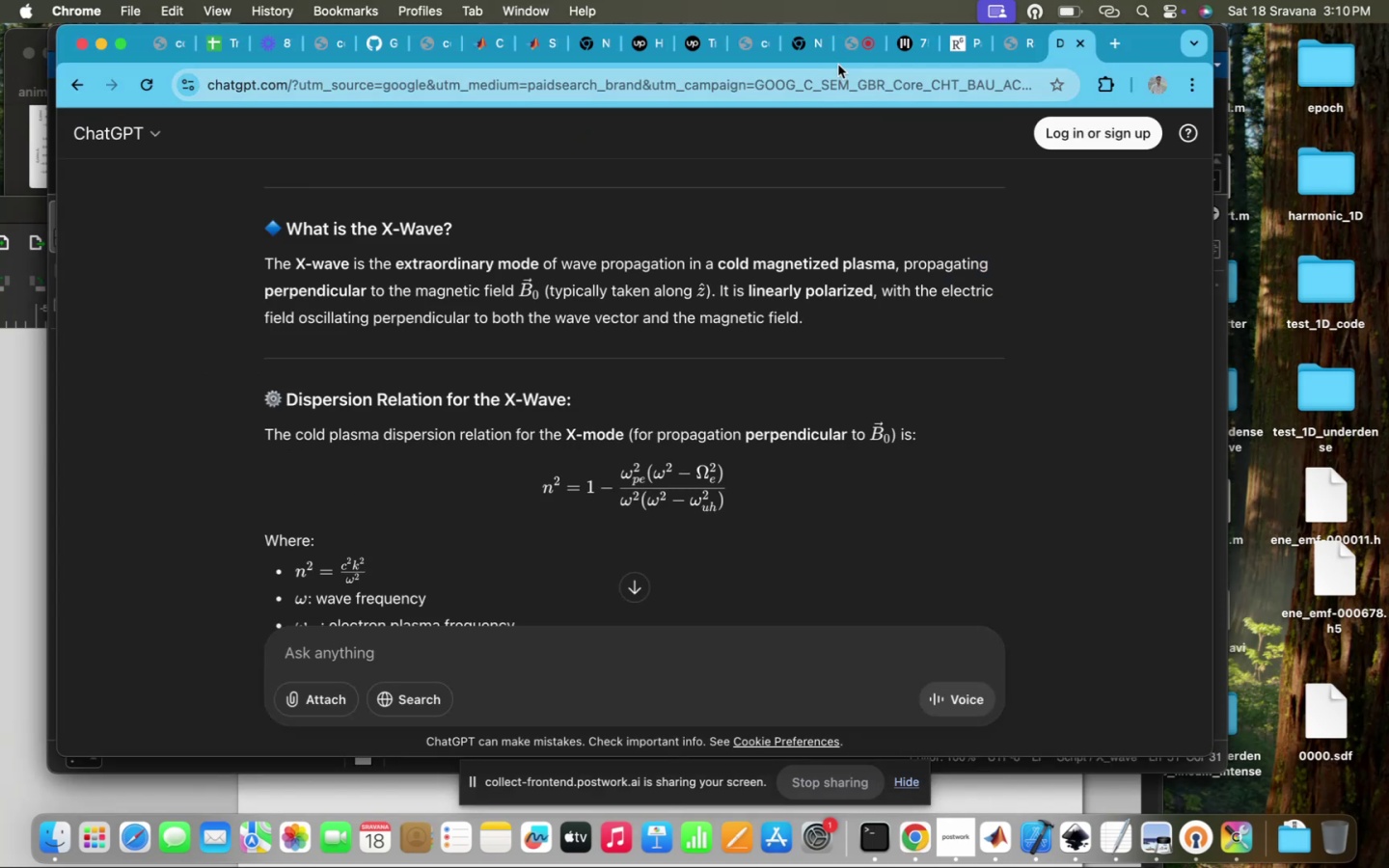 
left_click([858, 52])
 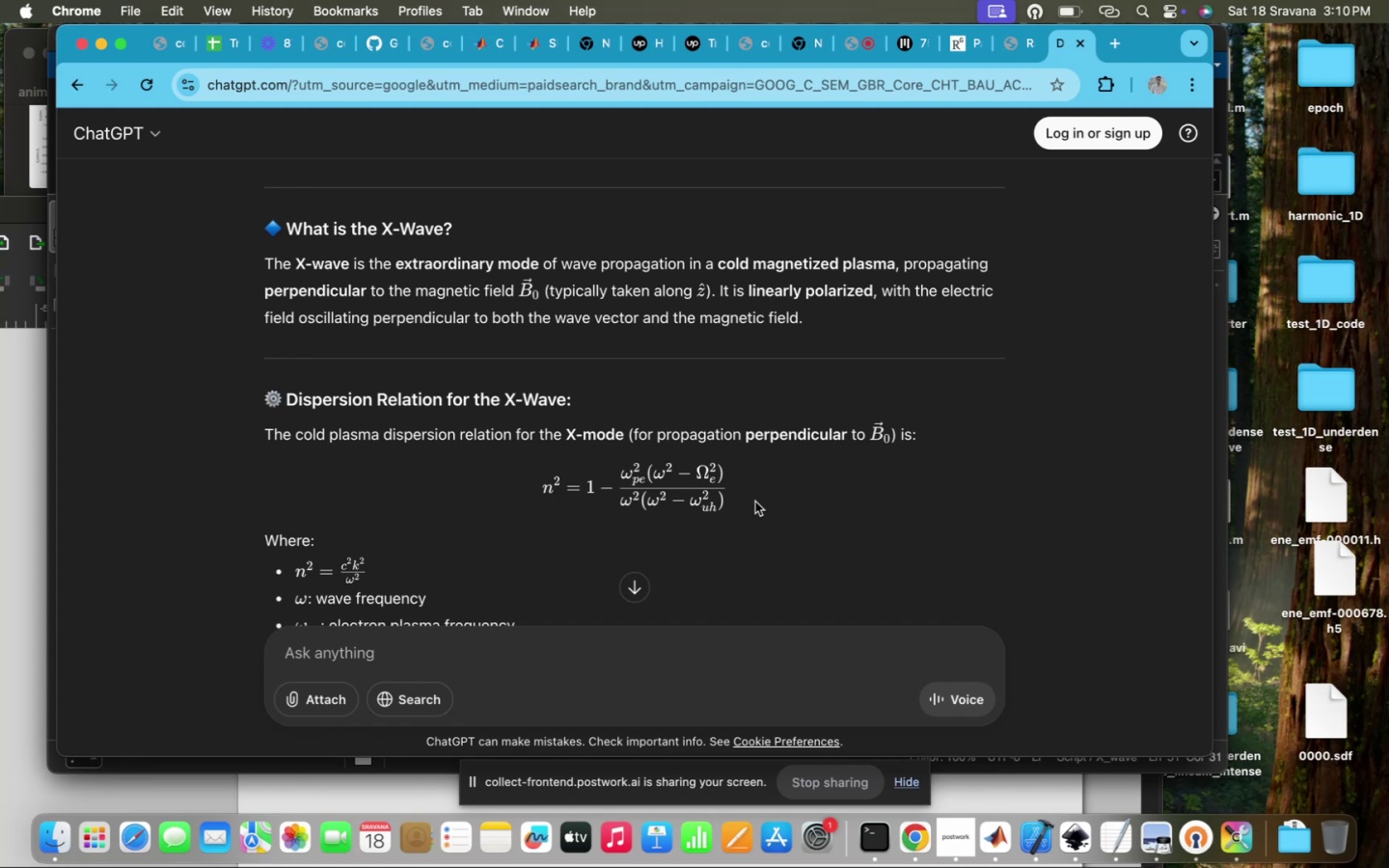 
wait(12.88)
 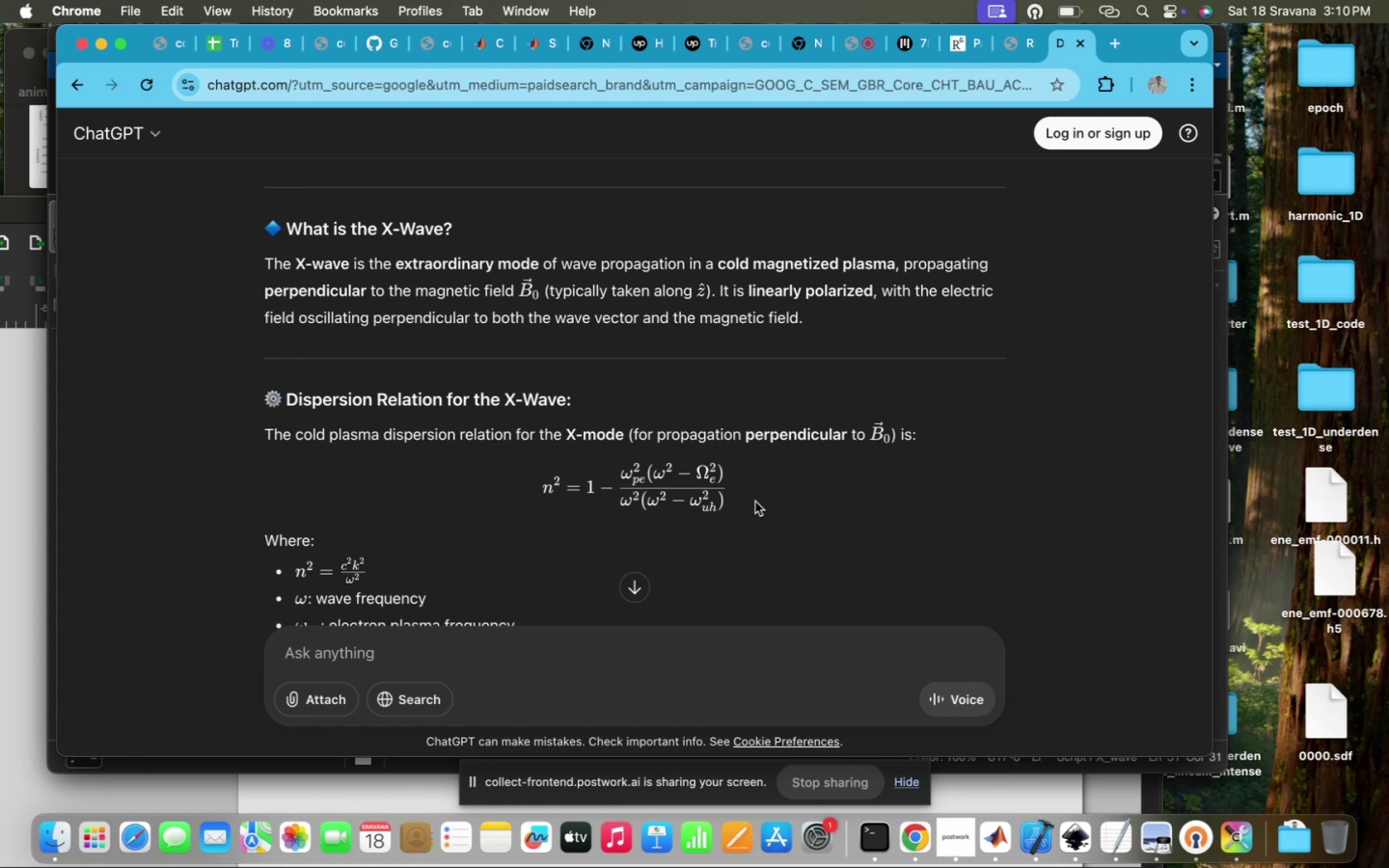 
type( -wce^2)
 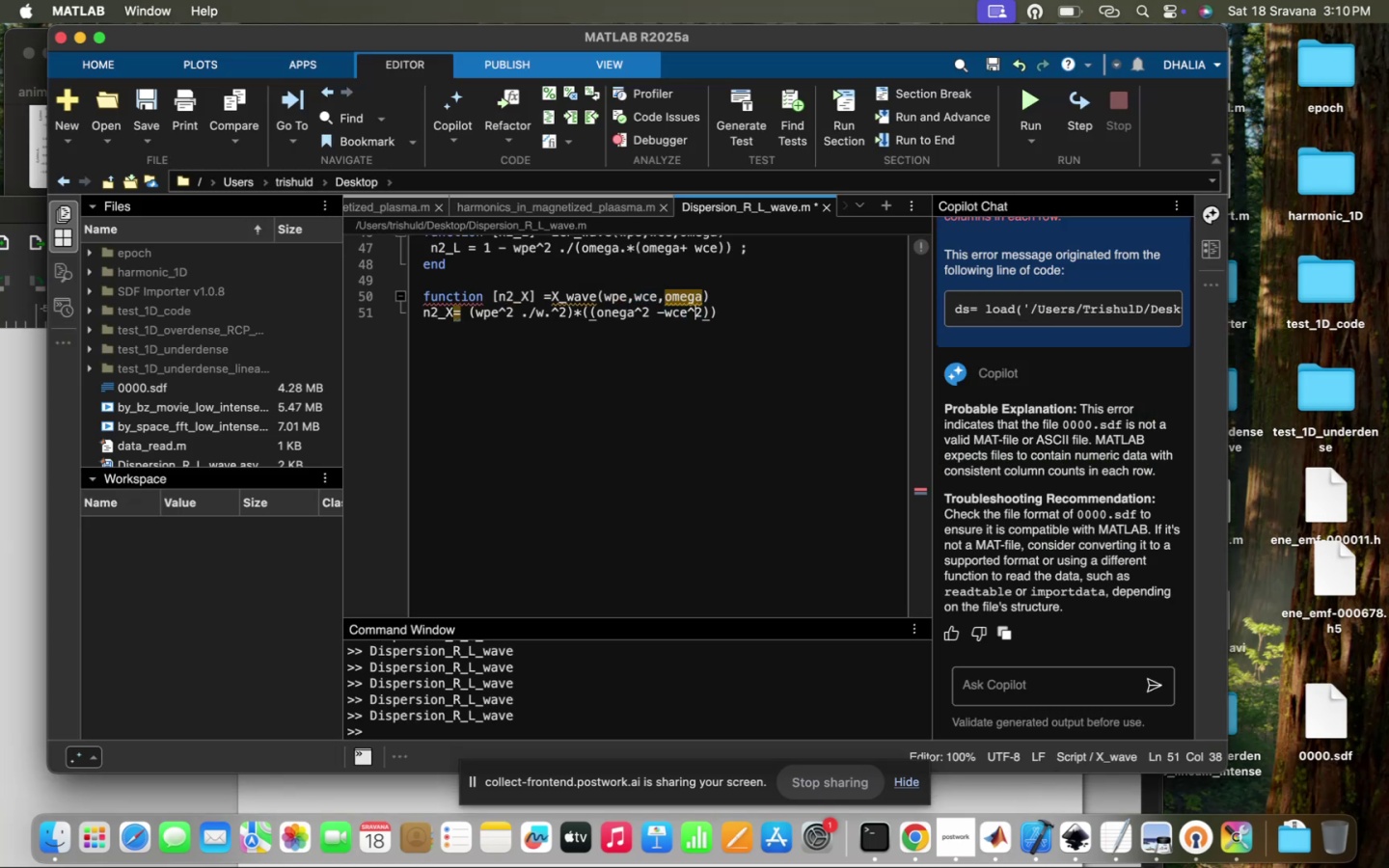 
 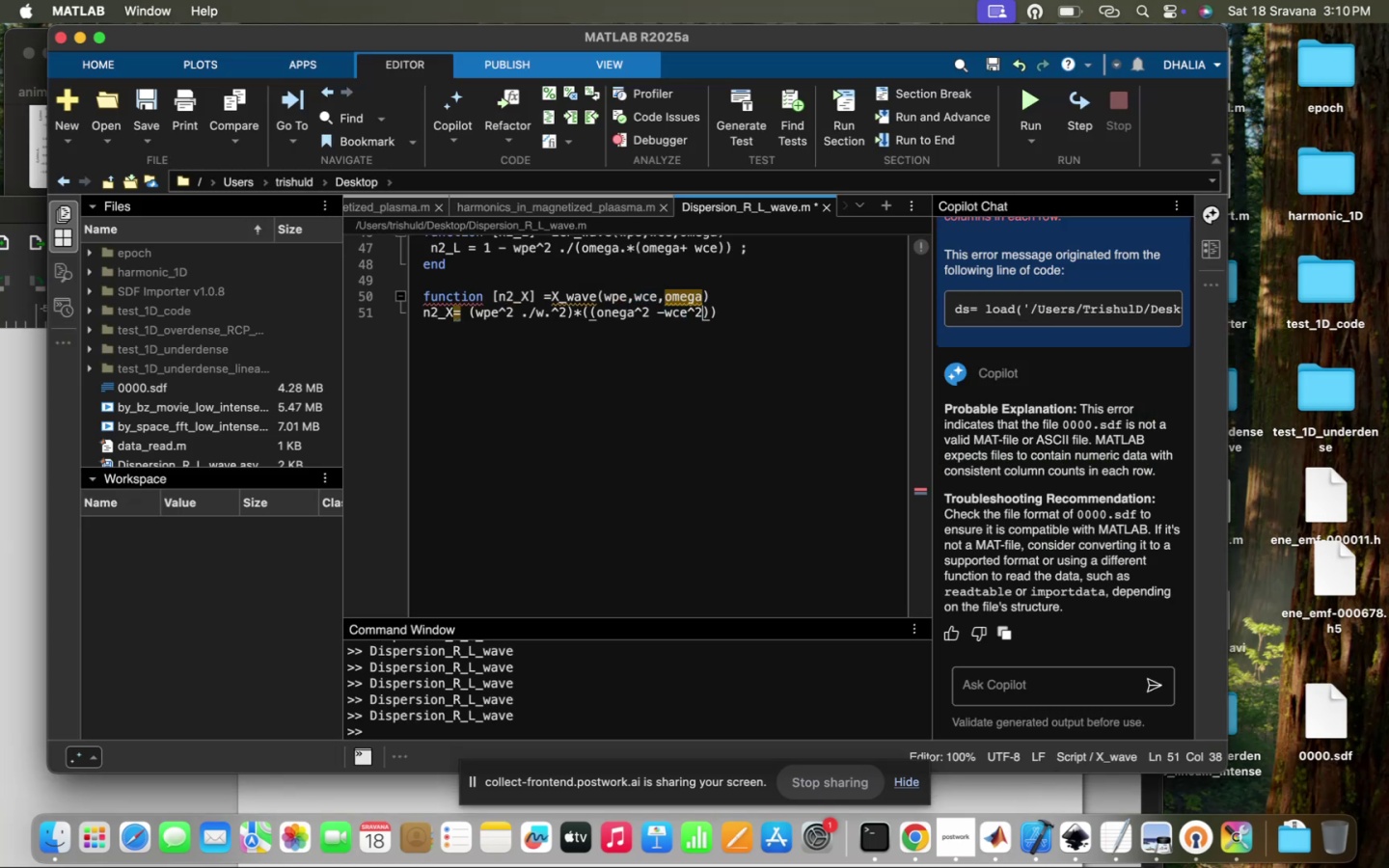 
key(ArrowLeft)
 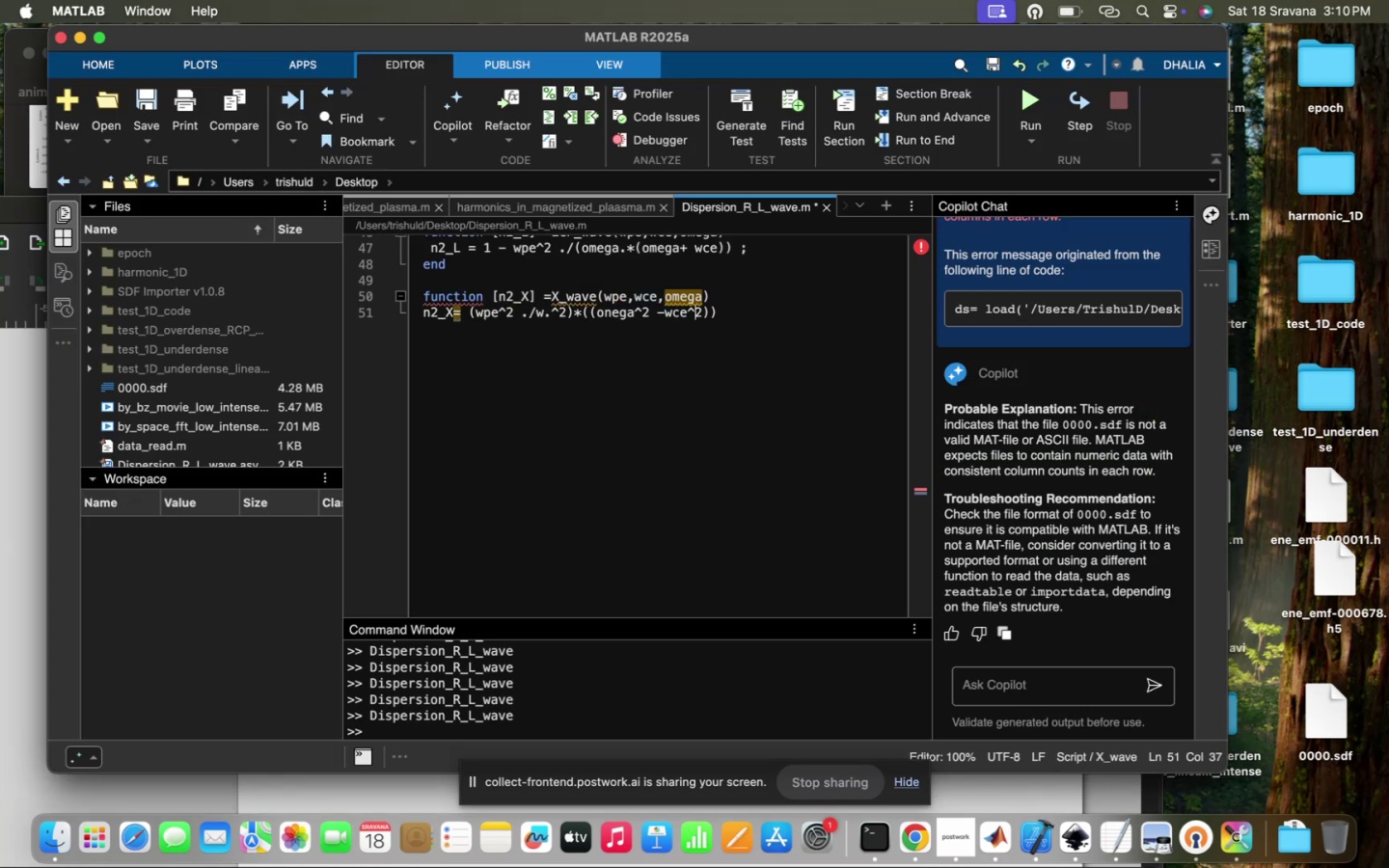 
key(ArrowLeft)
 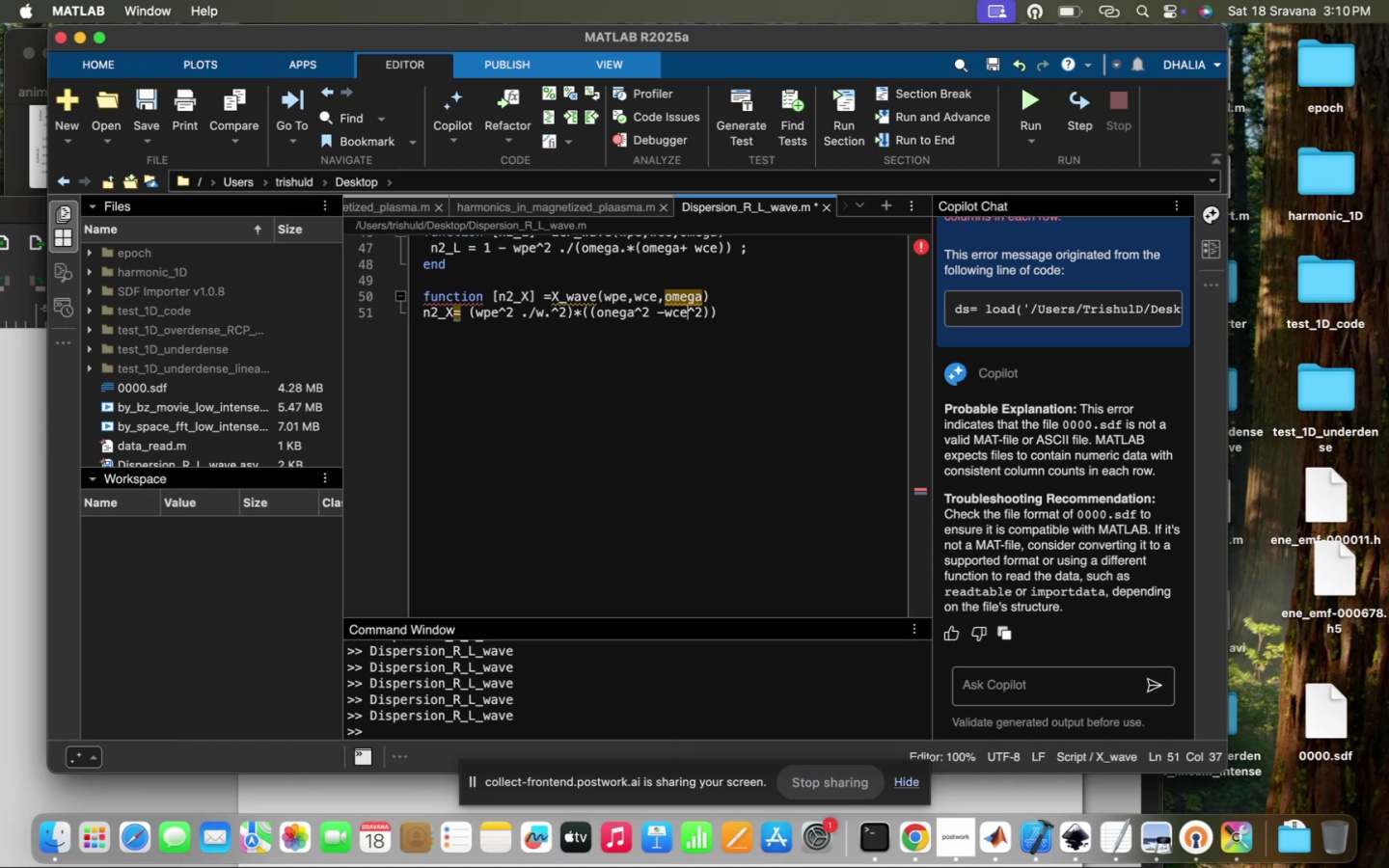 
key(ArrowLeft)
 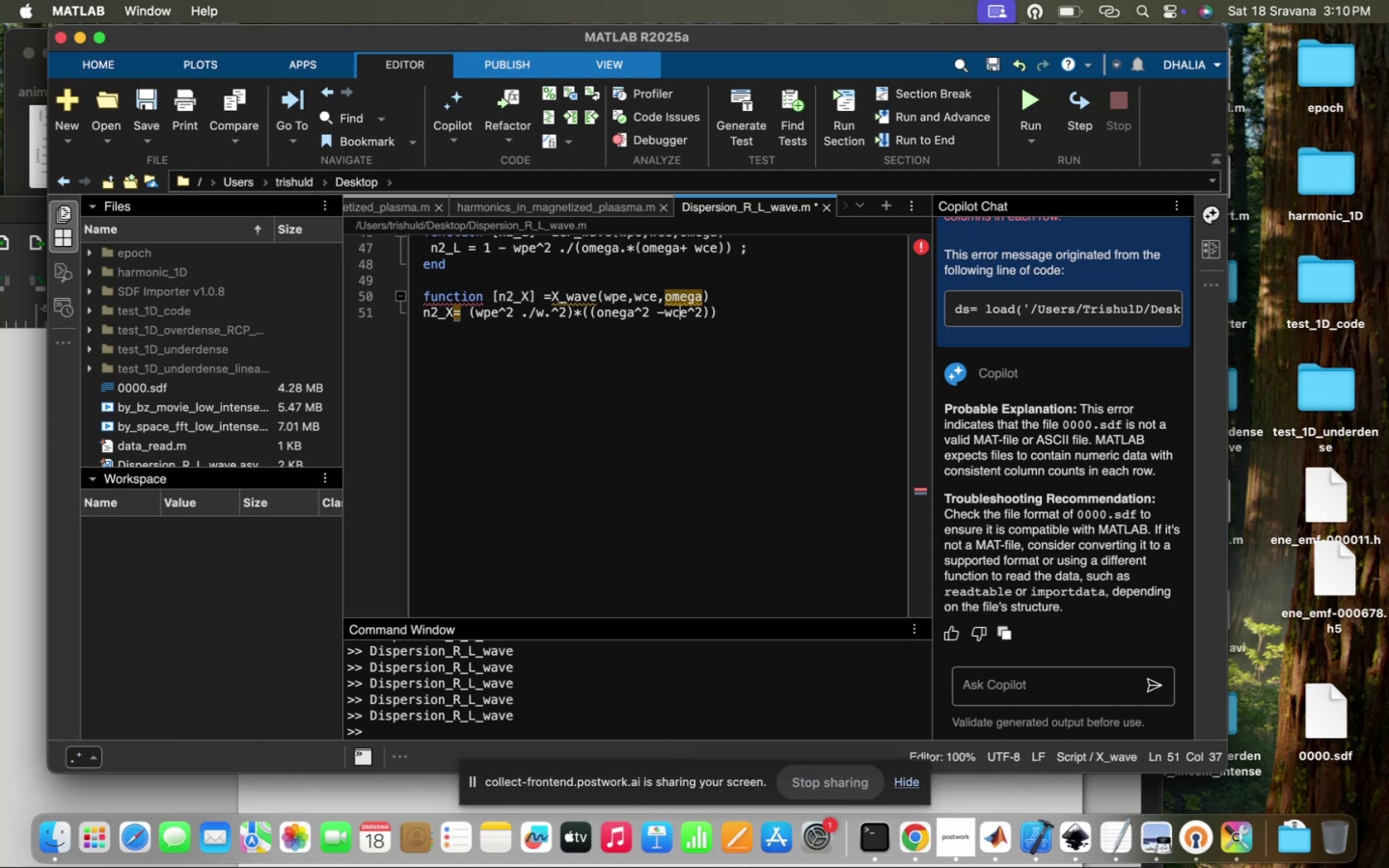 
key(ArrowLeft)
 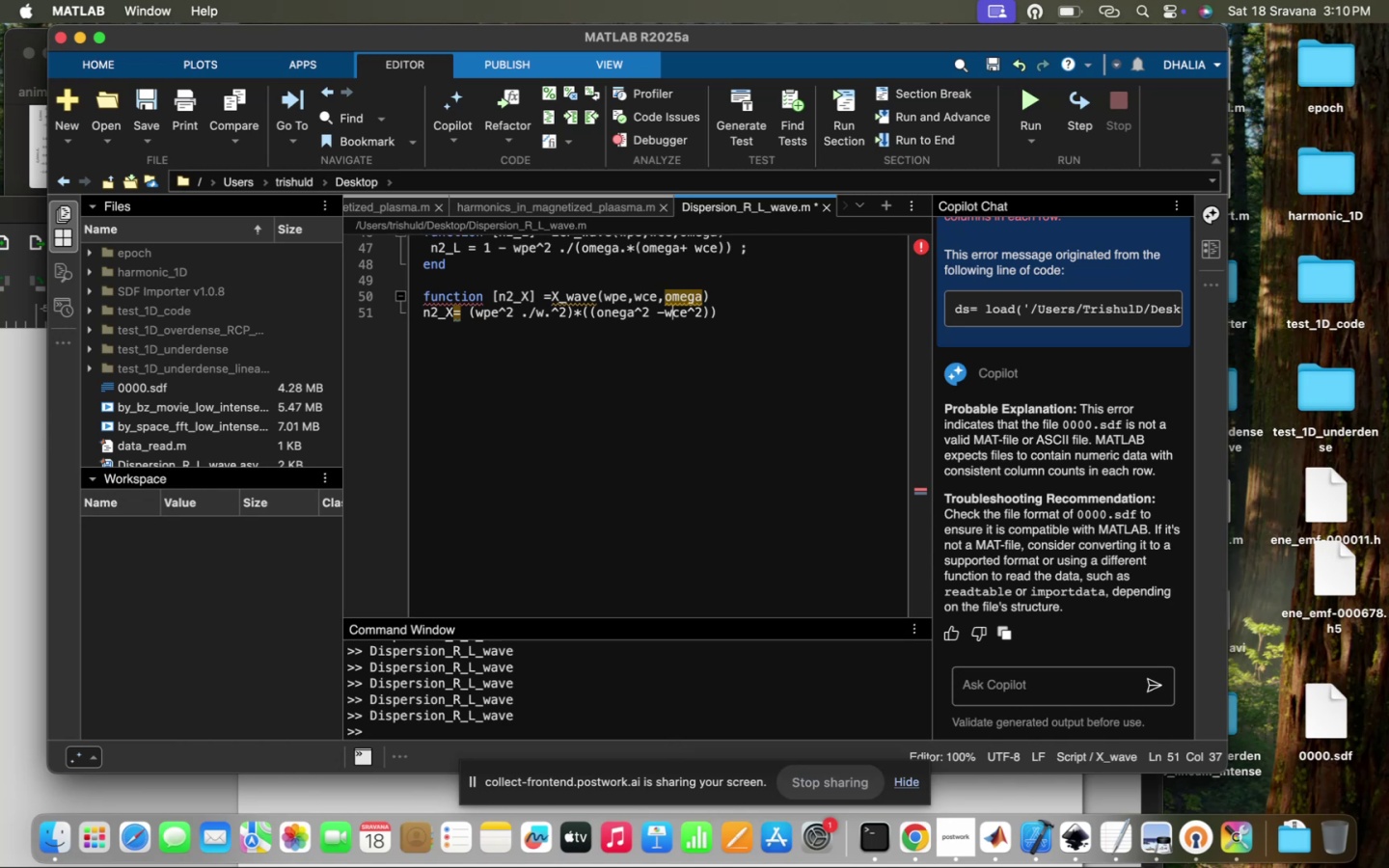 
key(ArrowLeft)
 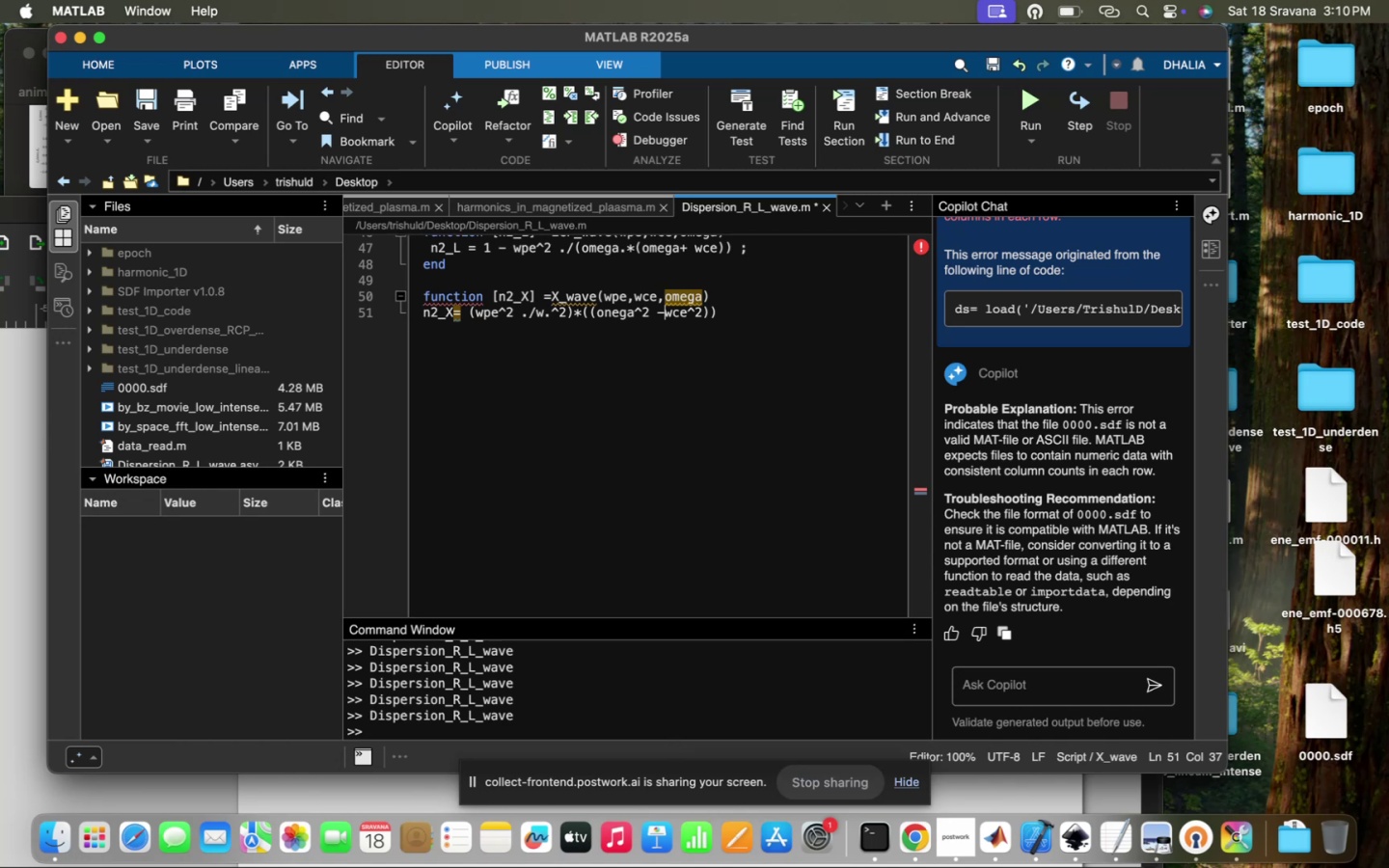 
key(ArrowLeft)
 